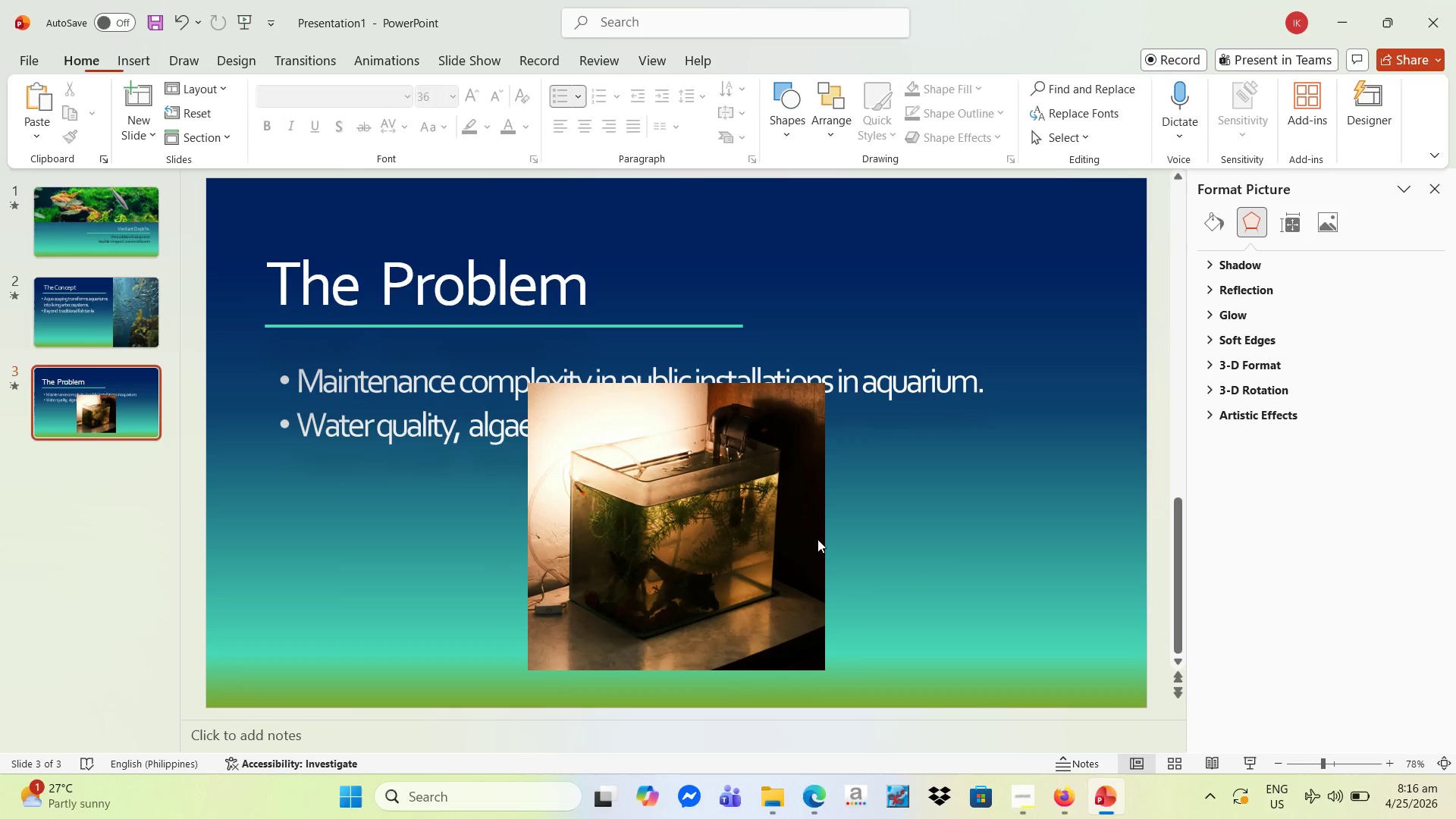 
left_click_drag(start_coordinate=[736, 539], to_coordinate=[460, 555])
 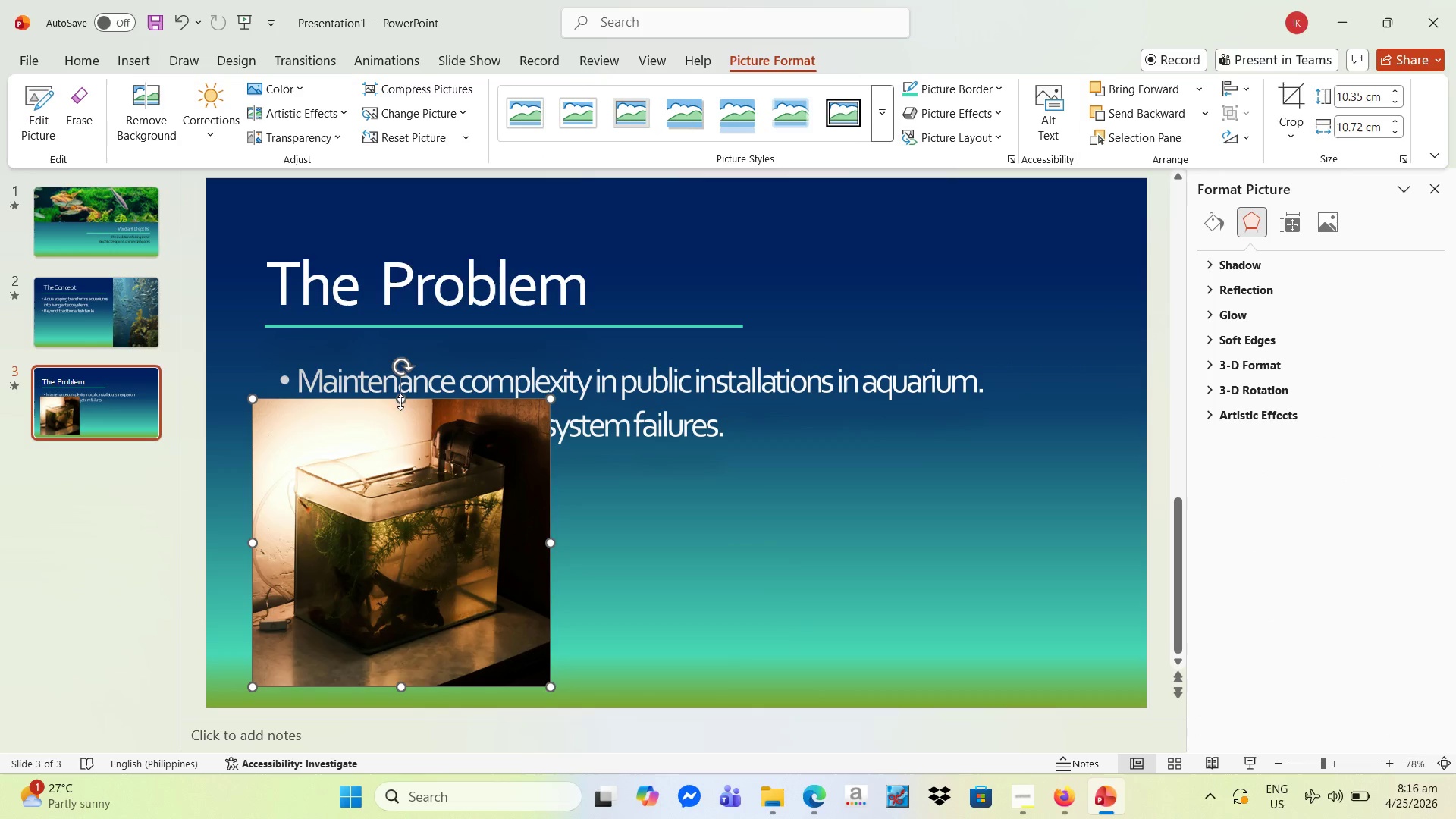 
left_click_drag(start_coordinate=[400, 400], to_coordinate=[408, 457])
 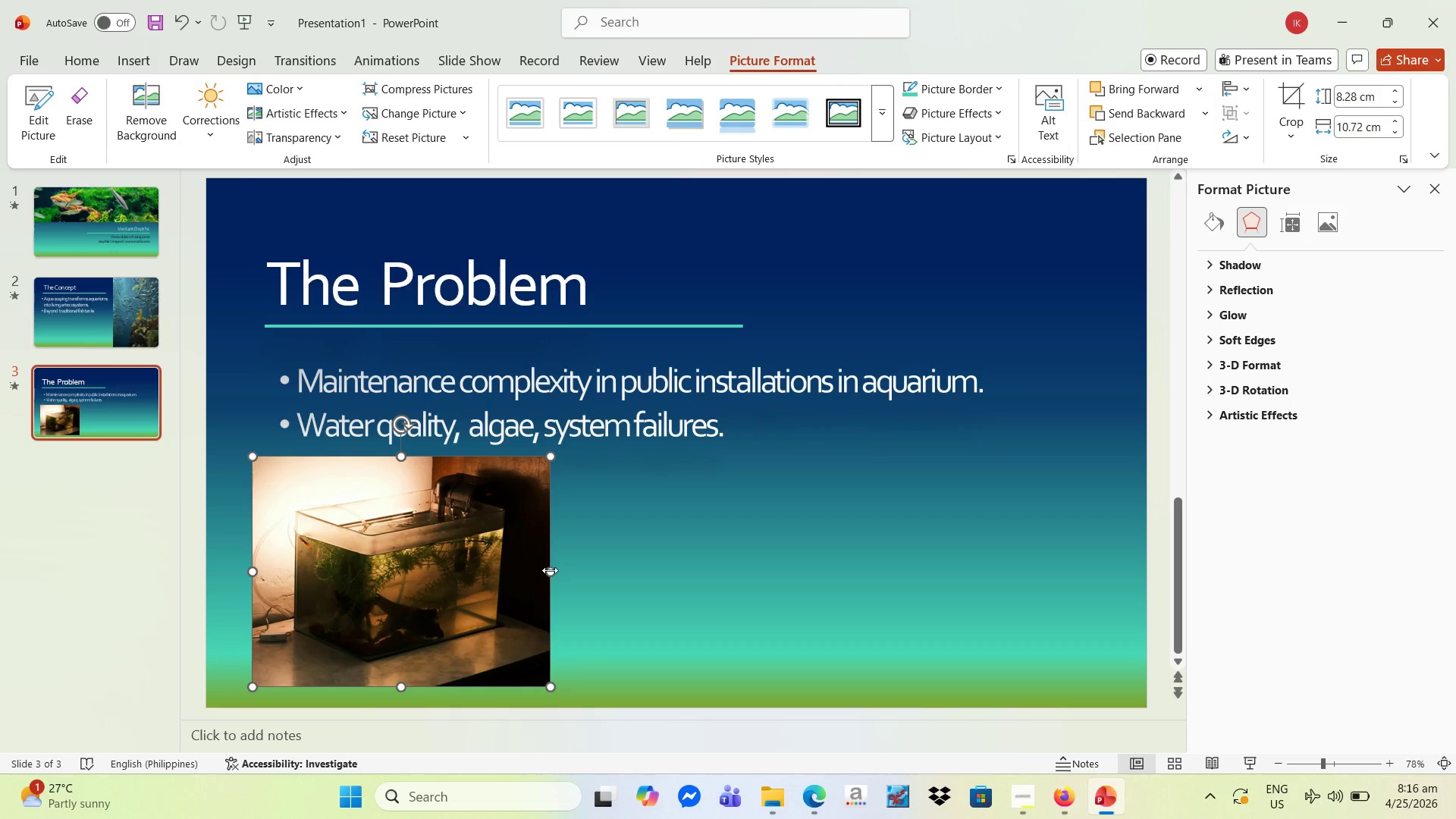 
left_click_drag(start_coordinate=[550, 571], to_coordinate=[677, 585])
 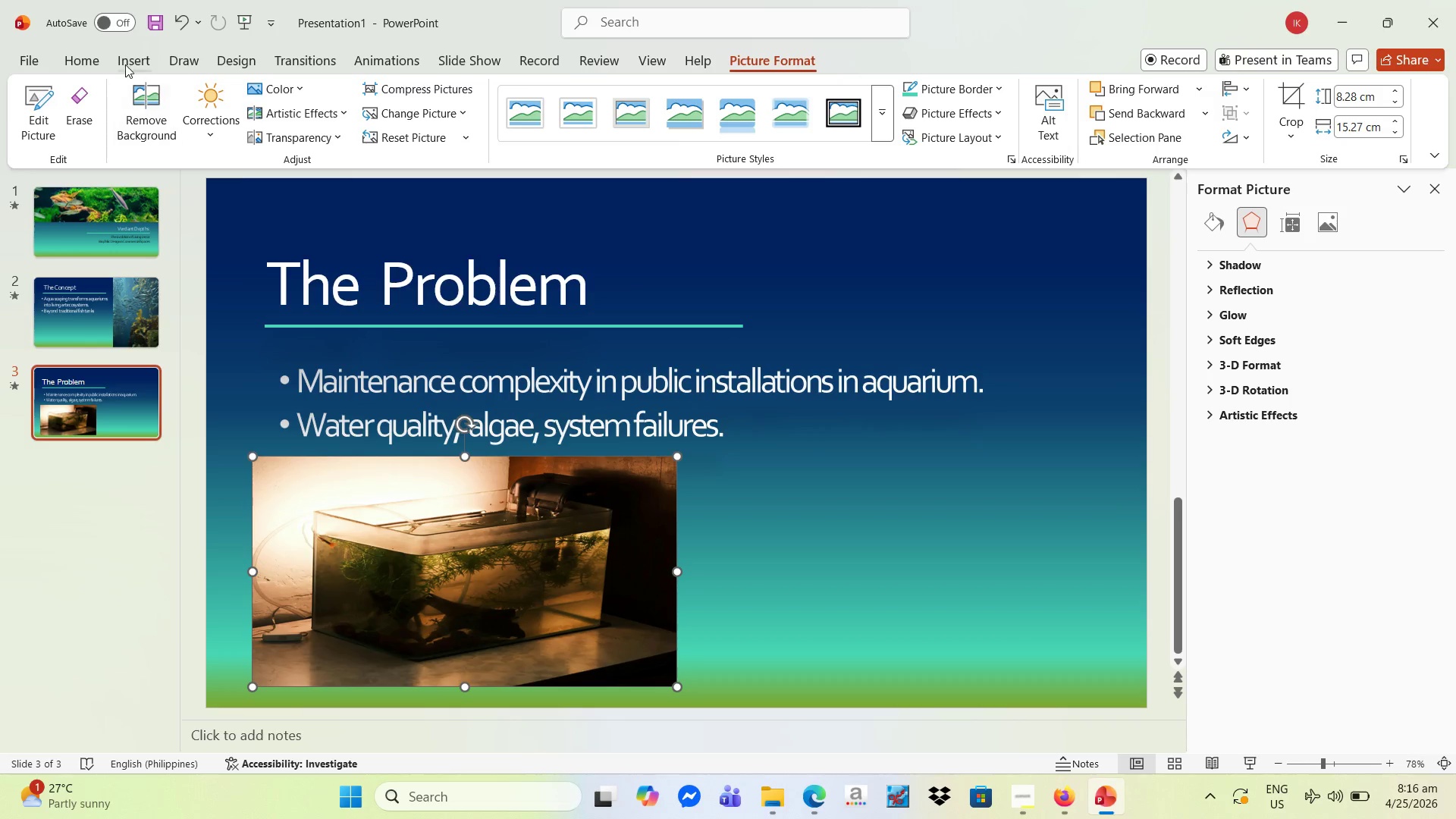 
left_click([121, 63])
 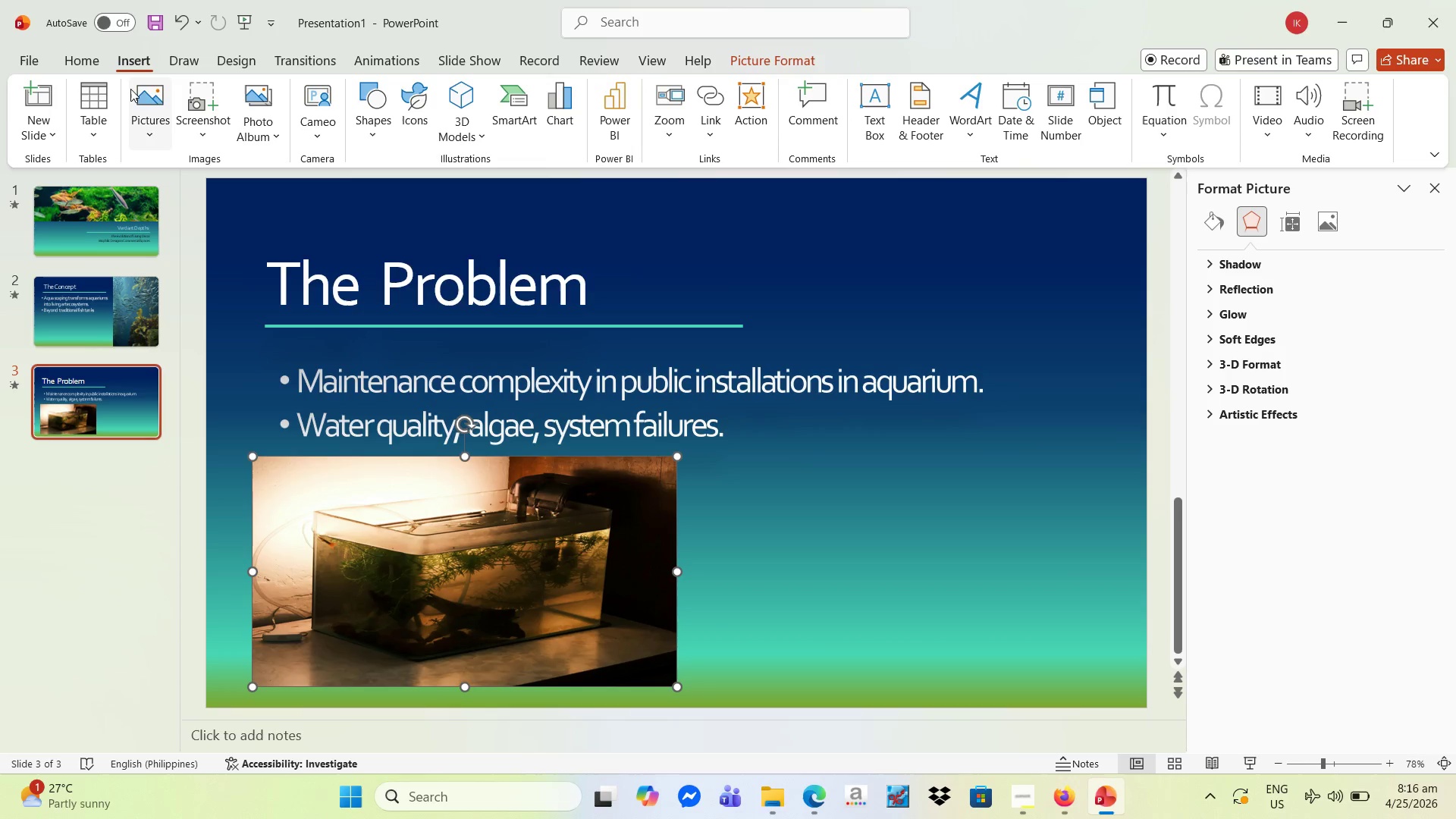 
left_click([136, 95])
 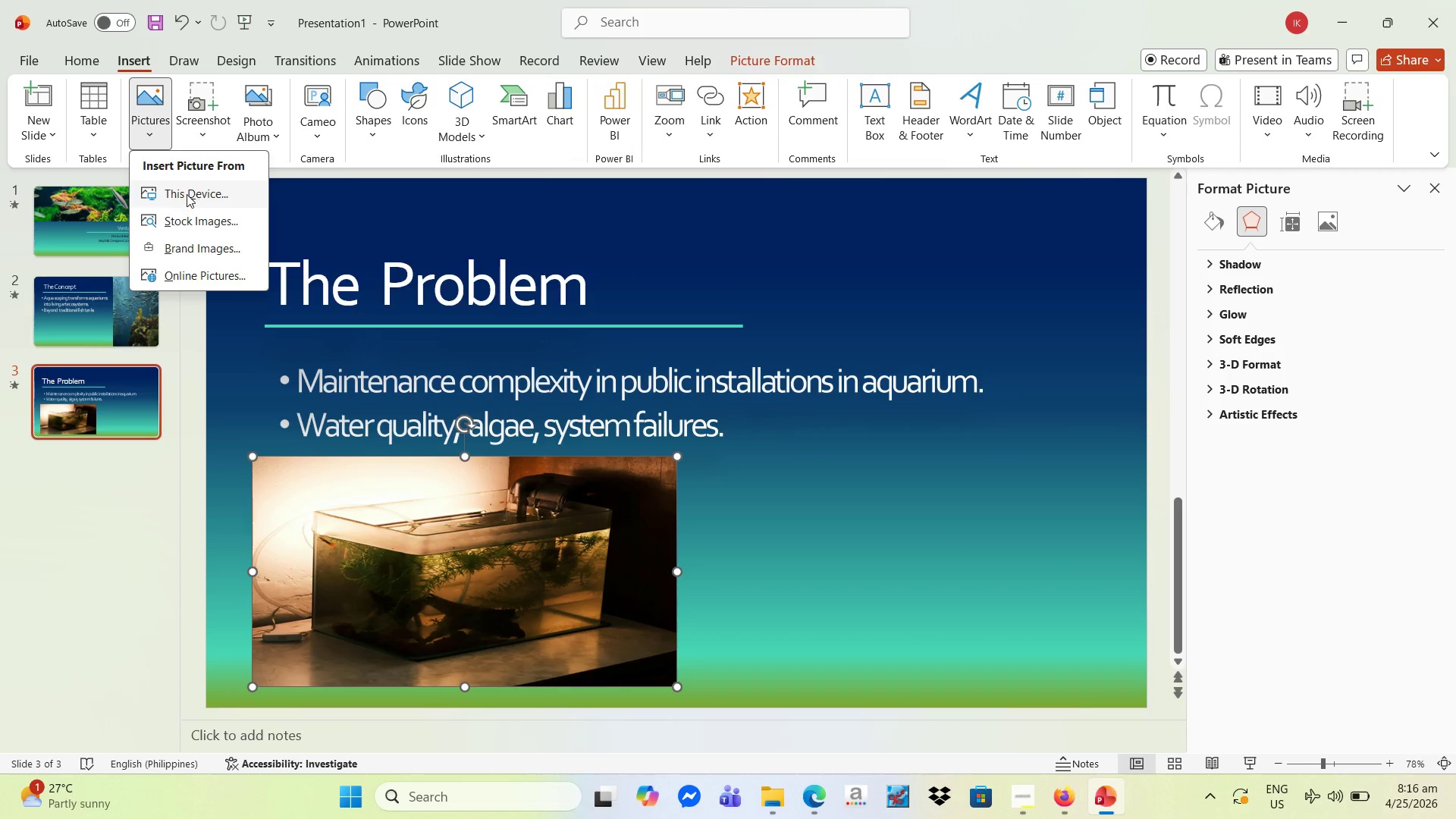 
left_click([187, 194])
 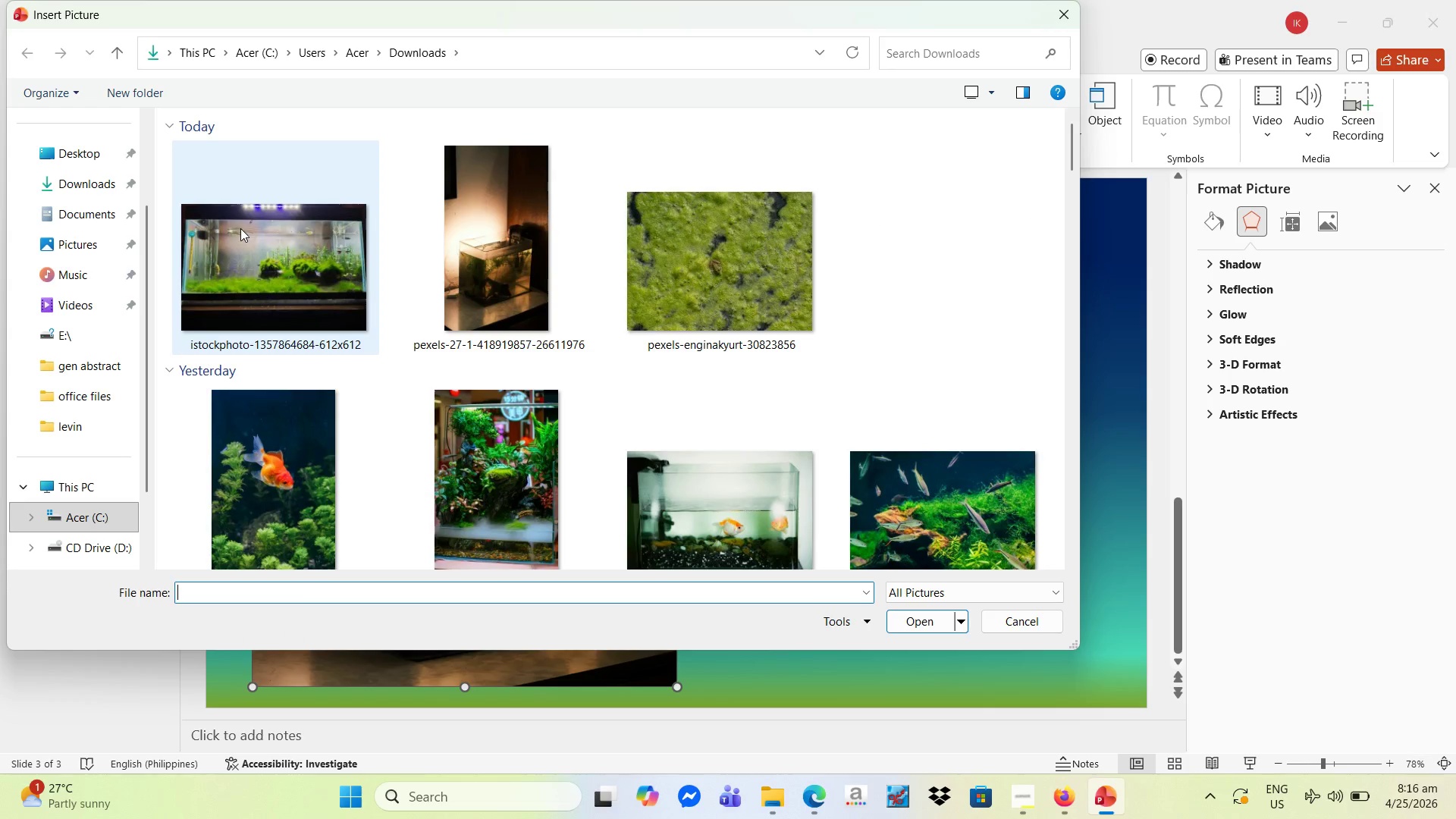 
left_click([243, 237])
 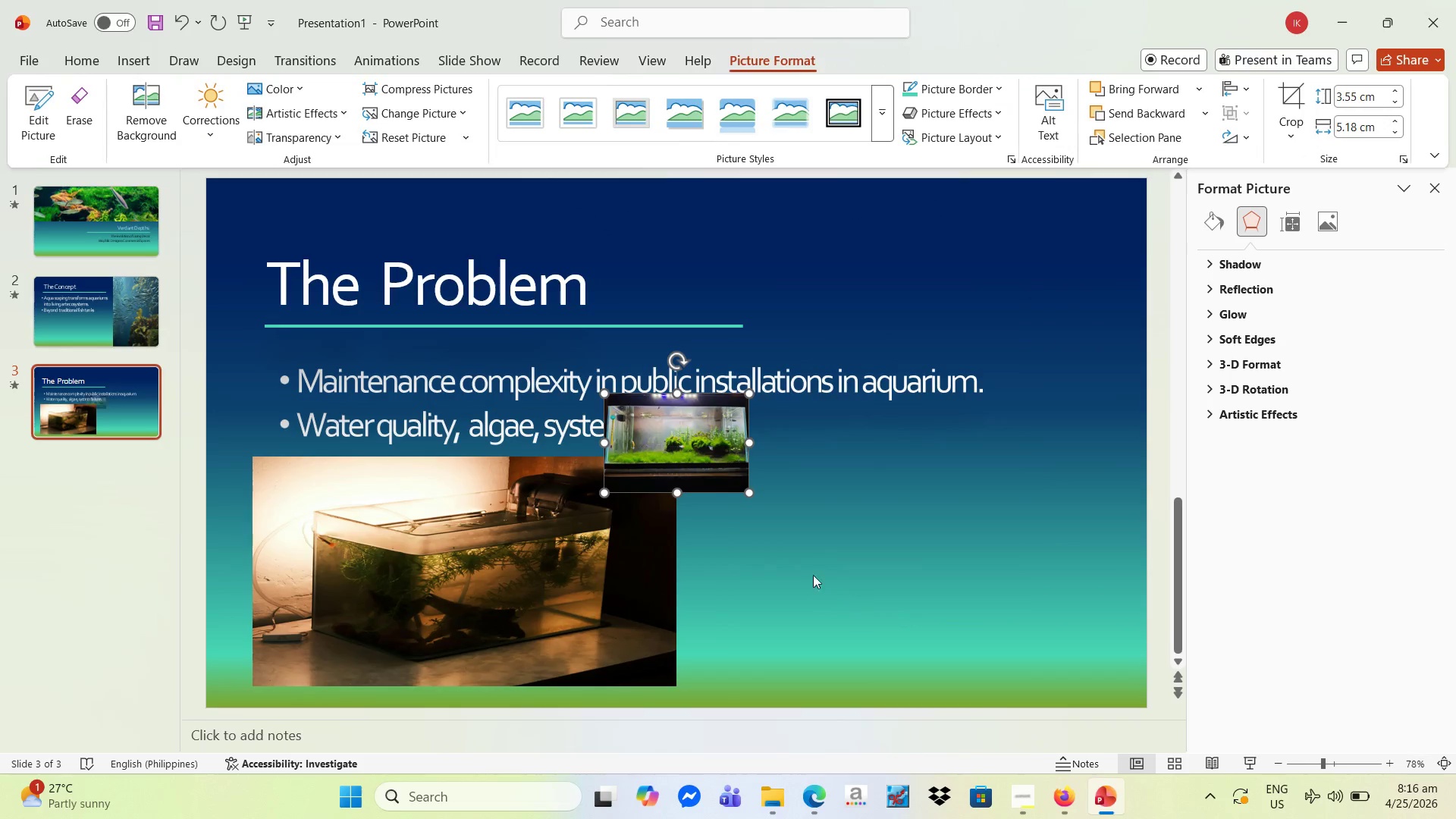 
left_click_drag(start_coordinate=[698, 460], to_coordinate=[804, 527])
 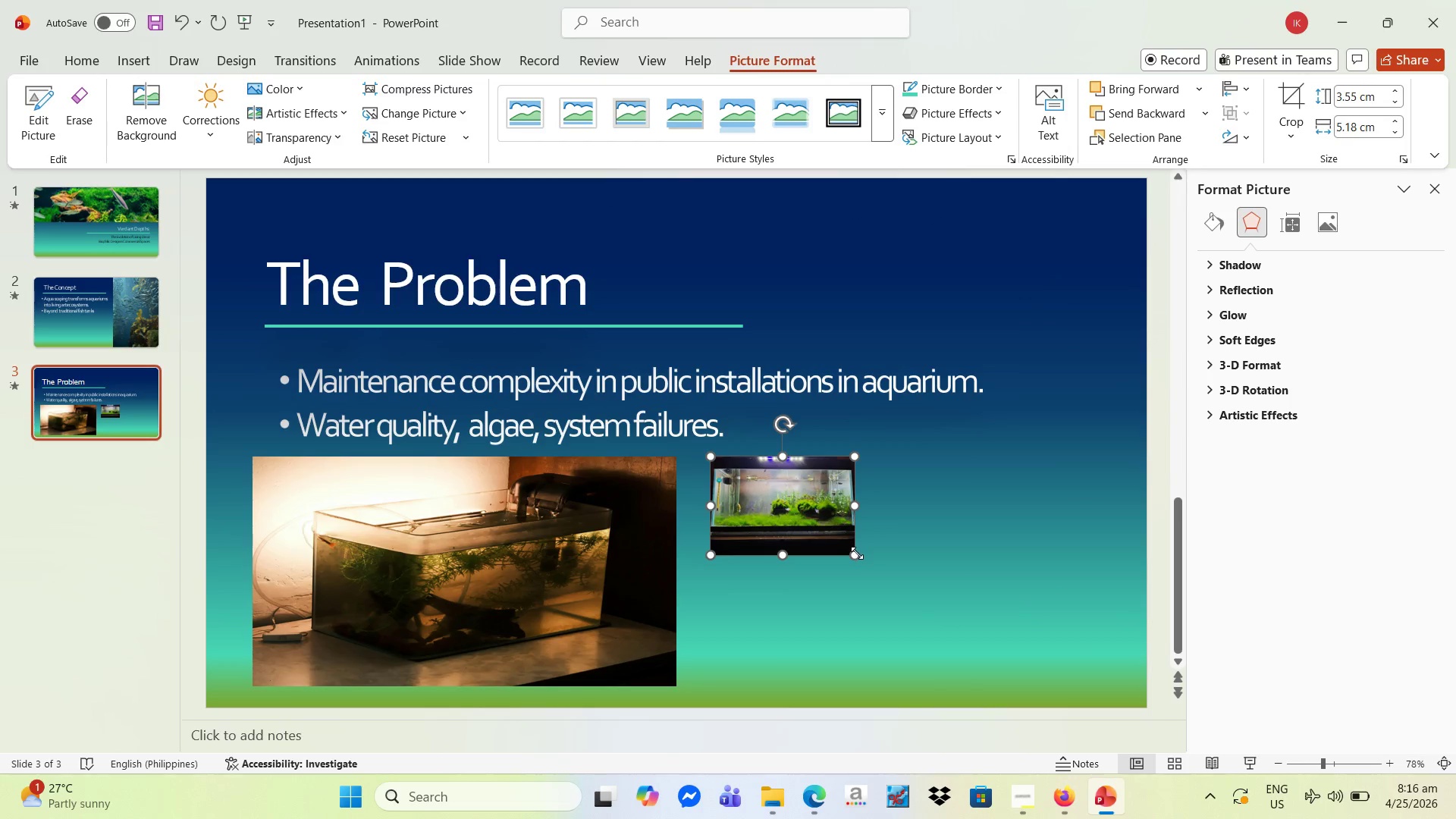 
left_click_drag(start_coordinate=[857, 554], to_coordinate=[1043, 664])
 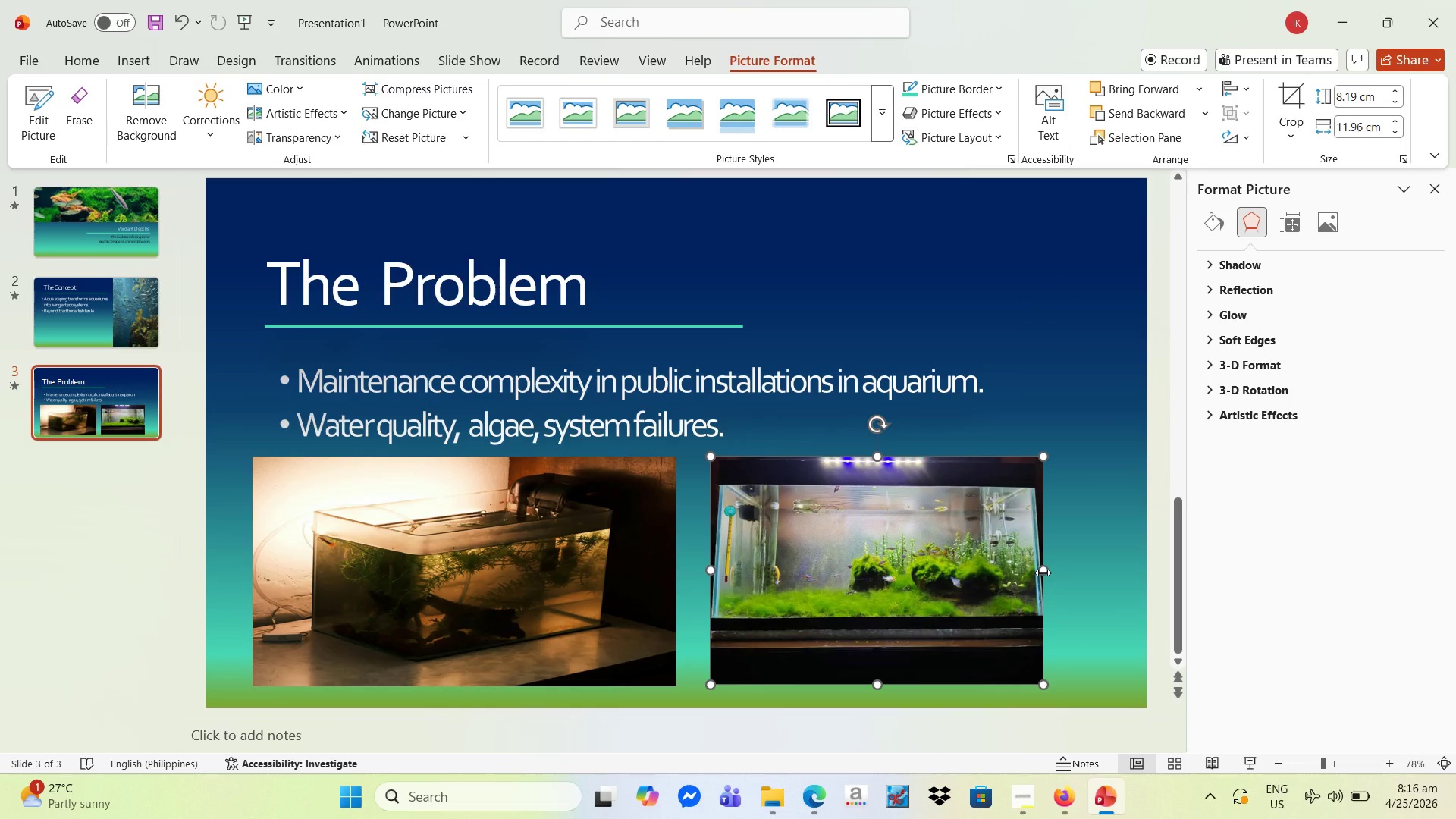 
left_click_drag(start_coordinate=[1043, 572], to_coordinate=[1110, 570])
 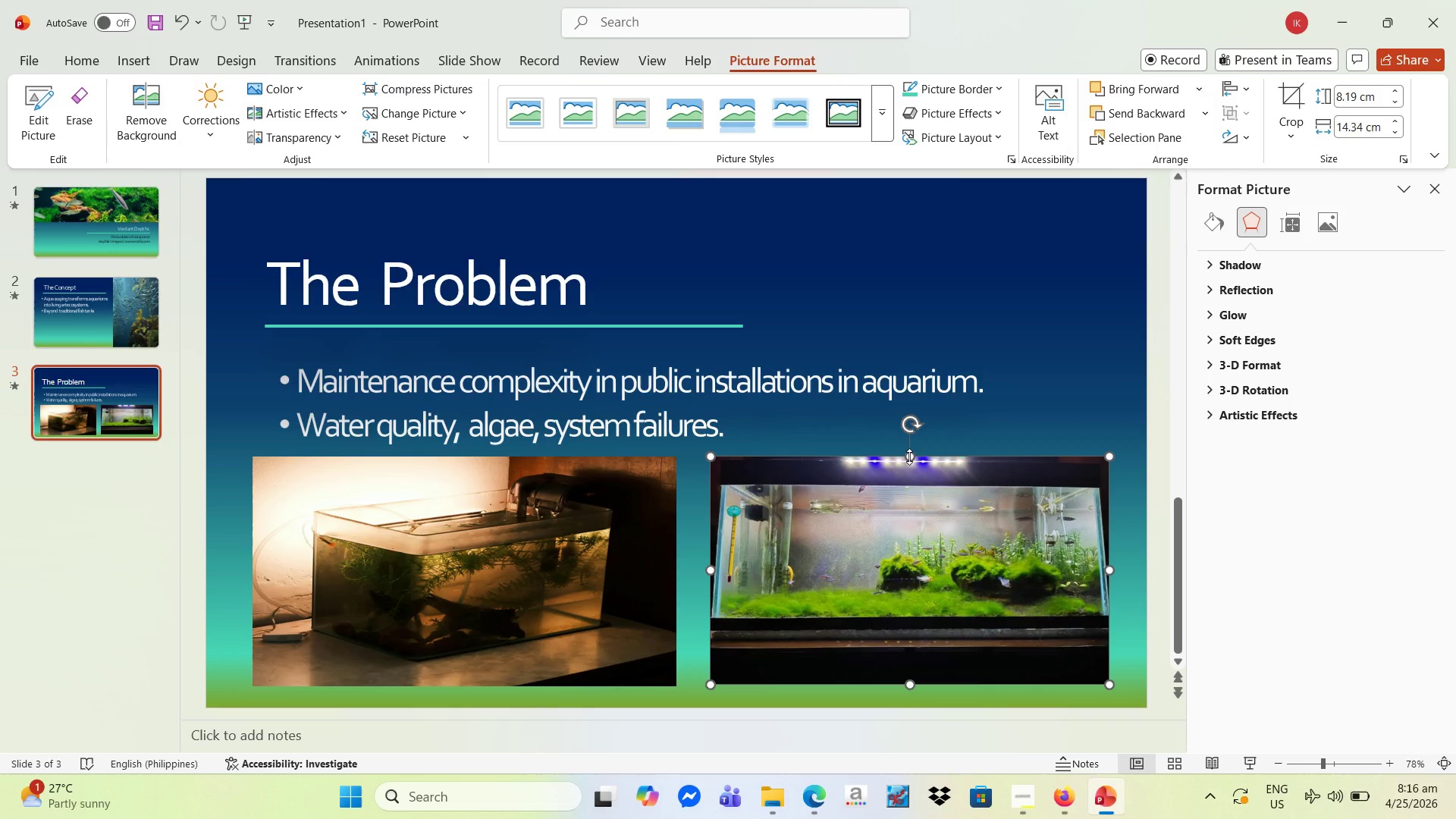 
left_click_drag(start_coordinate=[909, 457], to_coordinate=[915, 459])
 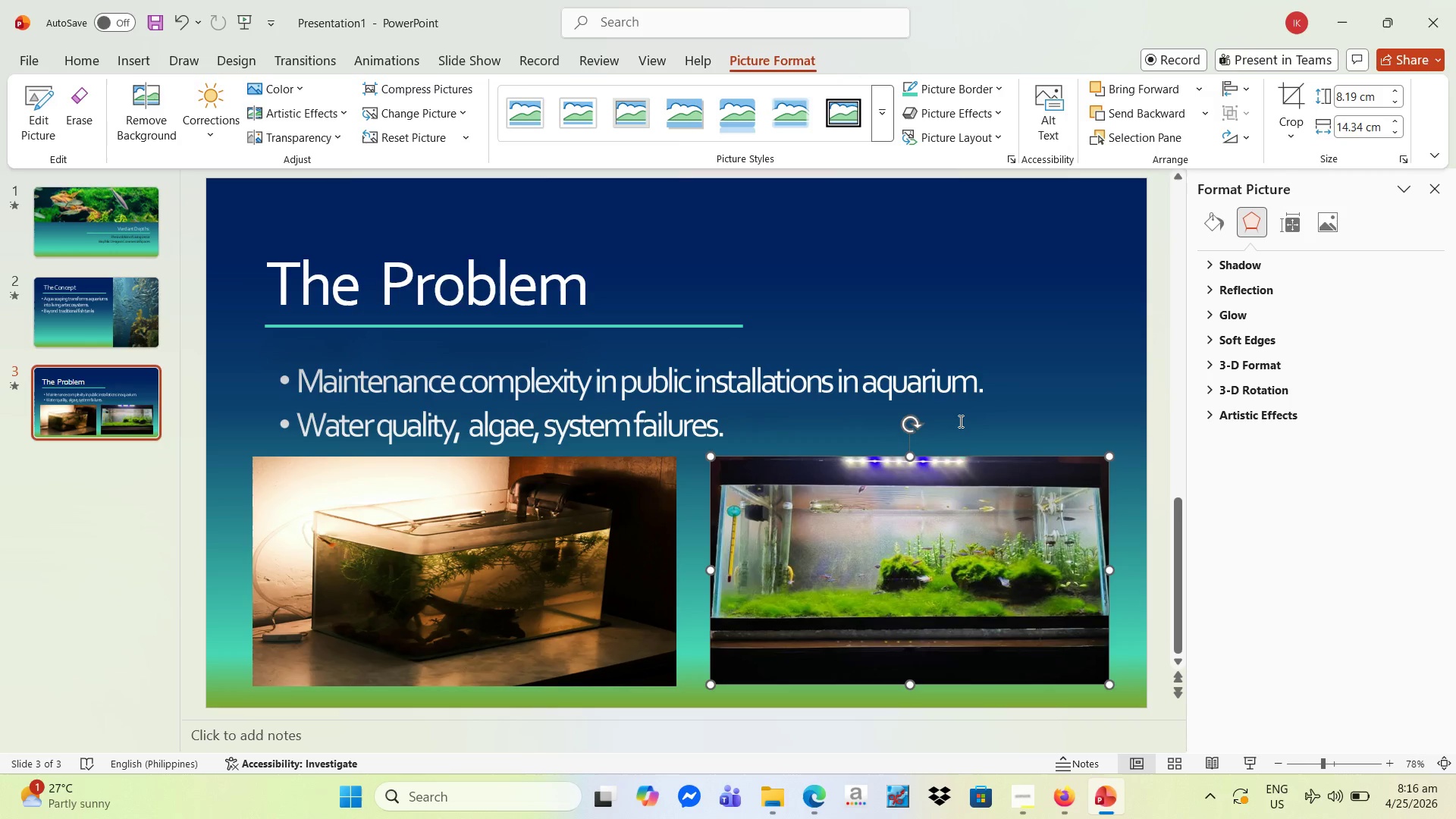 
left_click([963, 419])
 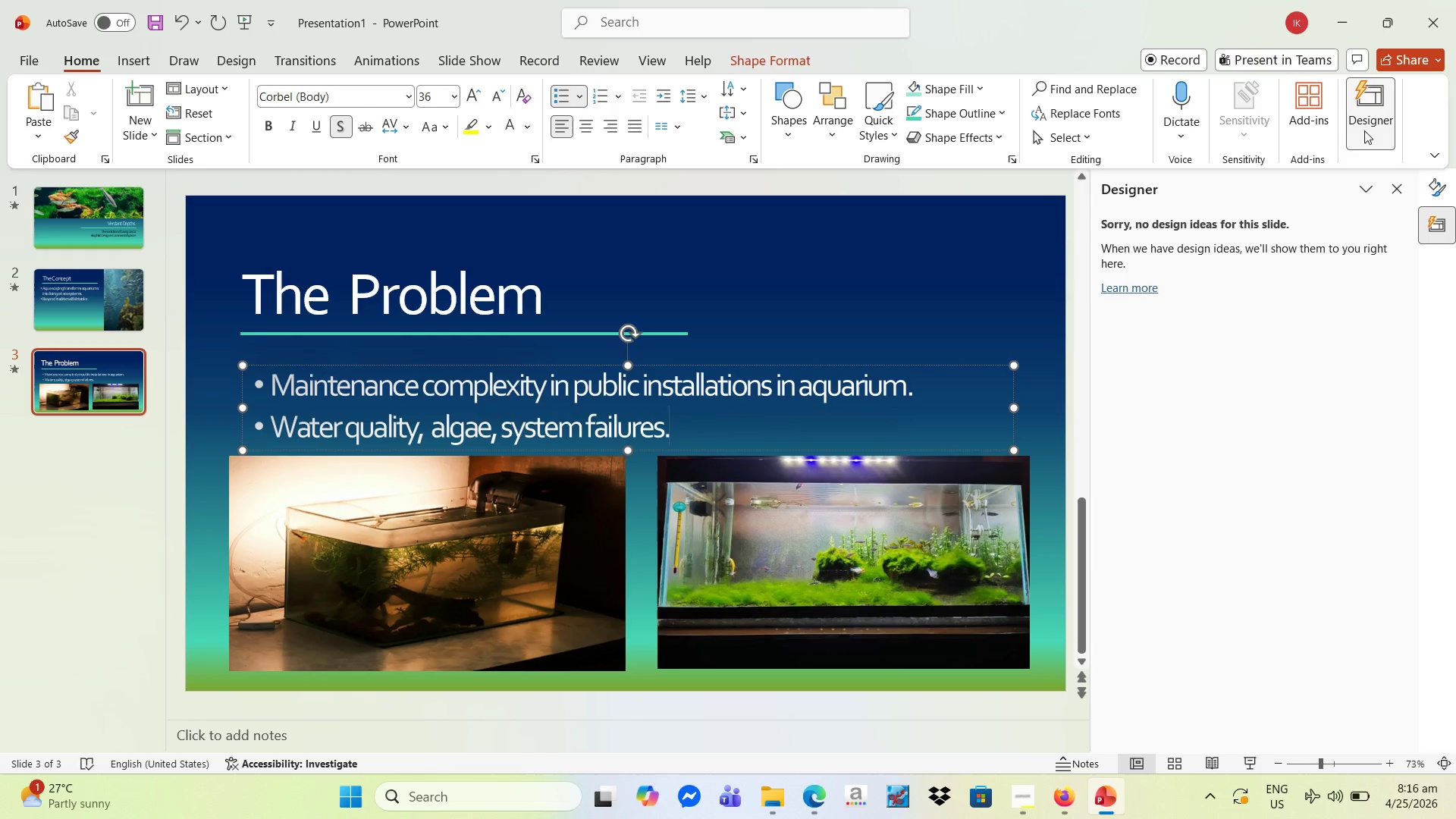 
wait(6.61)
 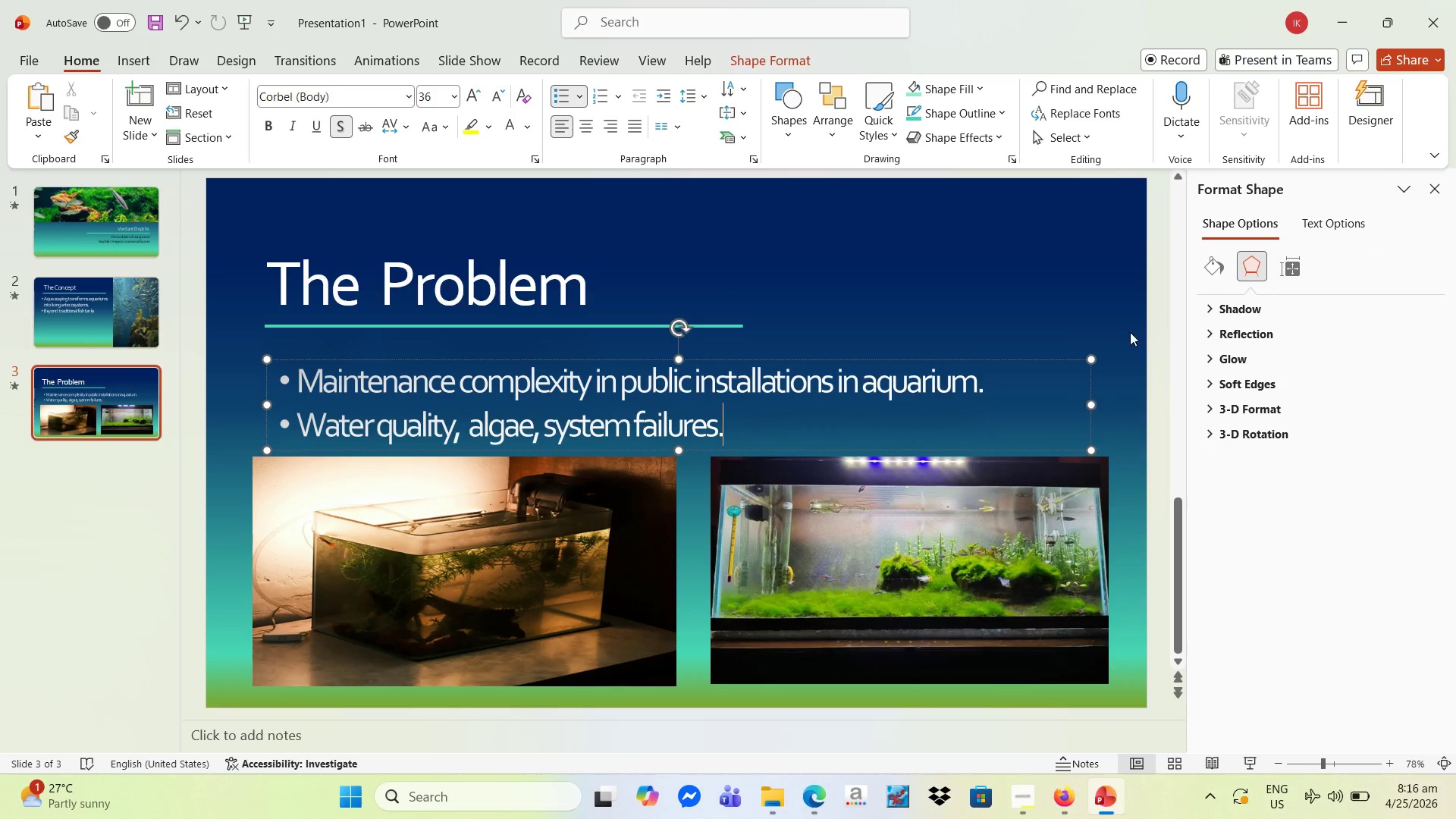 
left_click([80, 291])
 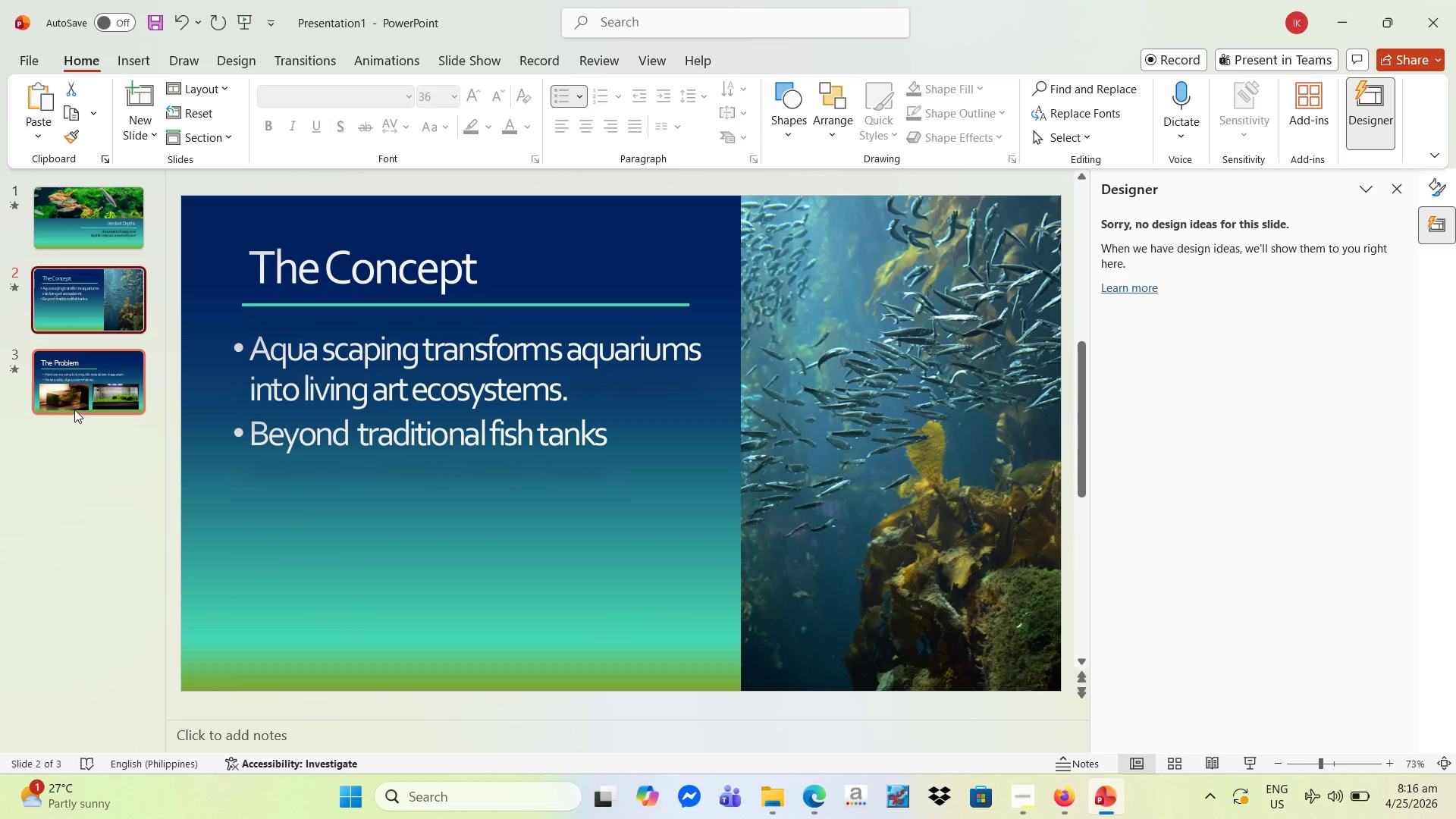 
left_click([85, 395])
 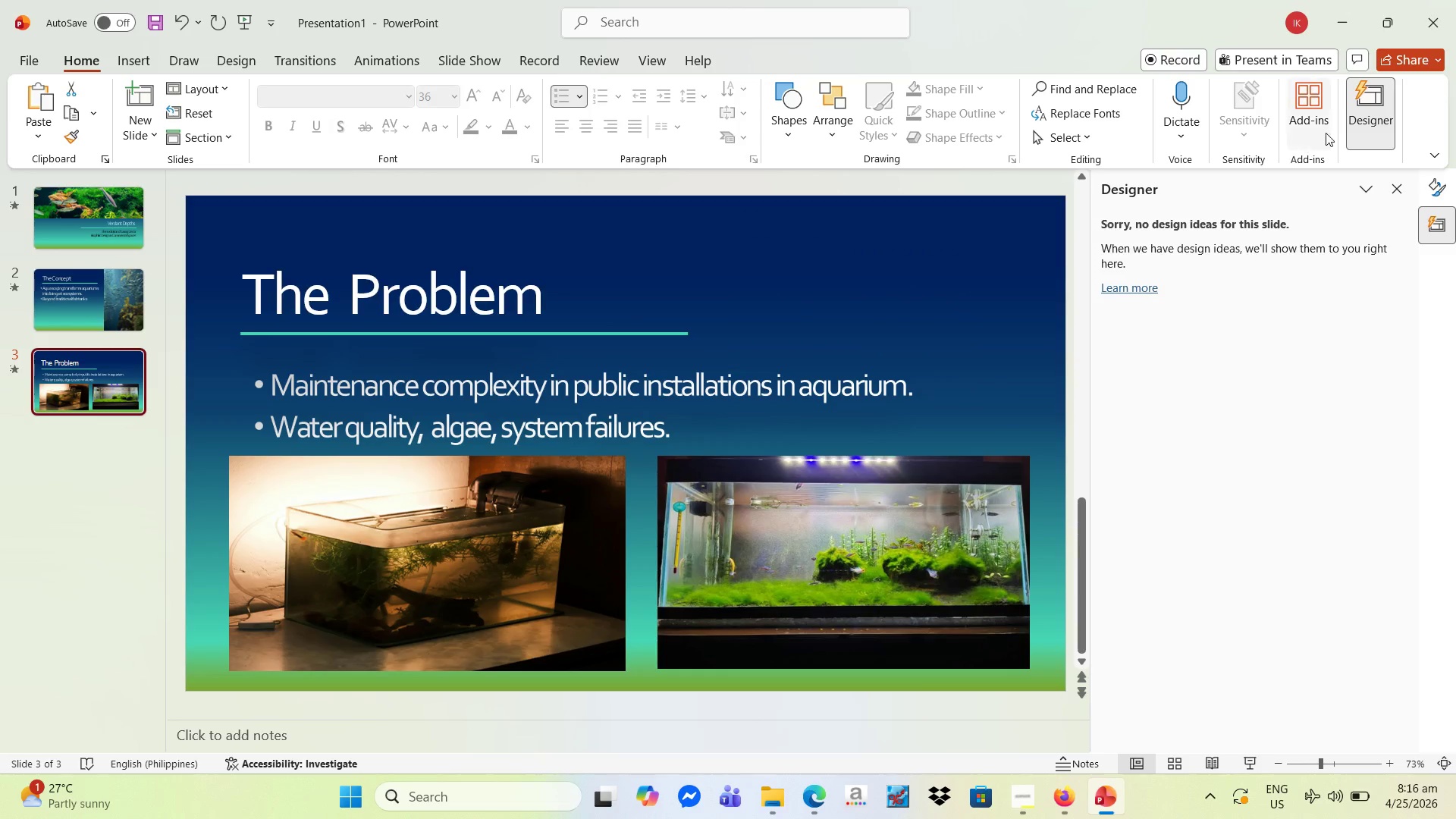 
left_click([1389, 113])
 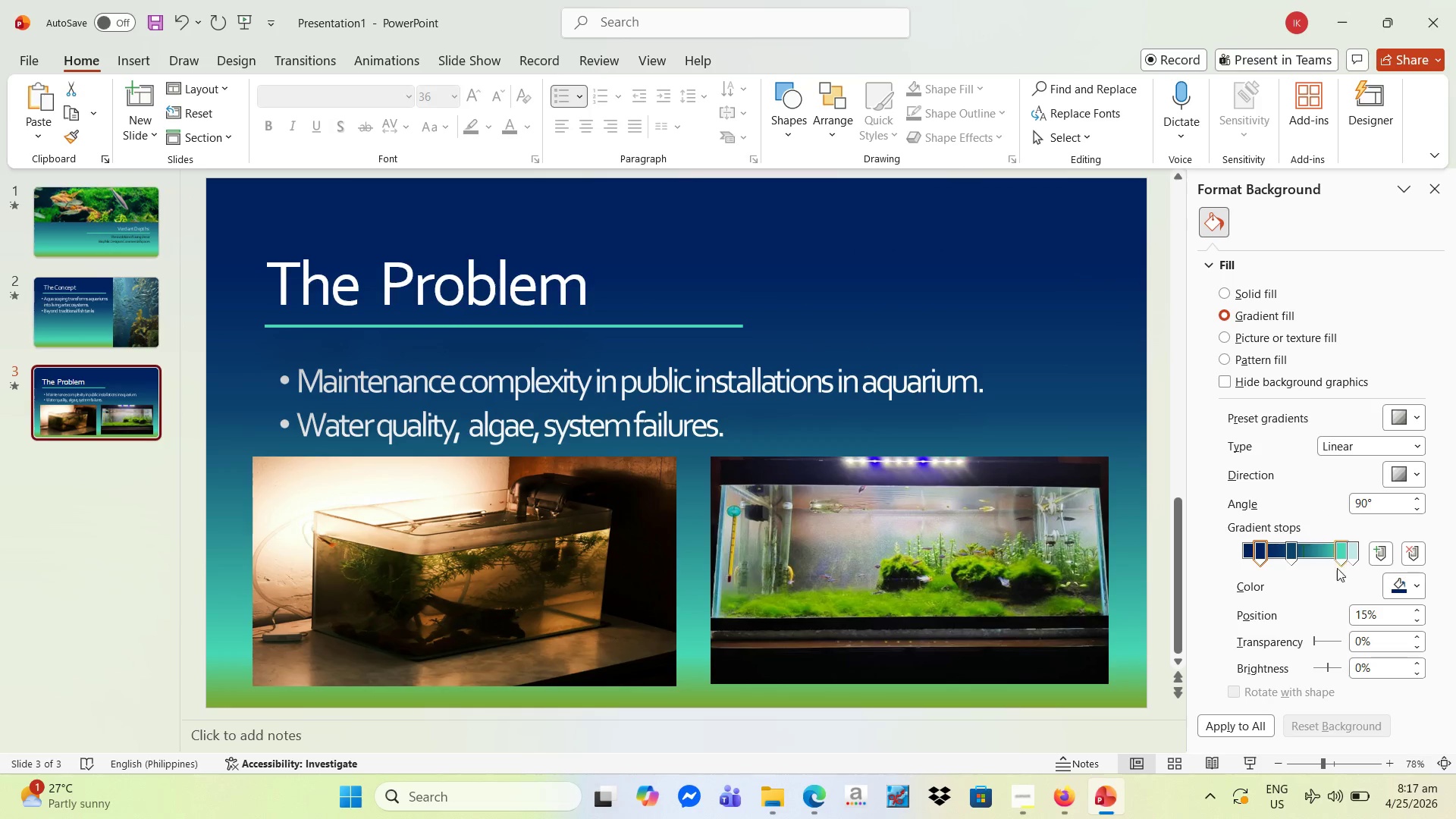 
wait(6.41)
 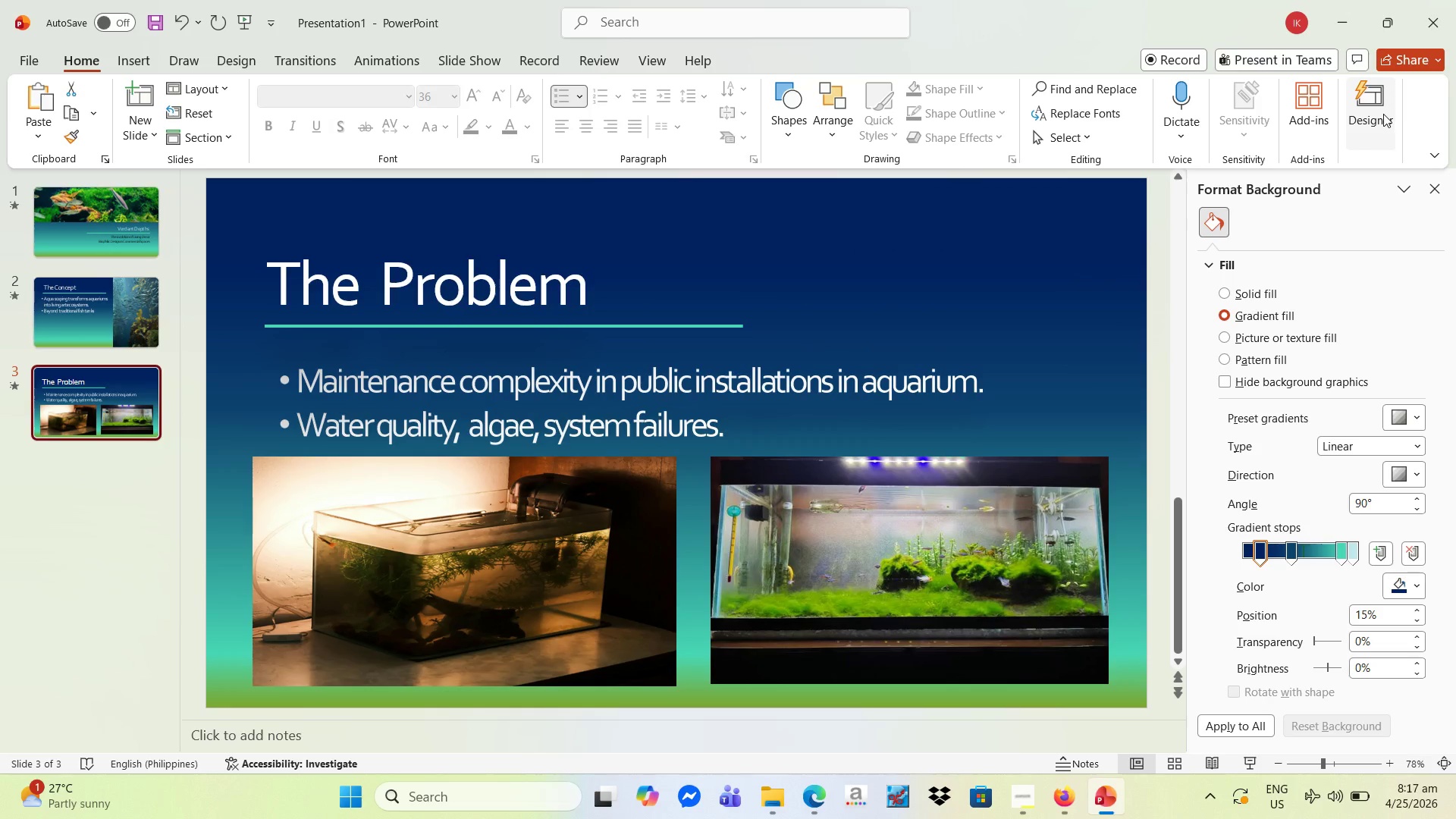 
left_click([1314, 798])
 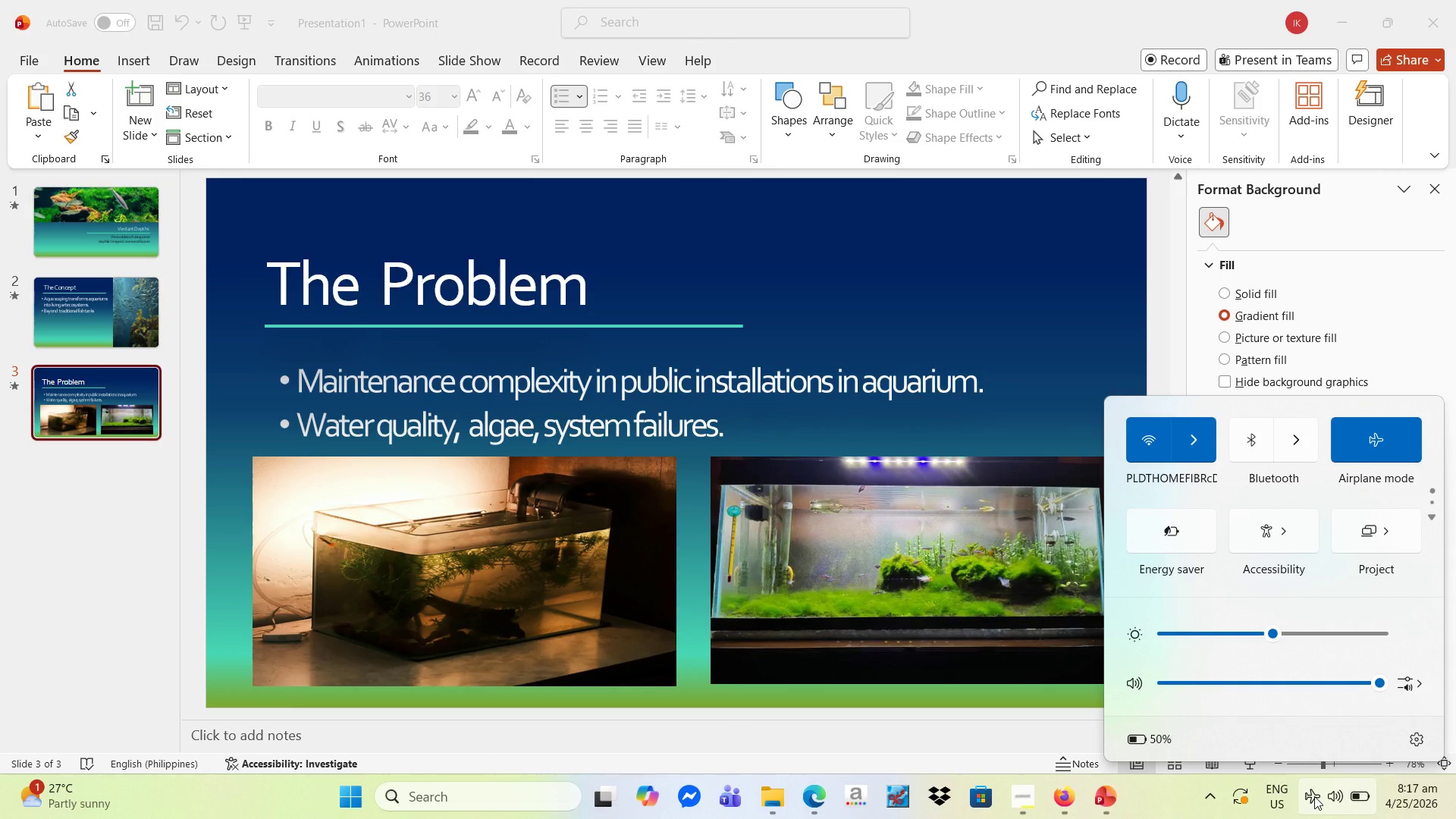 
wait(8.81)
 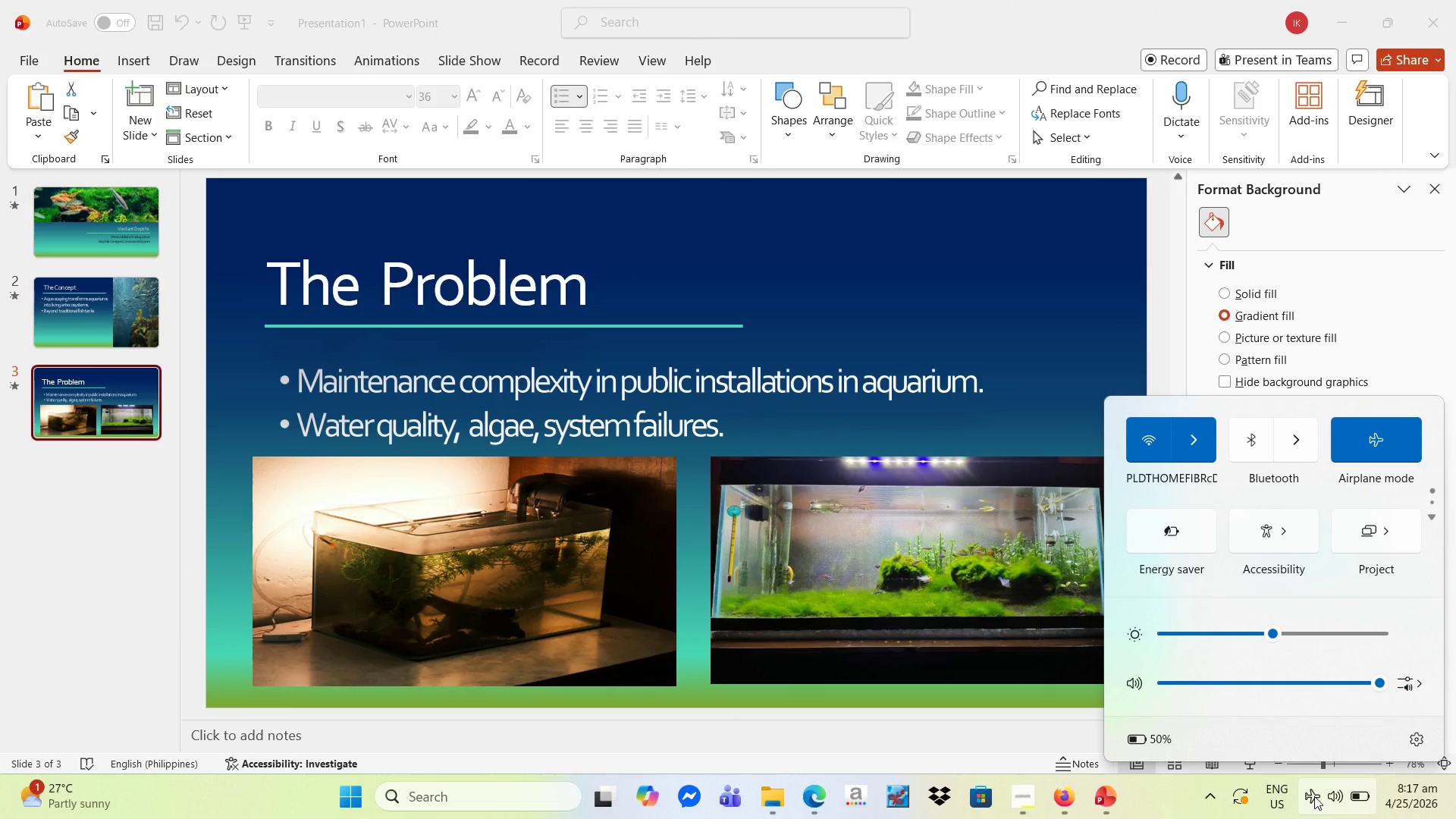 
left_click([831, 289])
 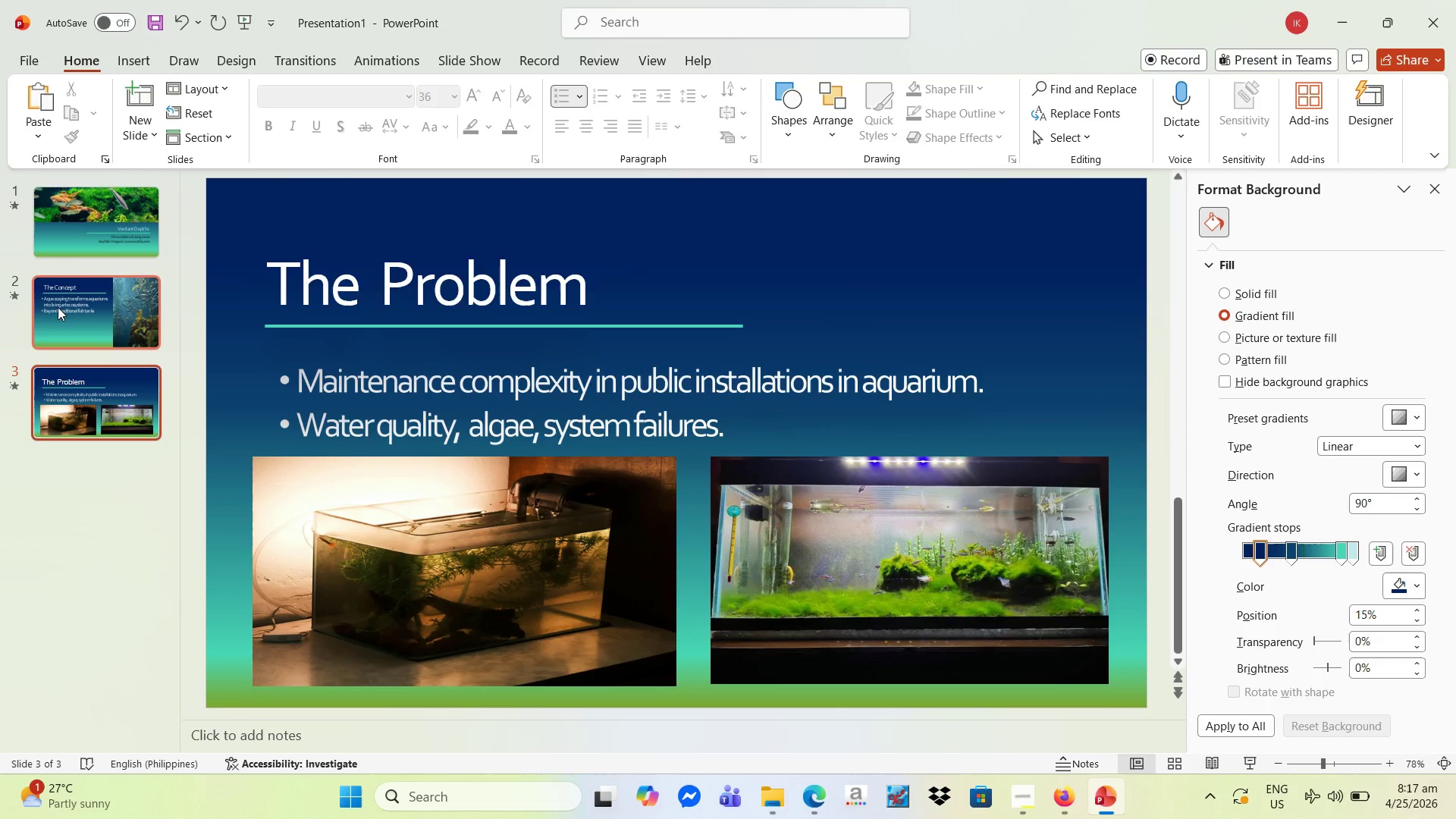 
left_click([61, 314])
 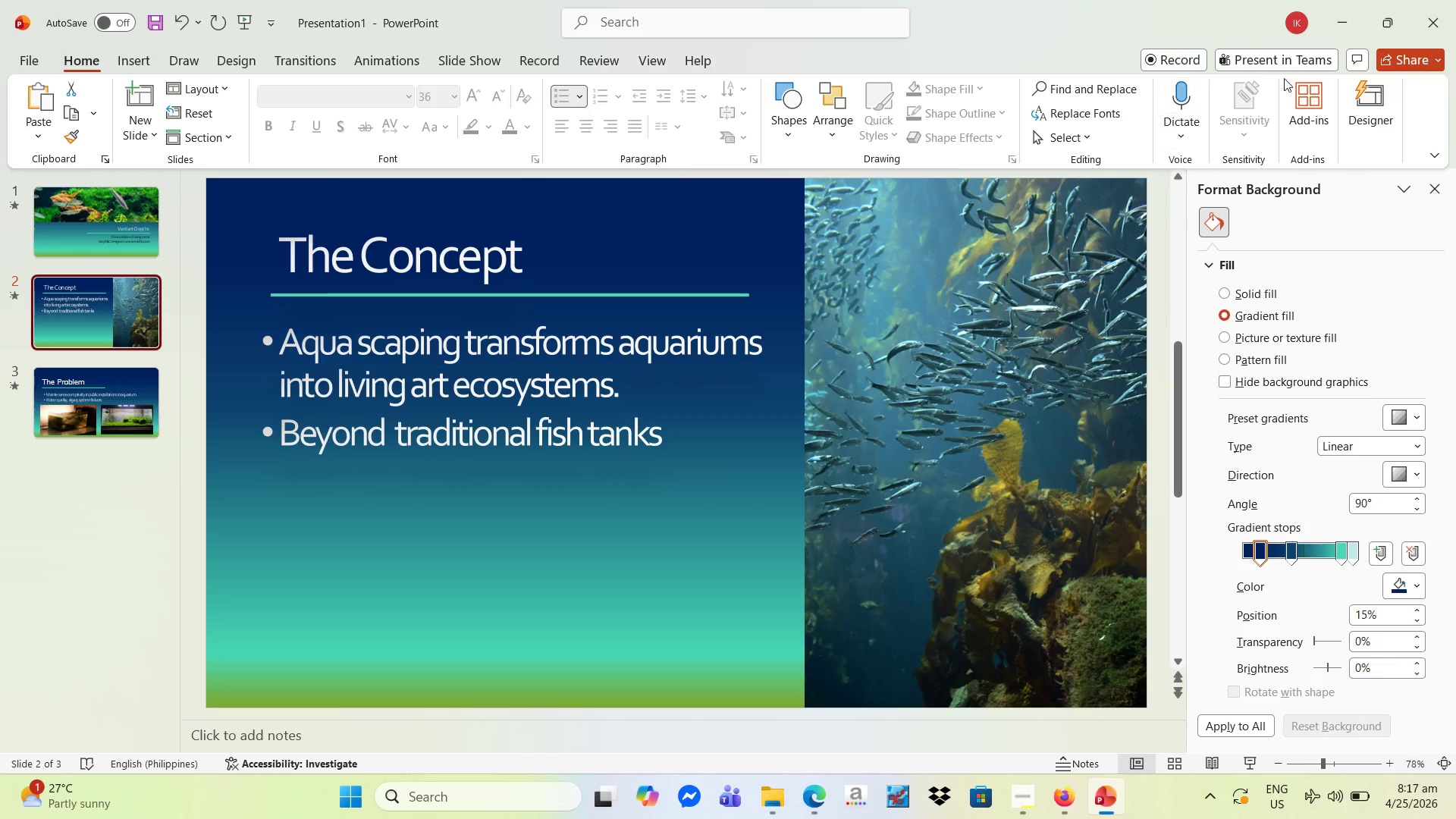 
mouse_move([1353, 121])
 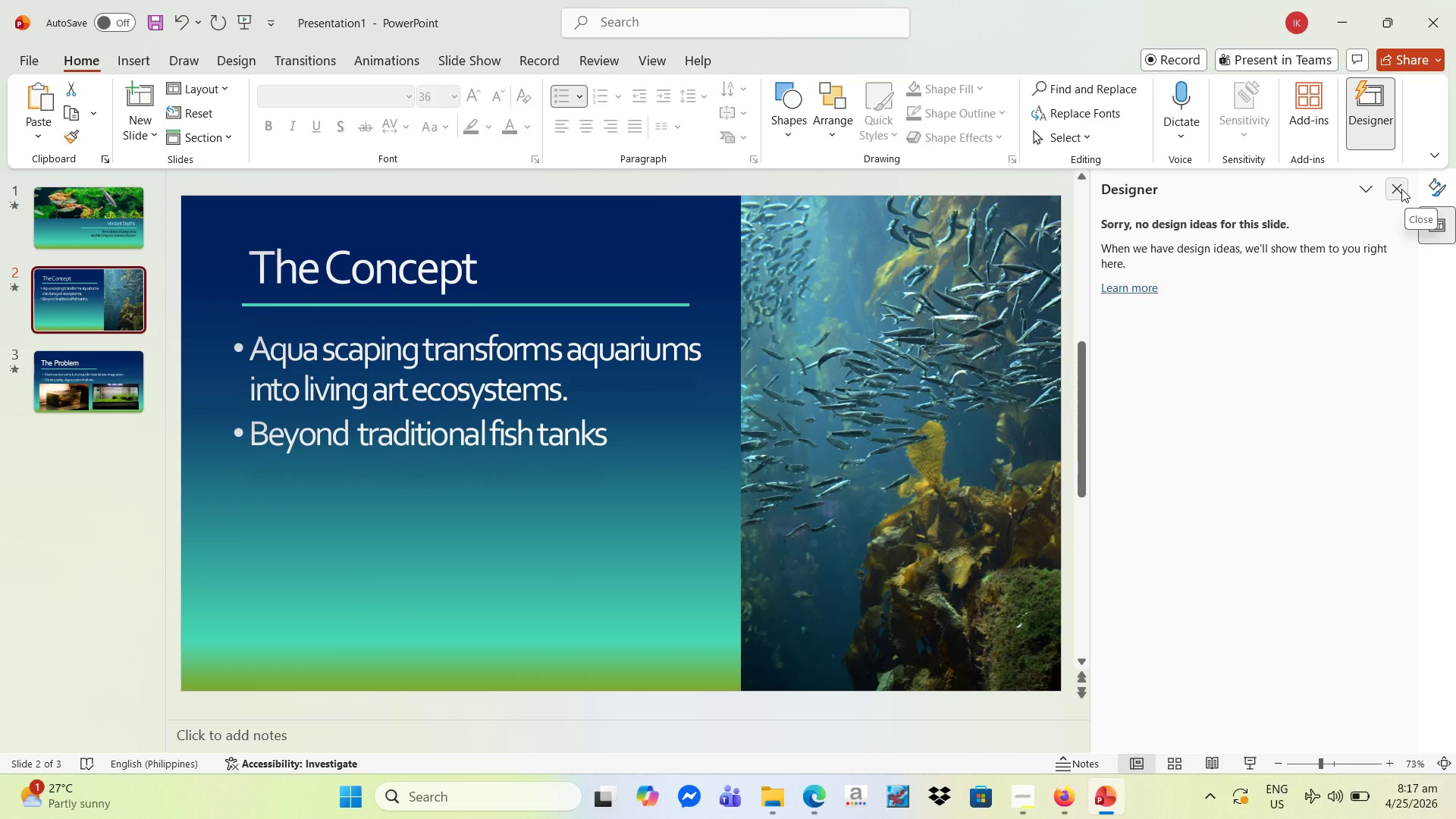 
left_click([1401, 189])
 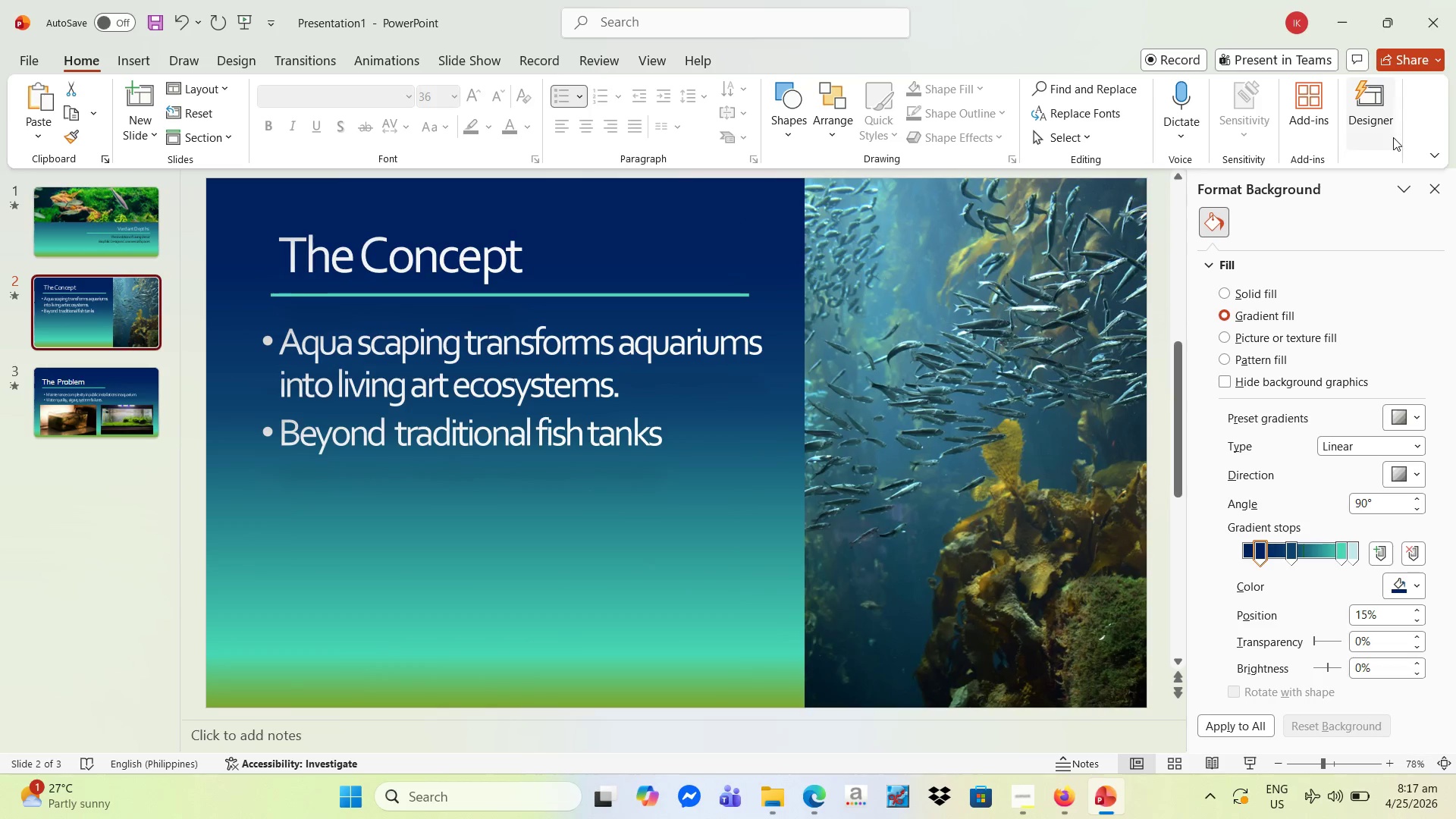 
left_click([1377, 133])
 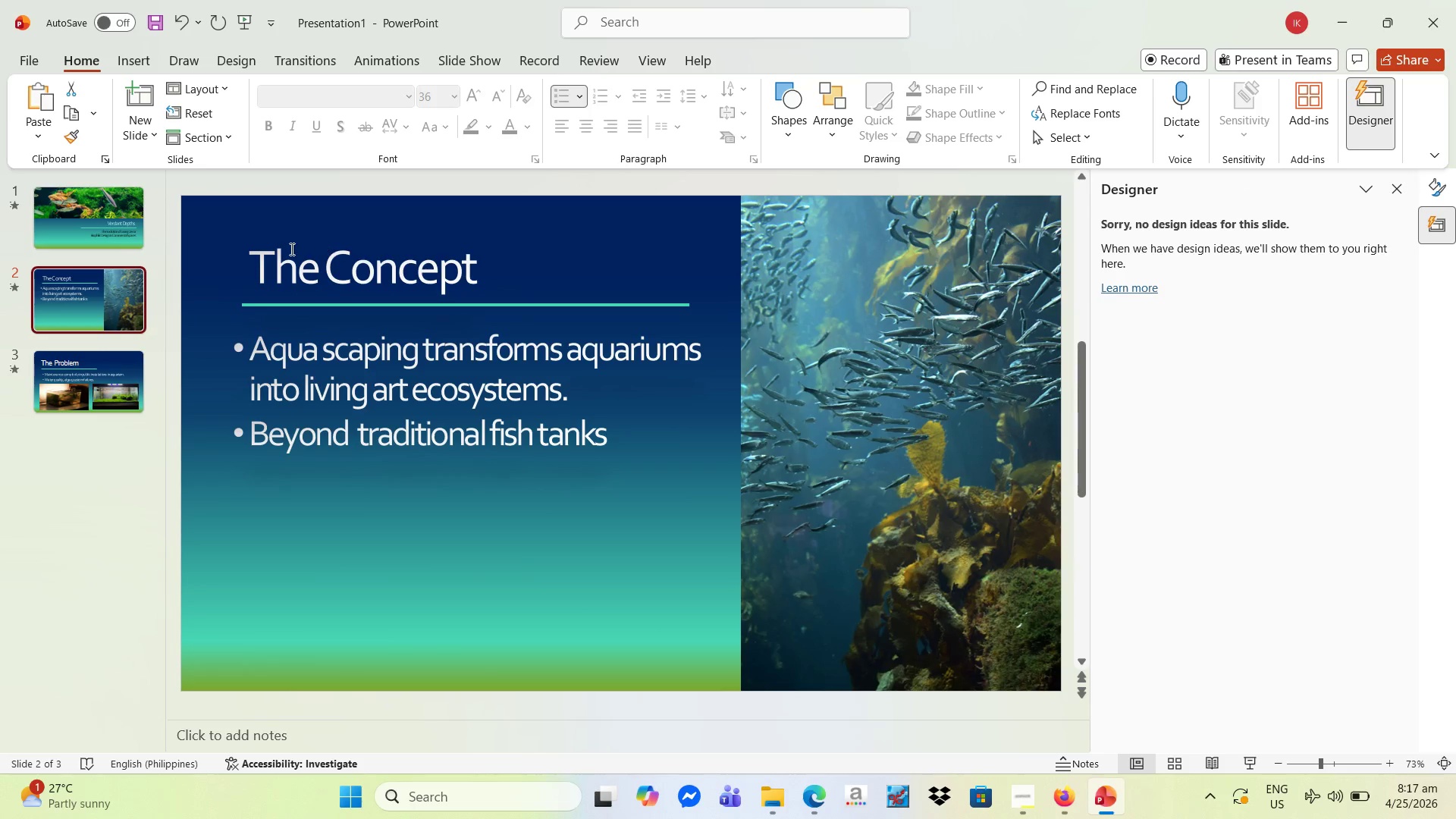 
left_click([105, 226])
 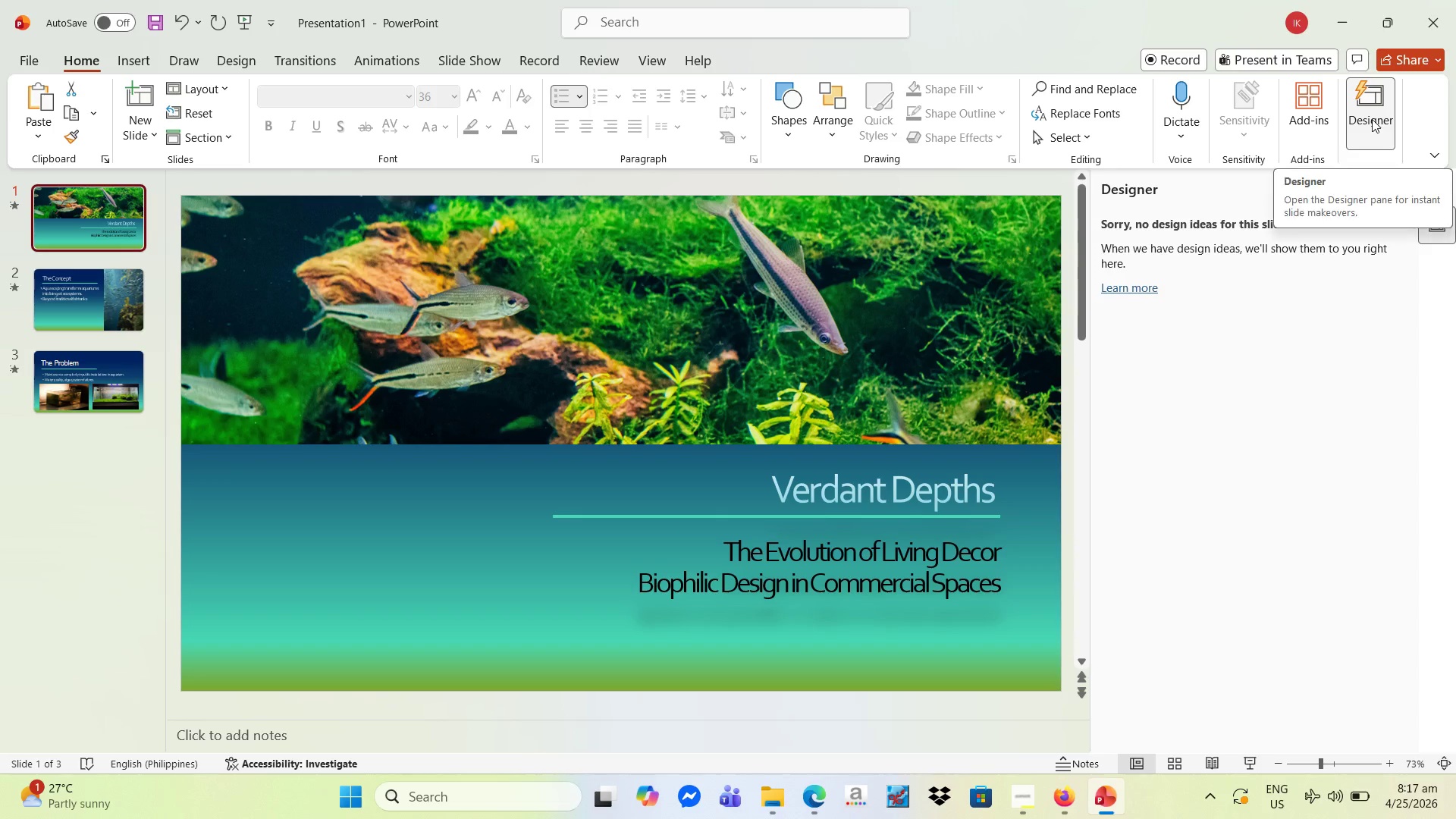 
left_click([1372, 119])
 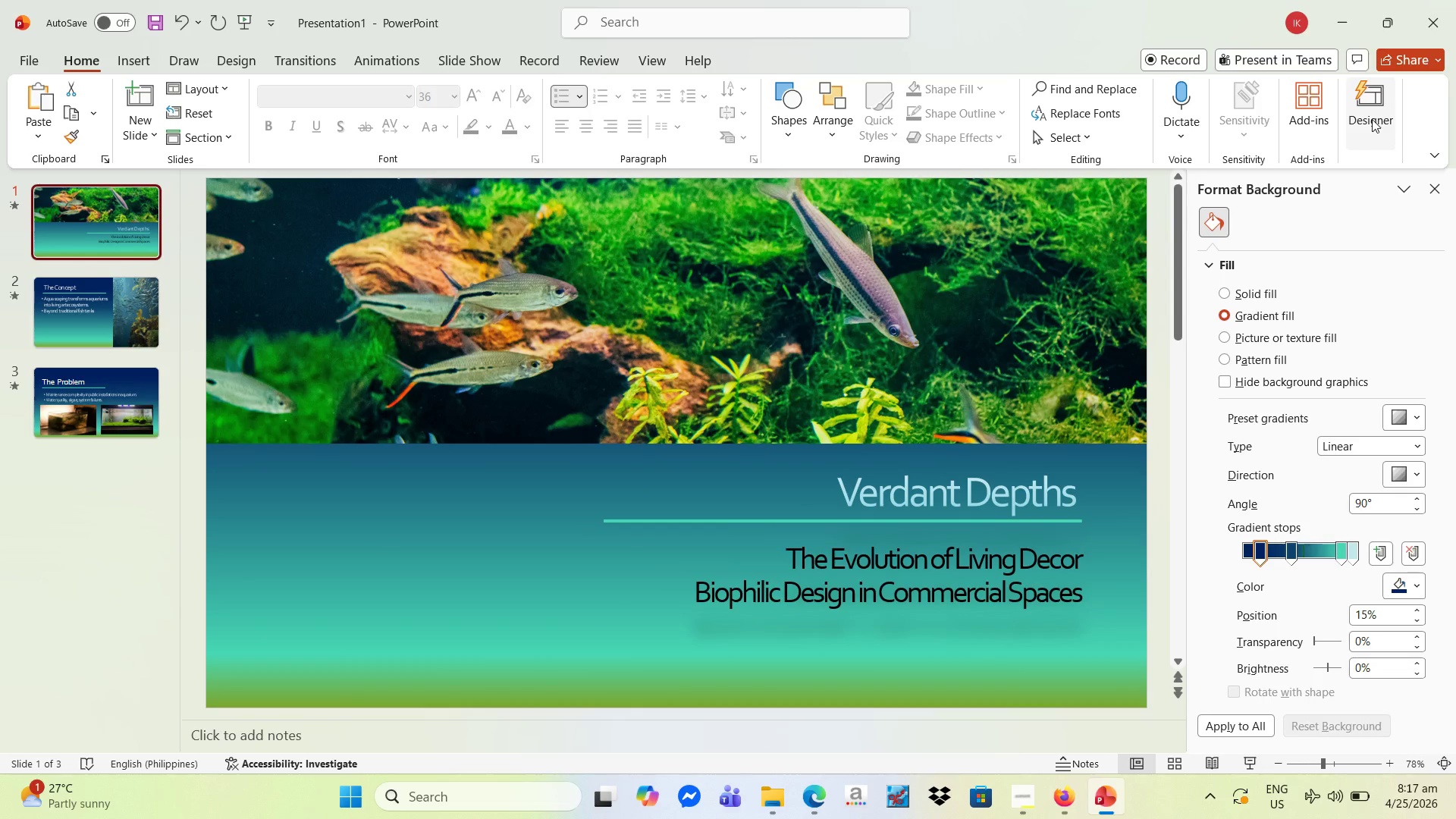 
left_click([1372, 119])
 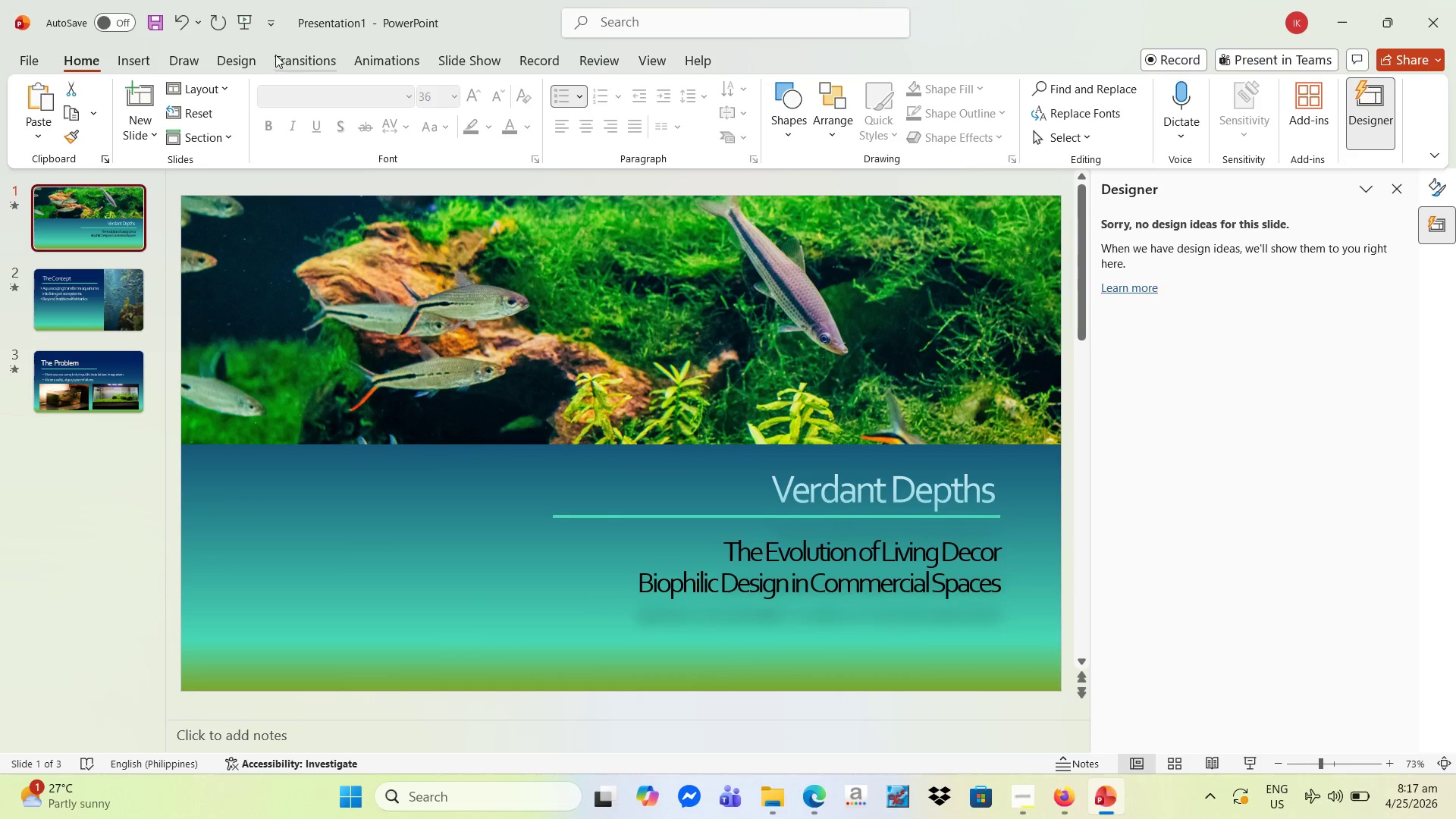 
left_click([249, 57])
 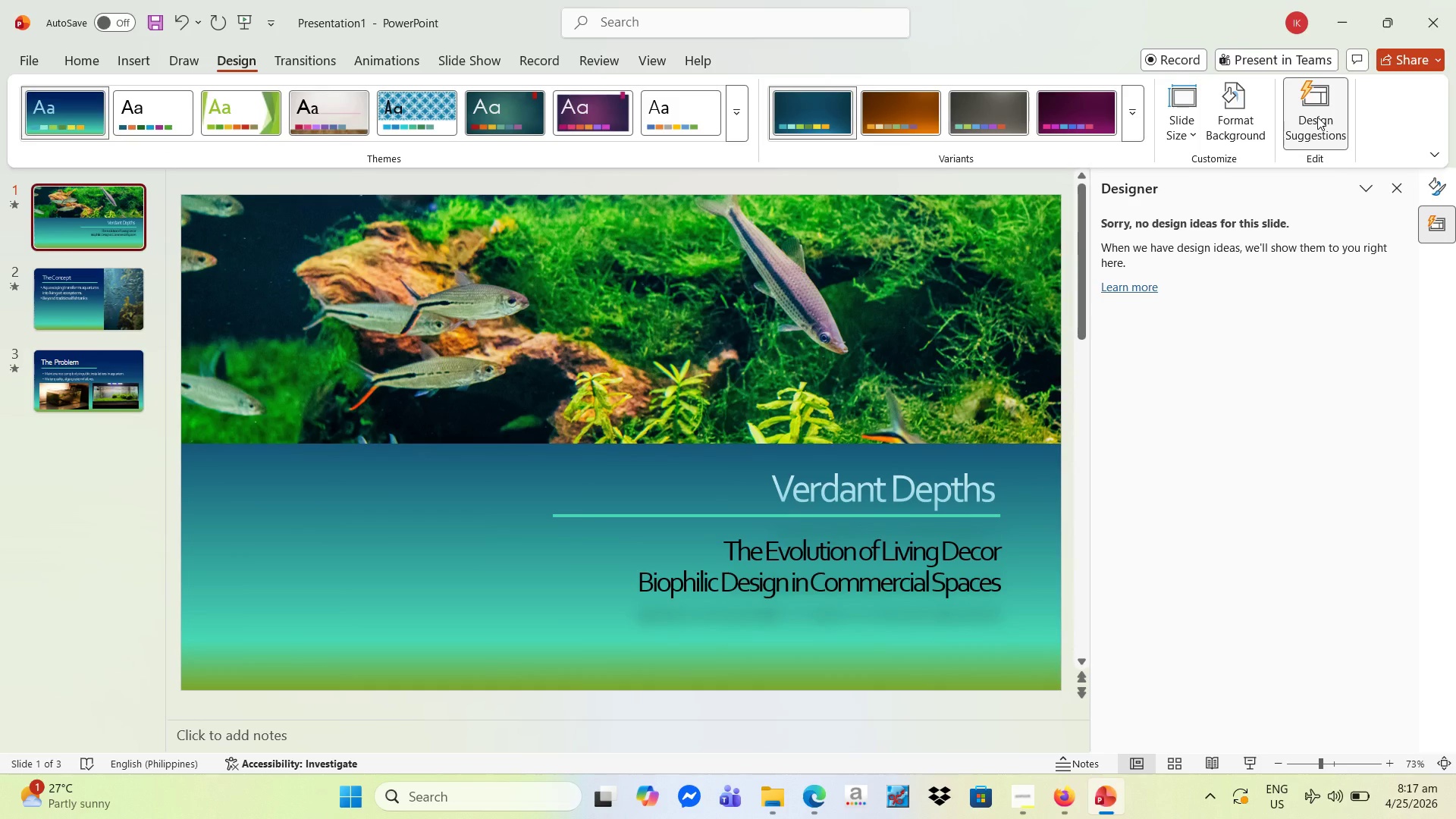 
left_click([1437, 221])
 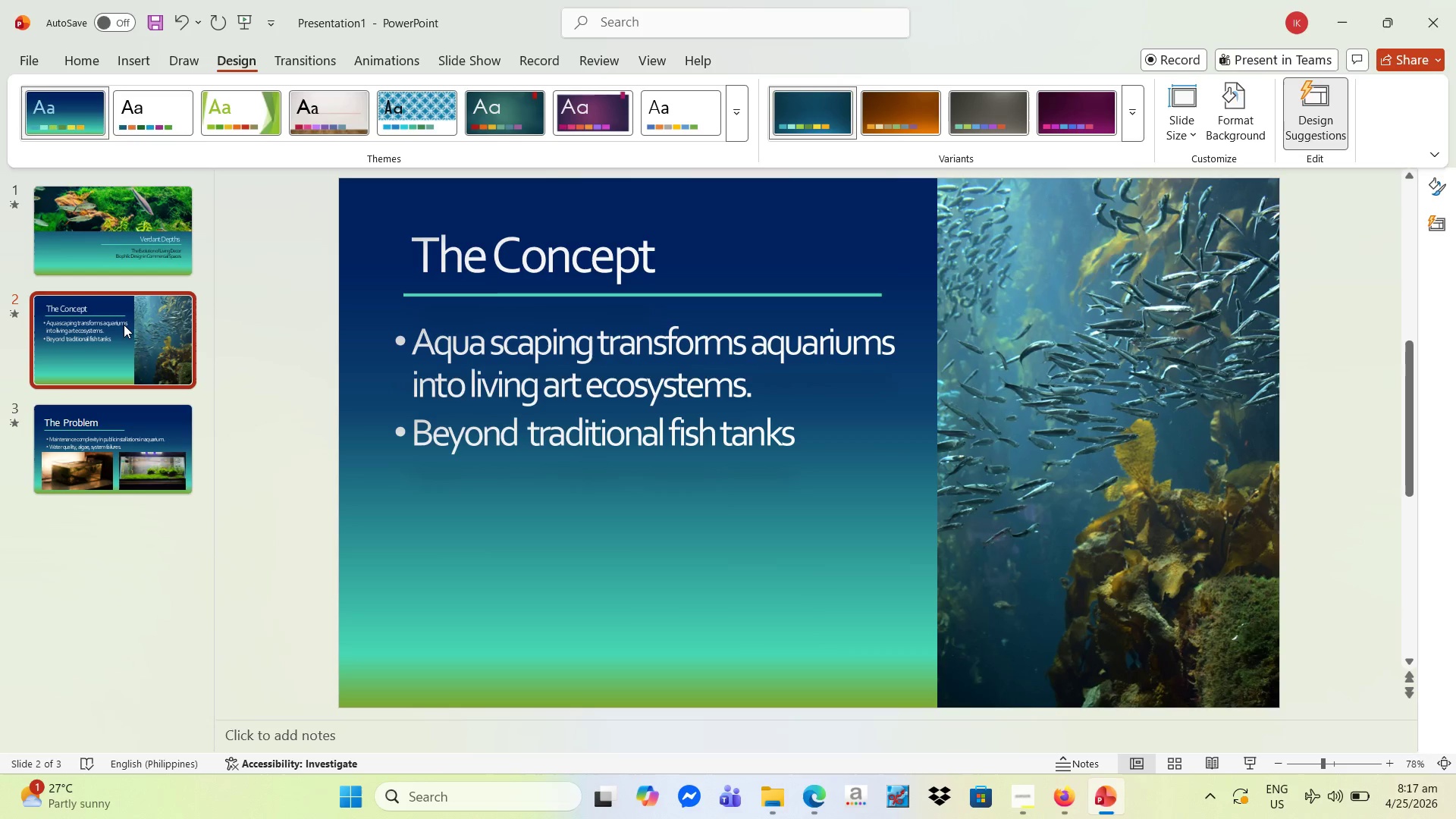 
wait(5.11)
 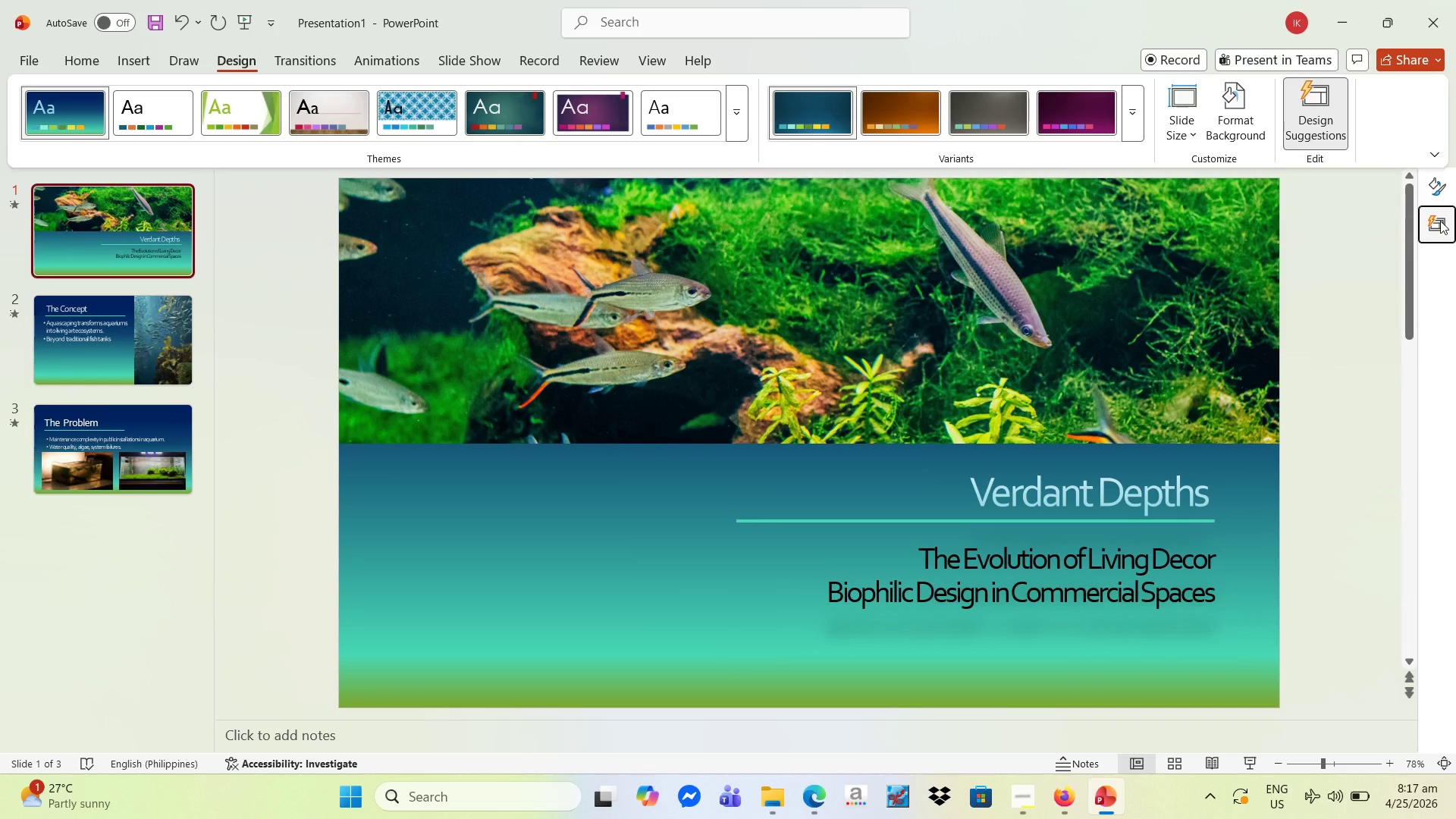 
left_click([102, 425])
 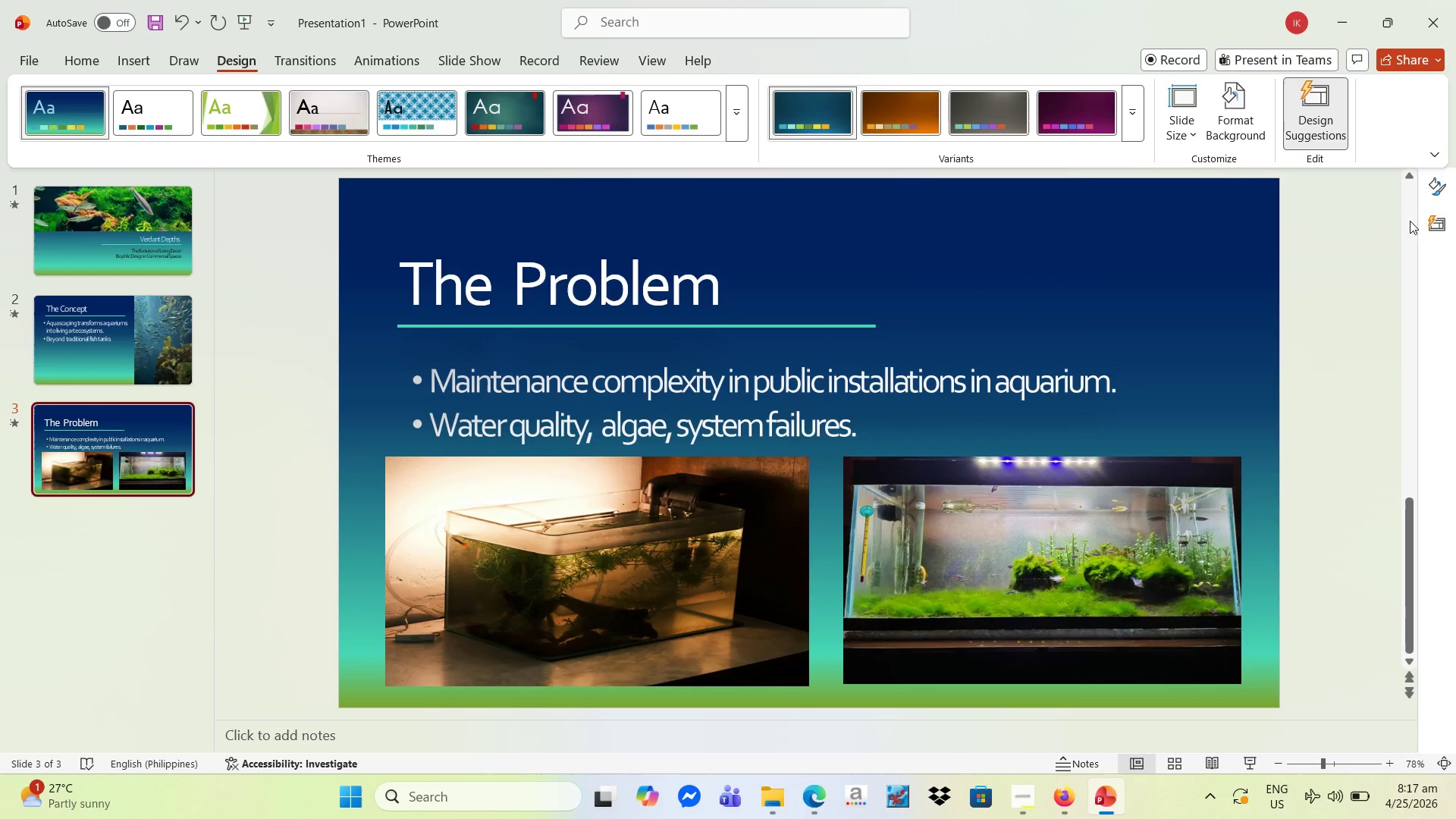 
left_click([1438, 221])
 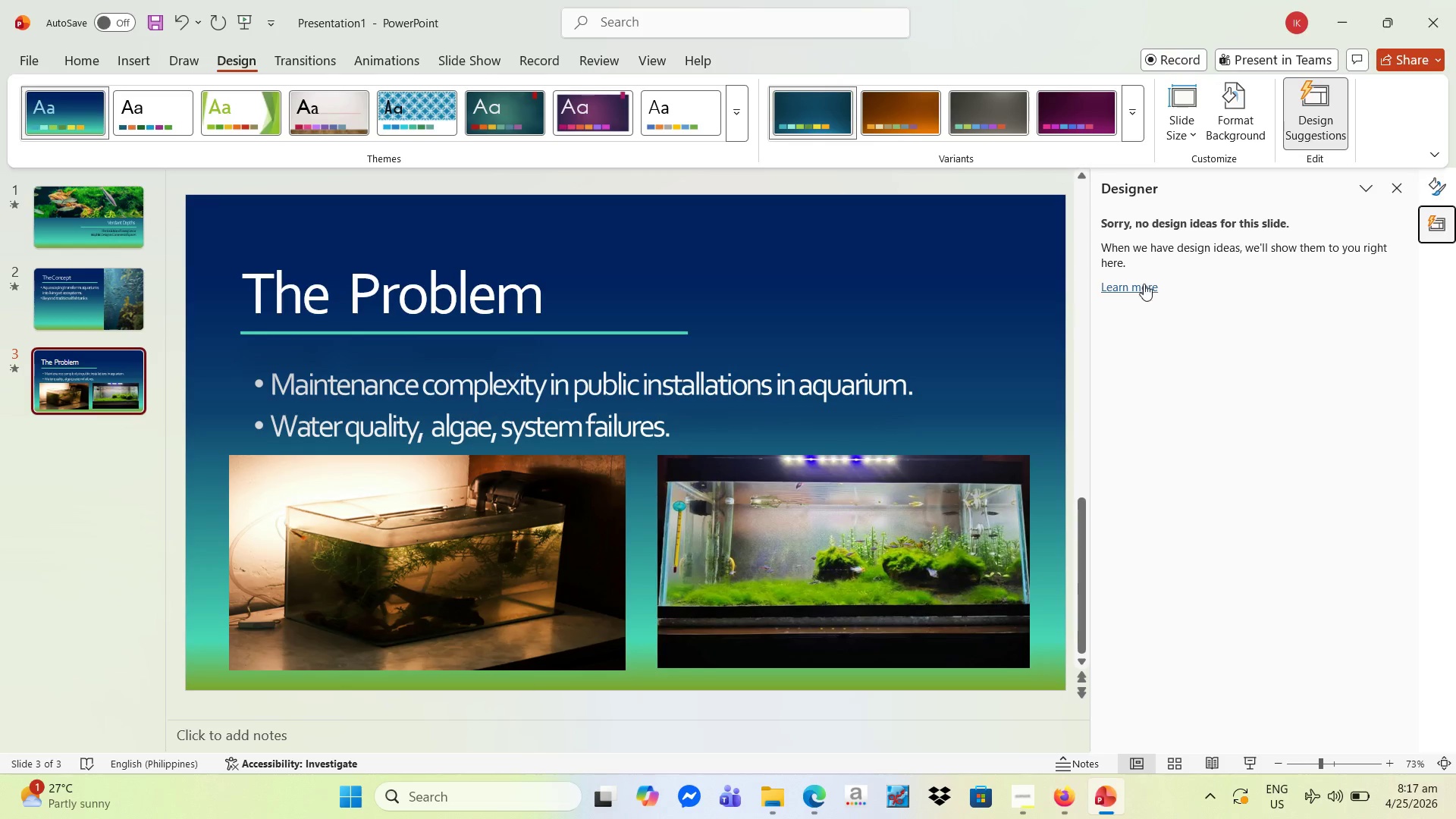 
left_click([1131, 284])
 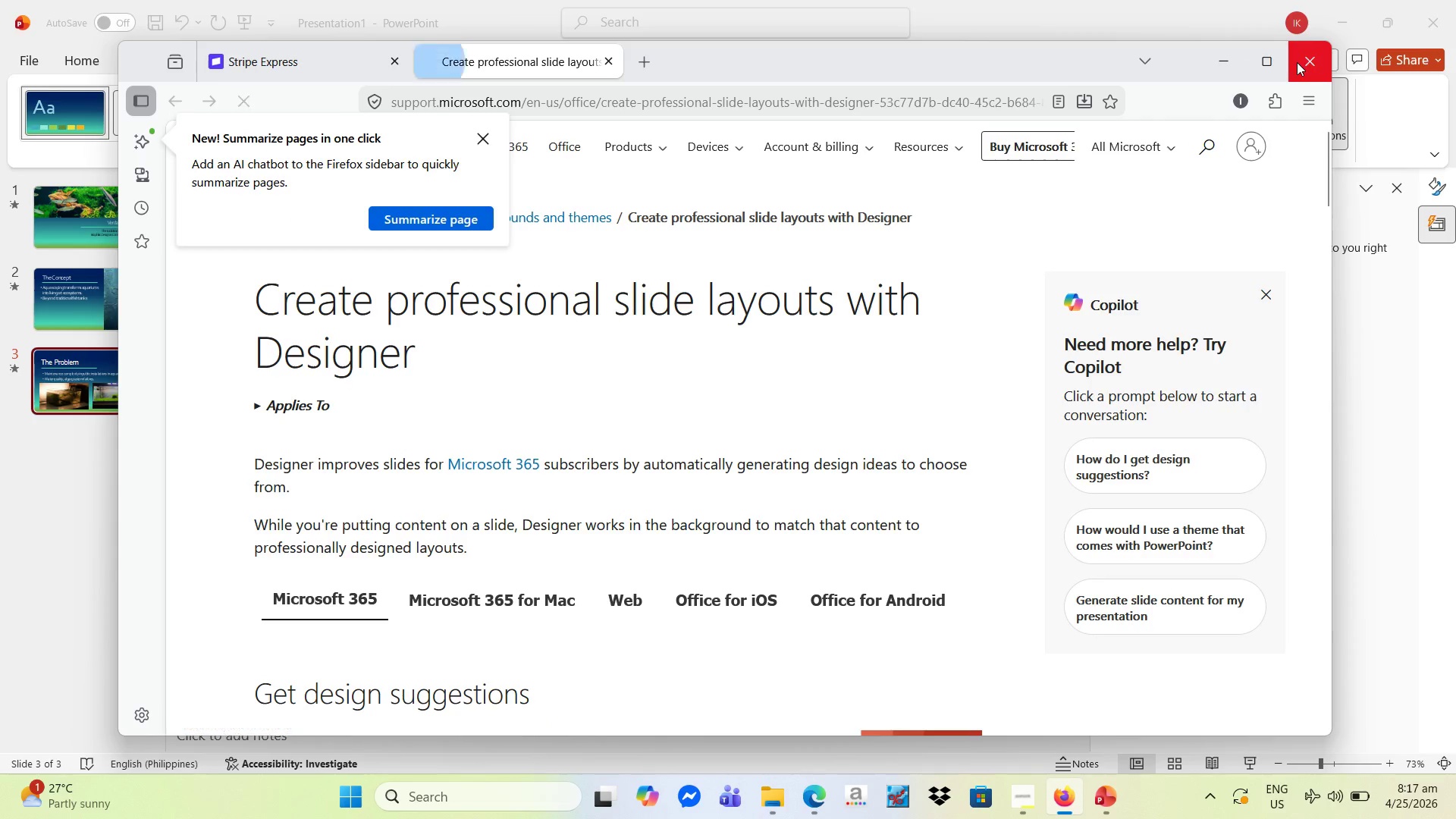 
wait(6.38)
 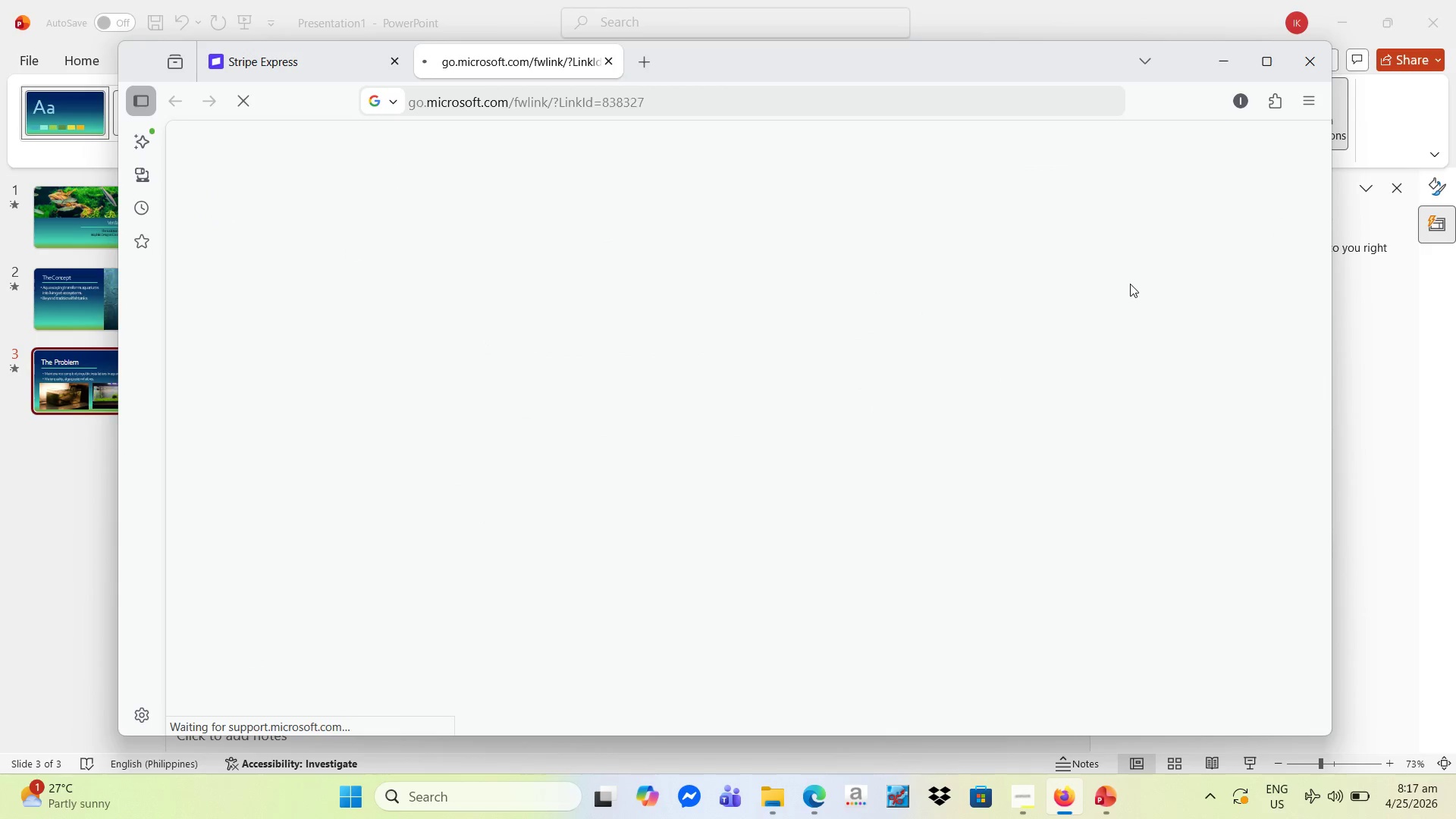 
left_click([1297, 62])
 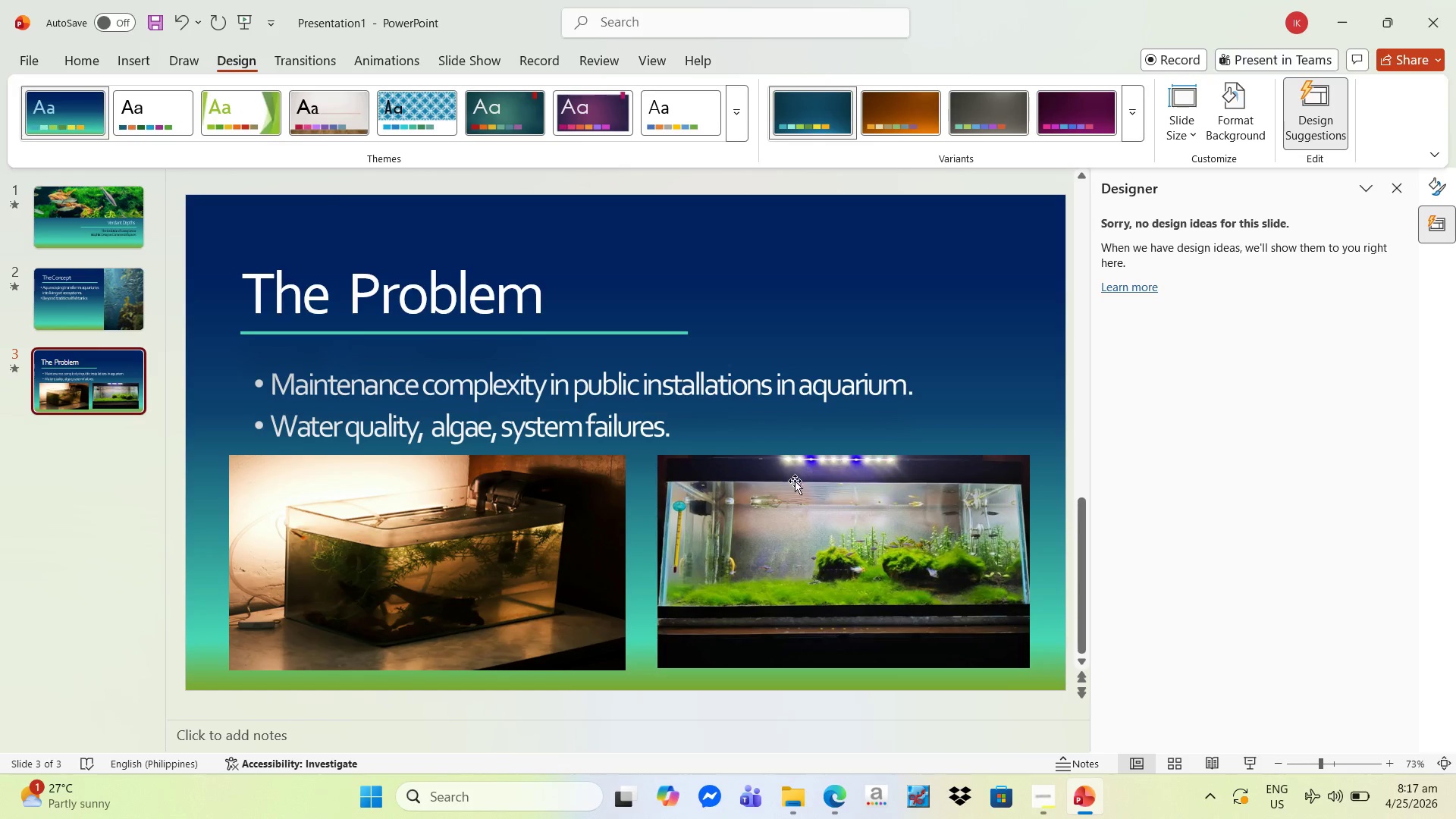 
left_click([791, 482])
 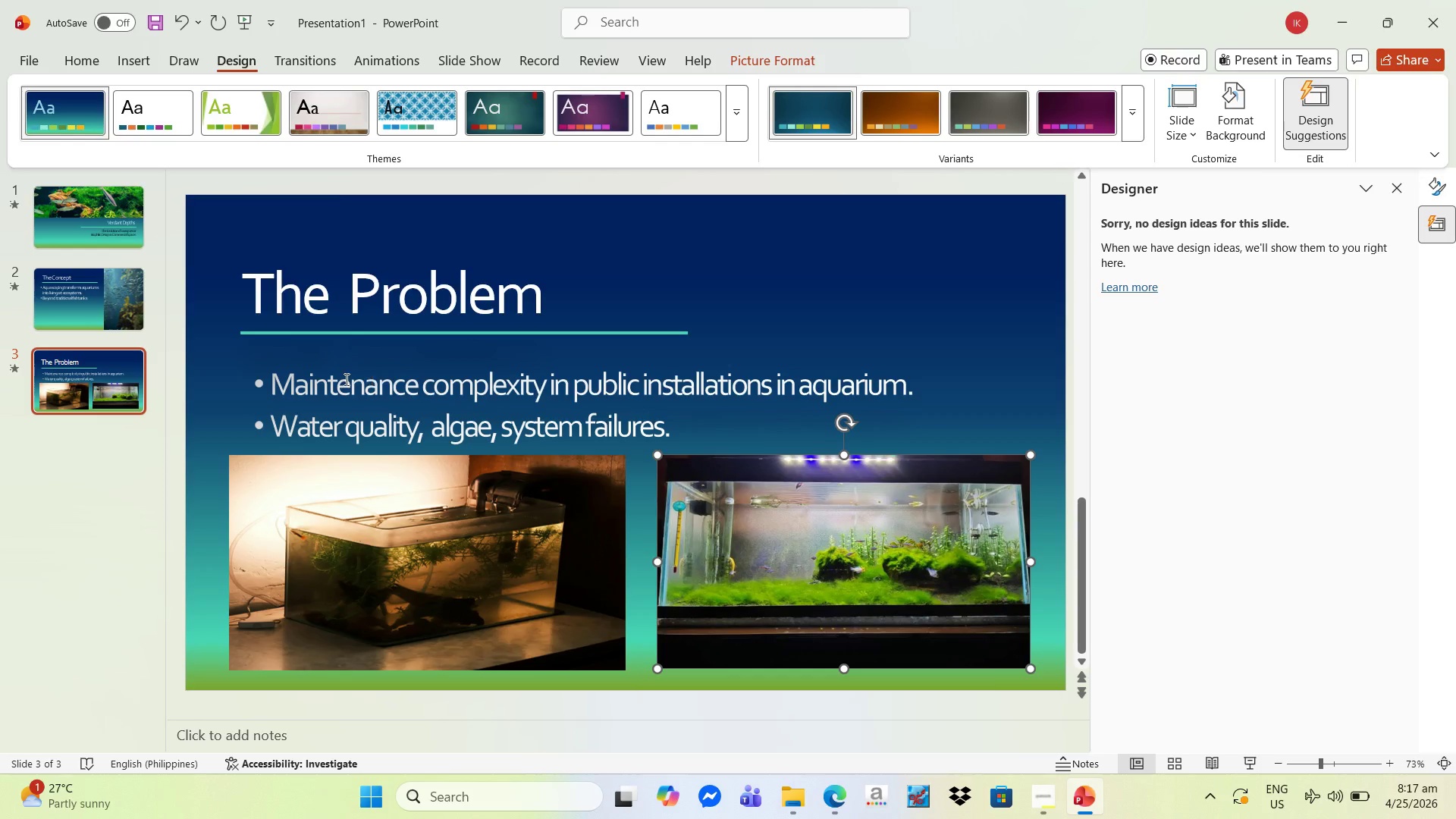 
wait(7.28)
 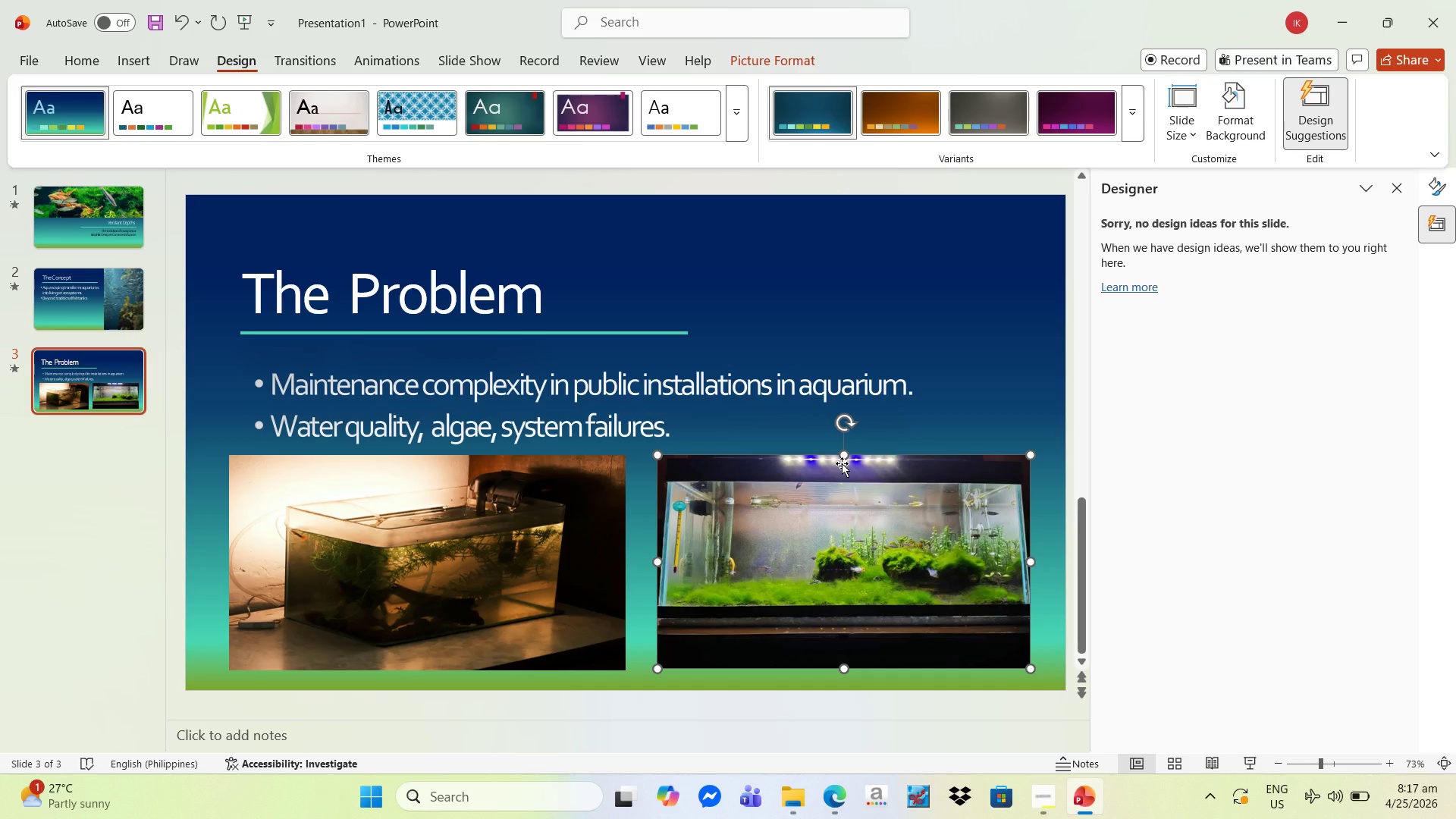 
left_click([273, 298])
 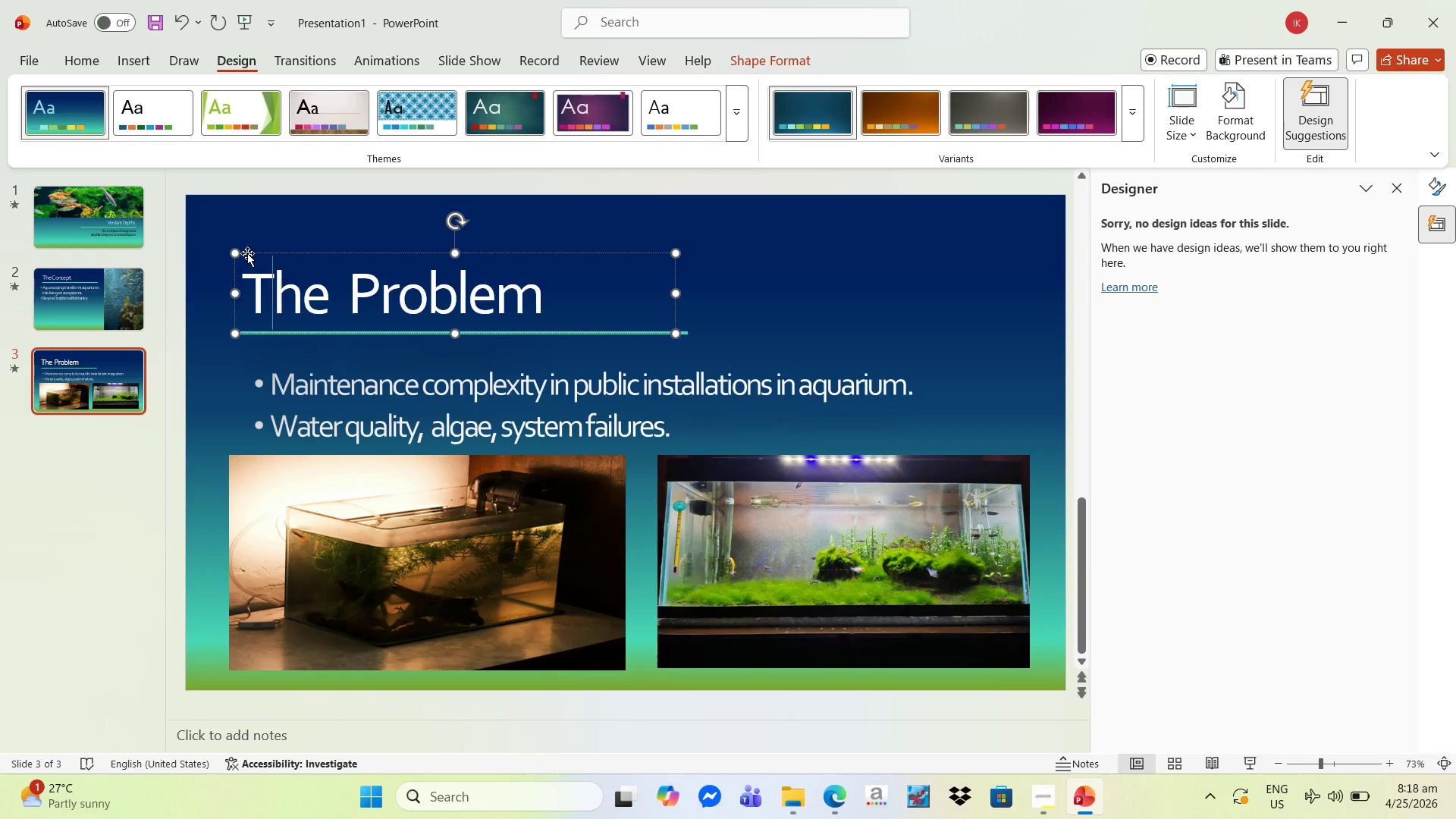 
left_click_drag(start_coordinate=[247, 253], to_coordinate=[240, 222])
 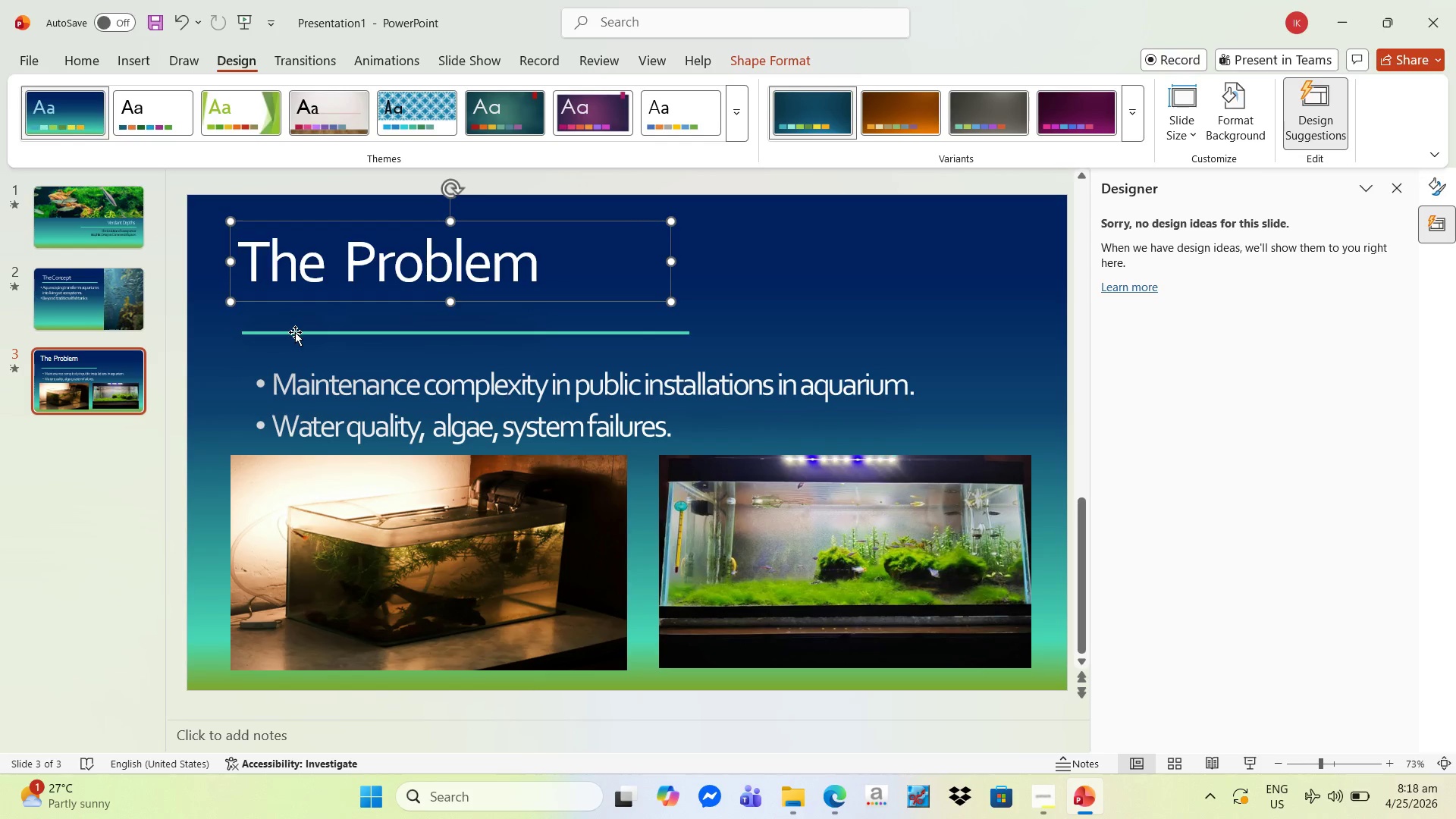 
left_click([295, 332])
 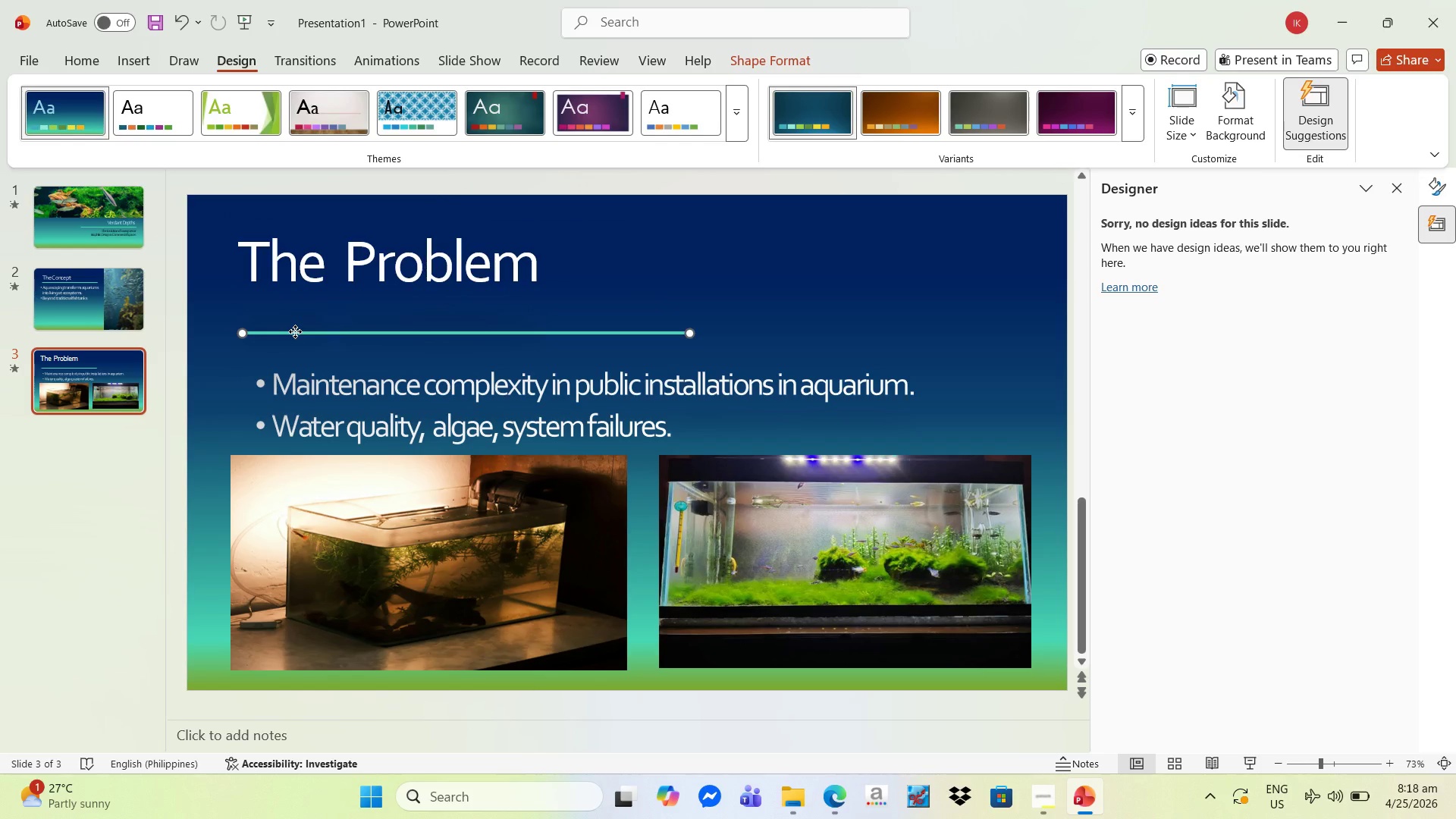 
left_click_drag(start_coordinate=[295, 331], to_coordinate=[292, 304])
 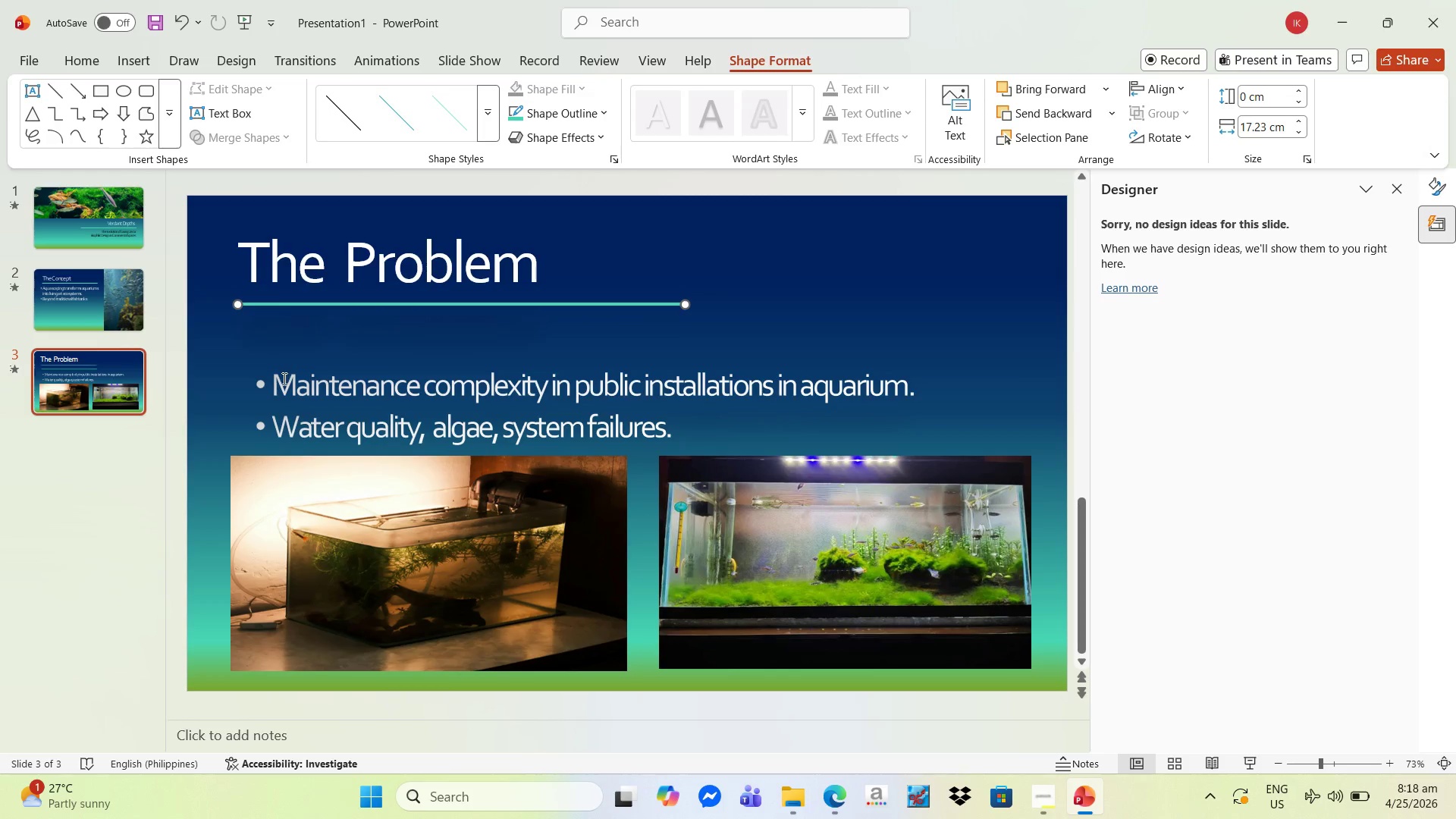 
left_click([283, 379])
 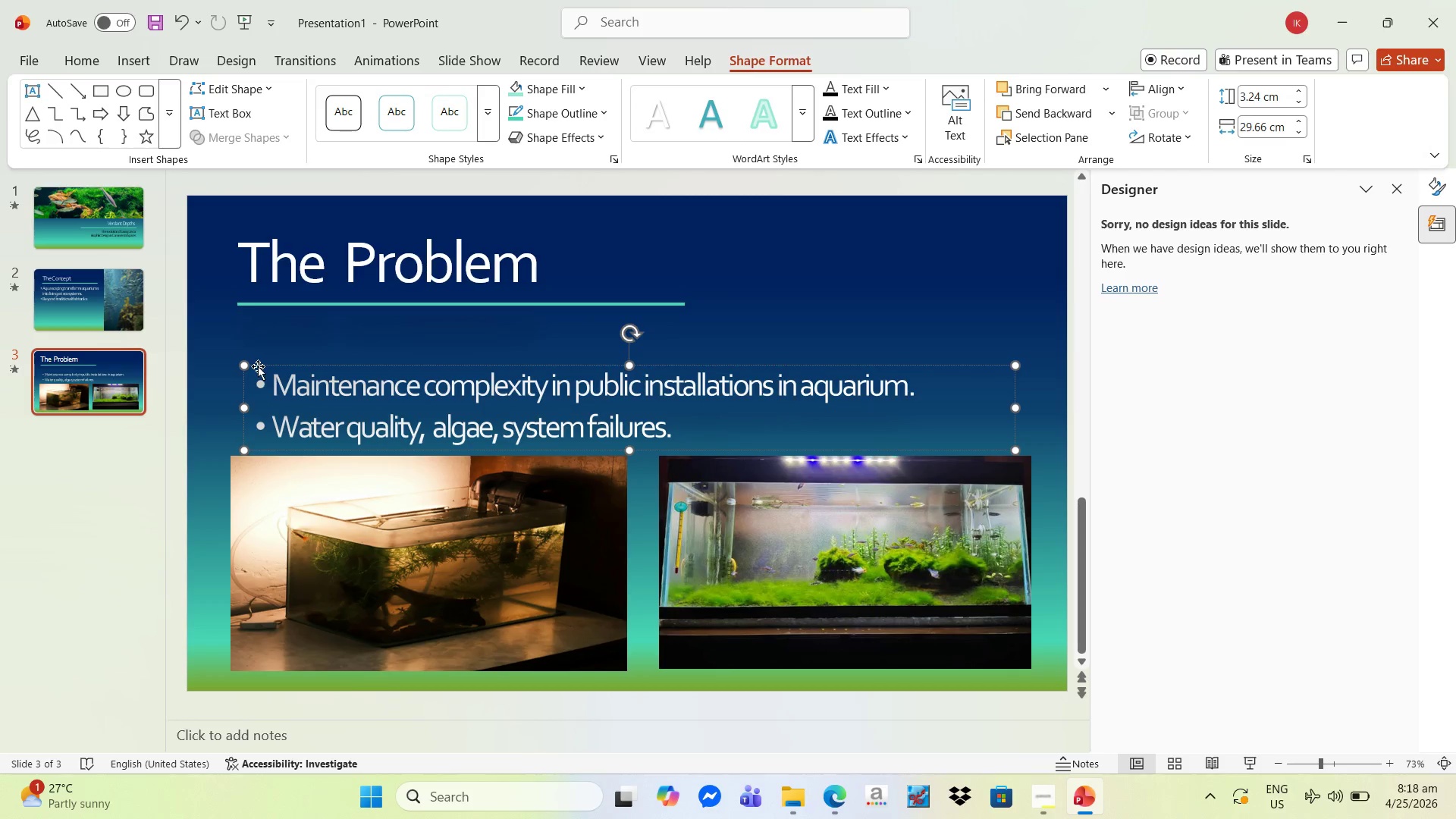 
left_click_drag(start_coordinate=[258, 366], to_coordinate=[265, 328])
 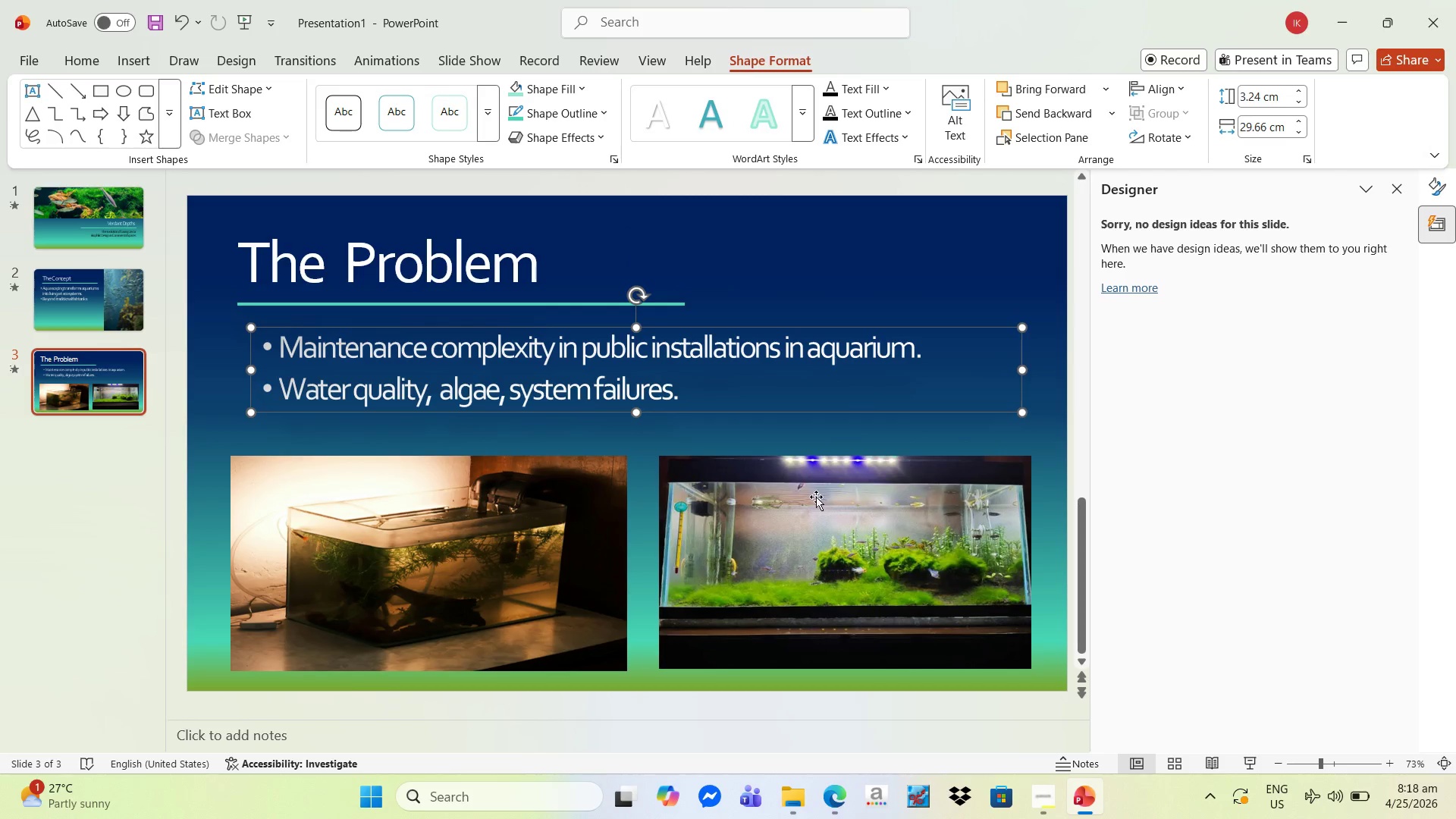 
left_click([819, 531])
 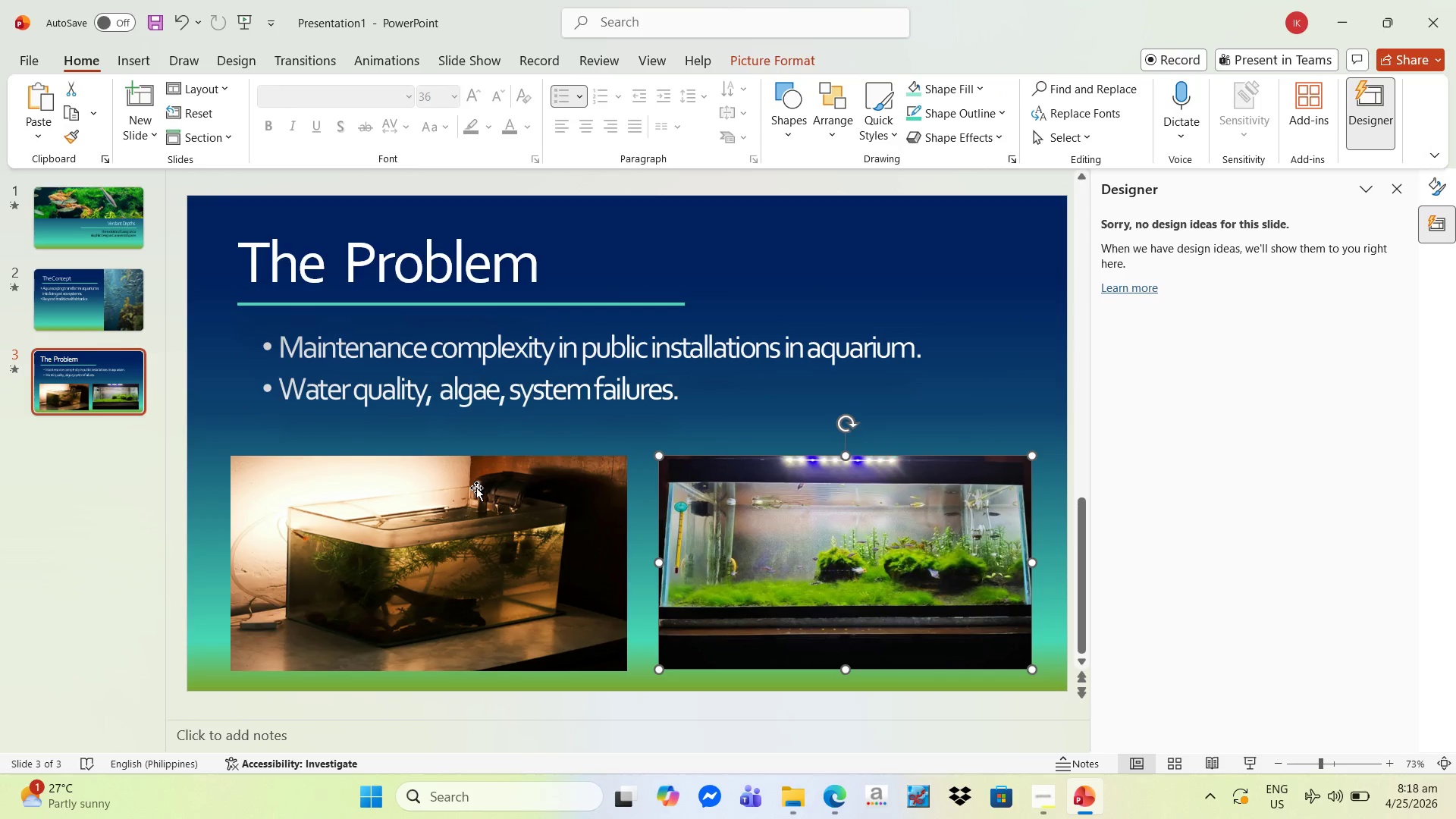 
left_click_drag(start_coordinate=[475, 488], to_coordinate=[481, 469])
 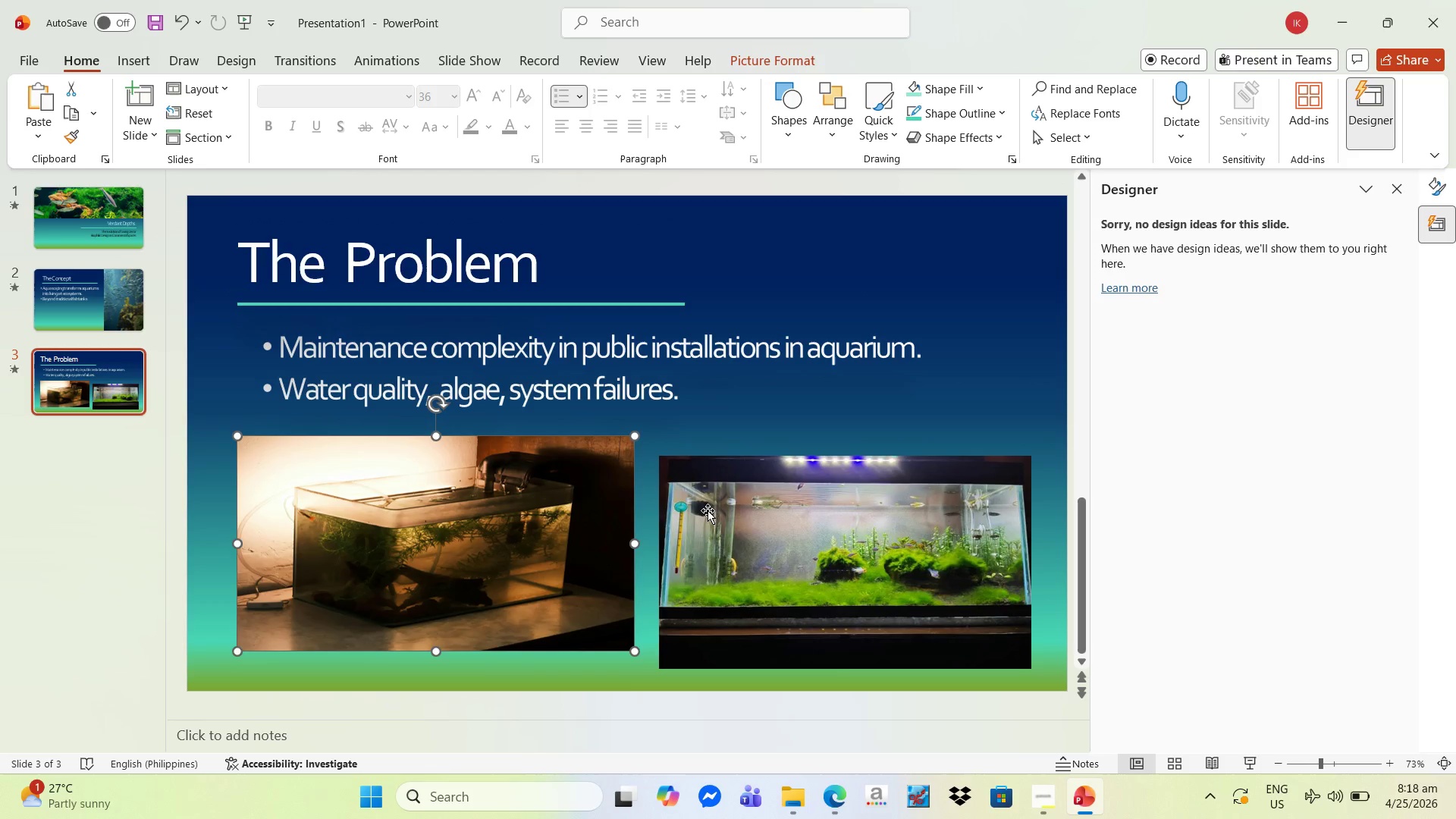 
left_click([712, 511])
 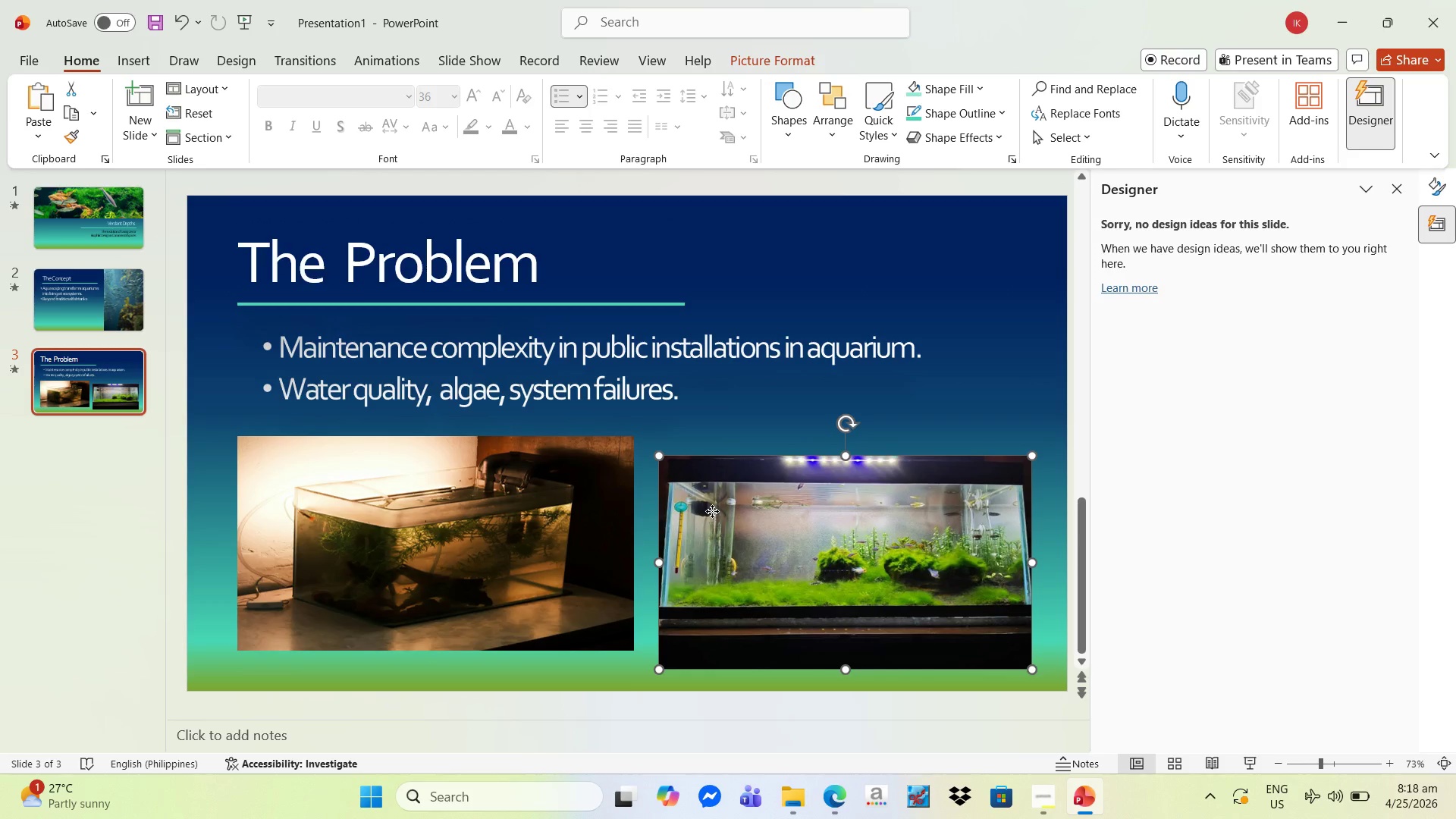 
left_click_drag(start_coordinate=[712, 511], to_coordinate=[293, 490])
 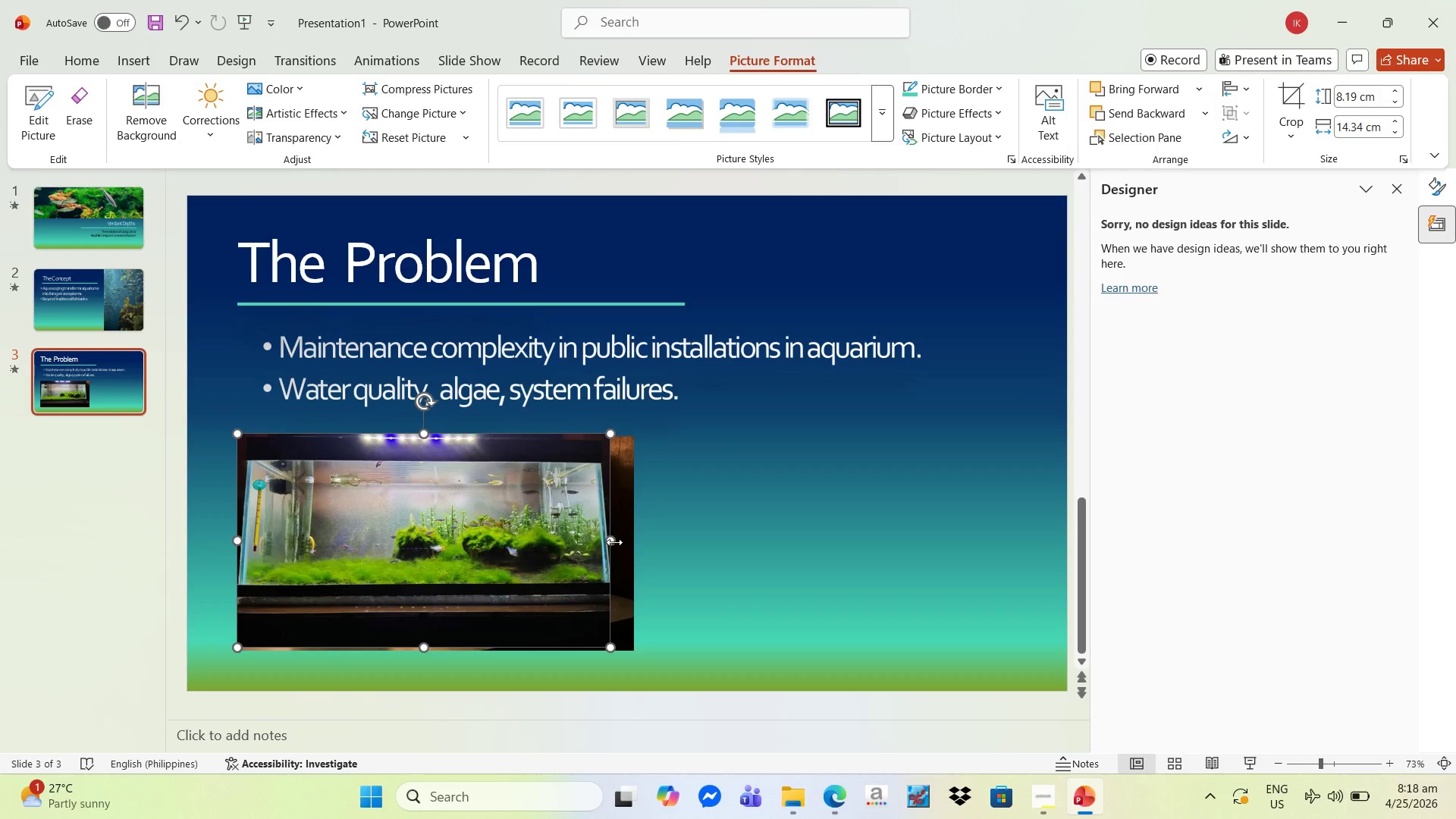 
left_click_drag(start_coordinate=[613, 542], to_coordinate=[633, 547])
 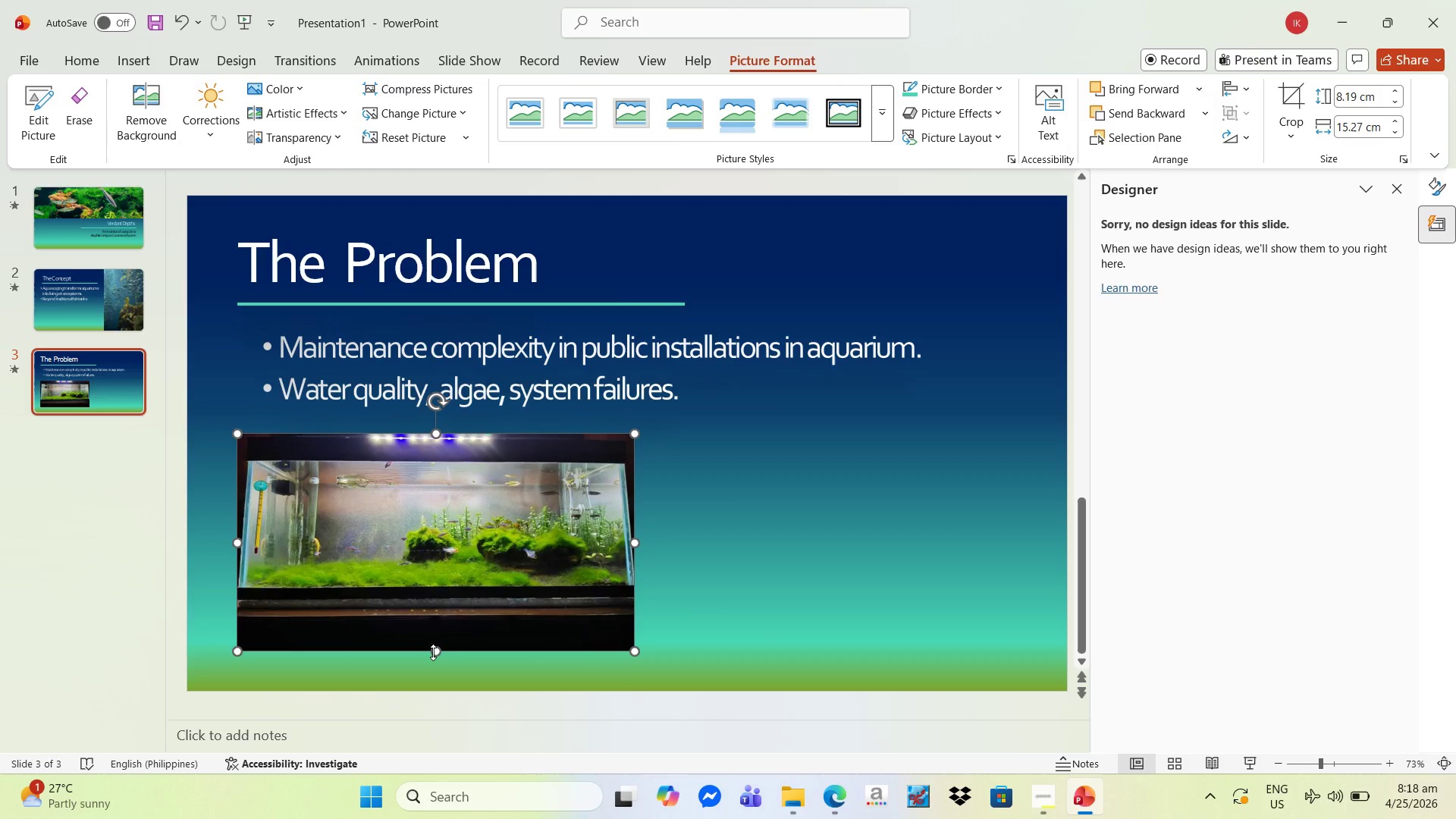 
left_click_drag(start_coordinate=[421, 563], to_coordinate=[831, 563])
 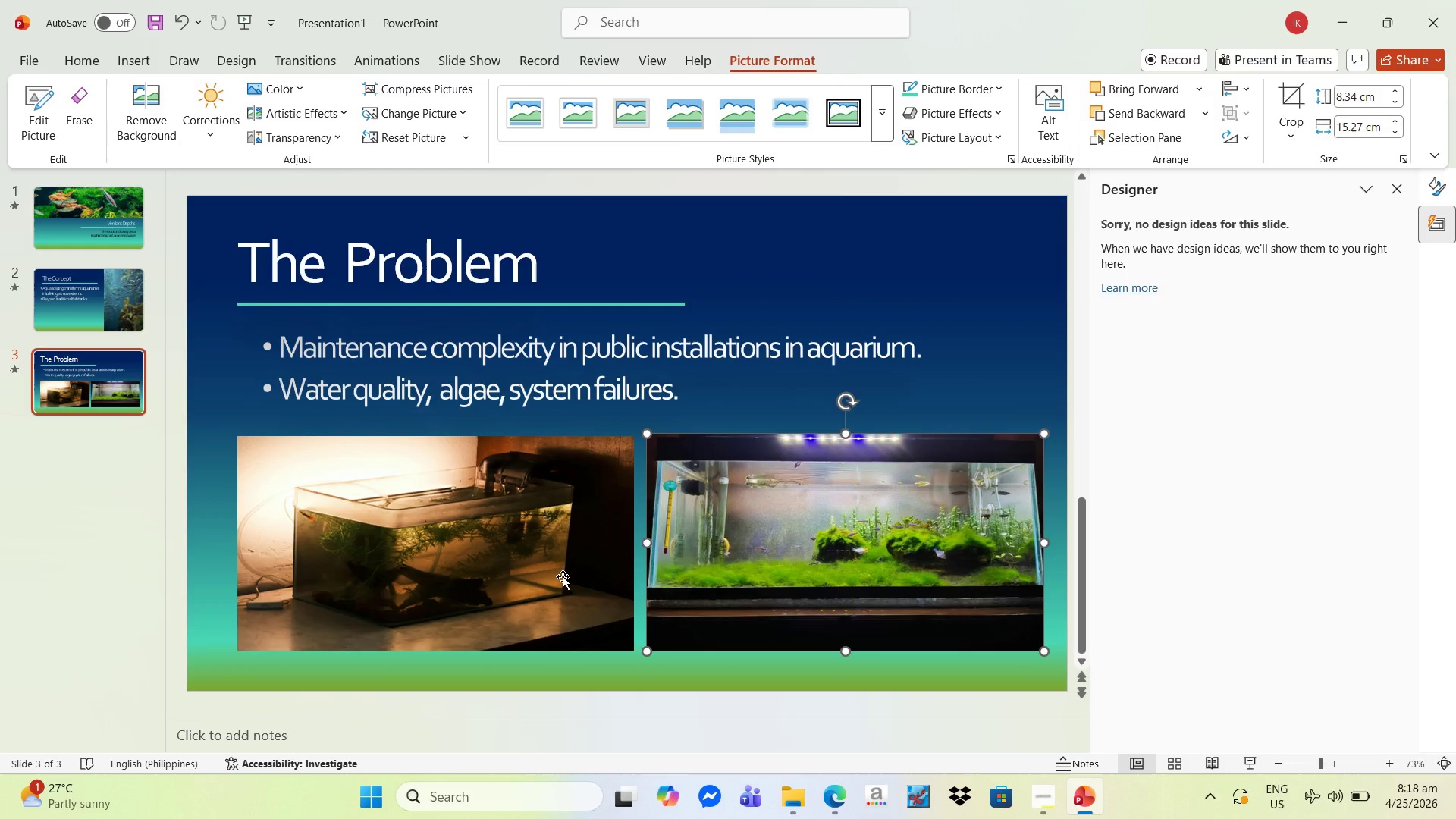 
left_click([563, 576])
 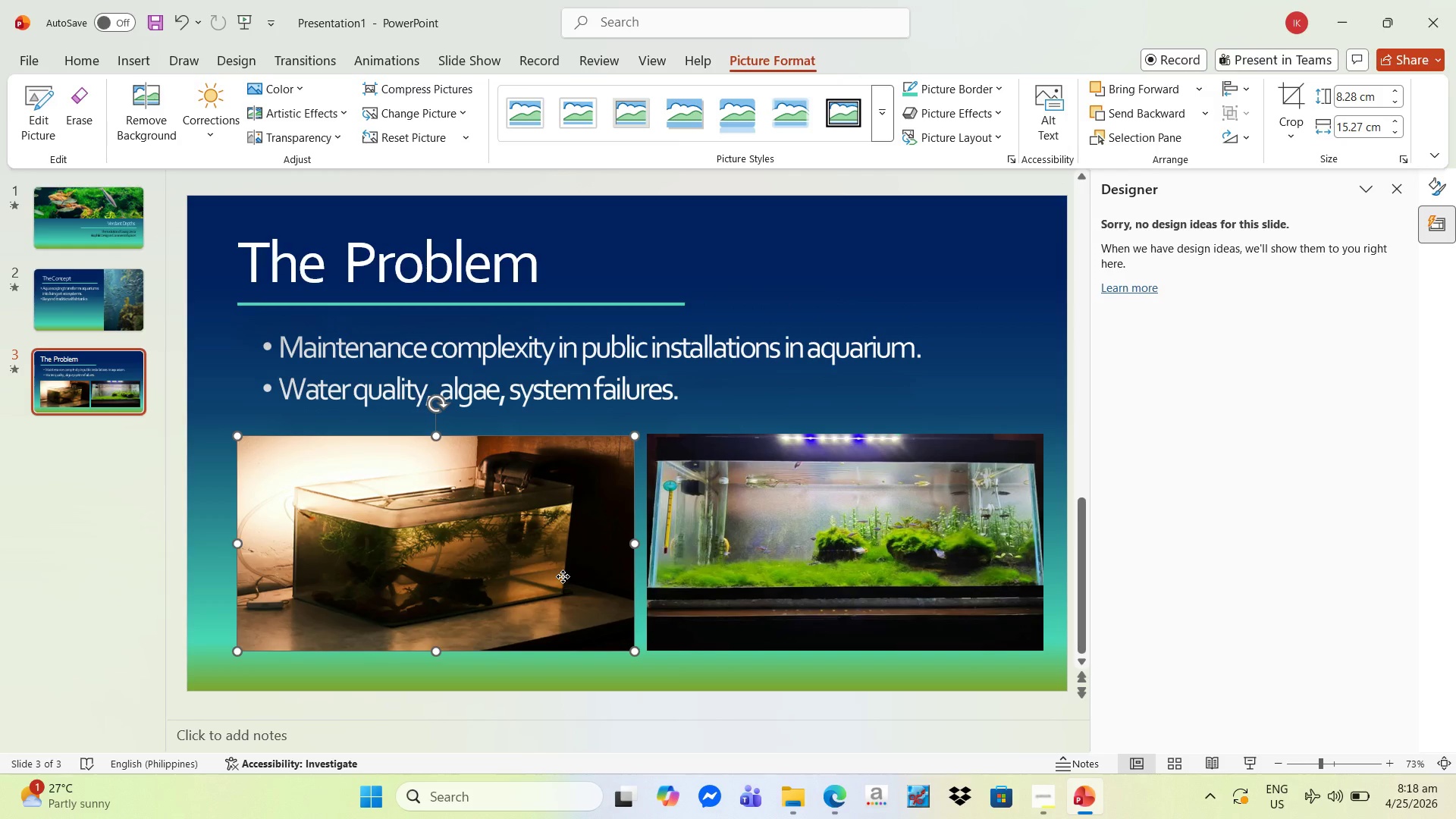 
left_click_drag(start_coordinate=[563, 576], to_coordinate=[544, 575])
 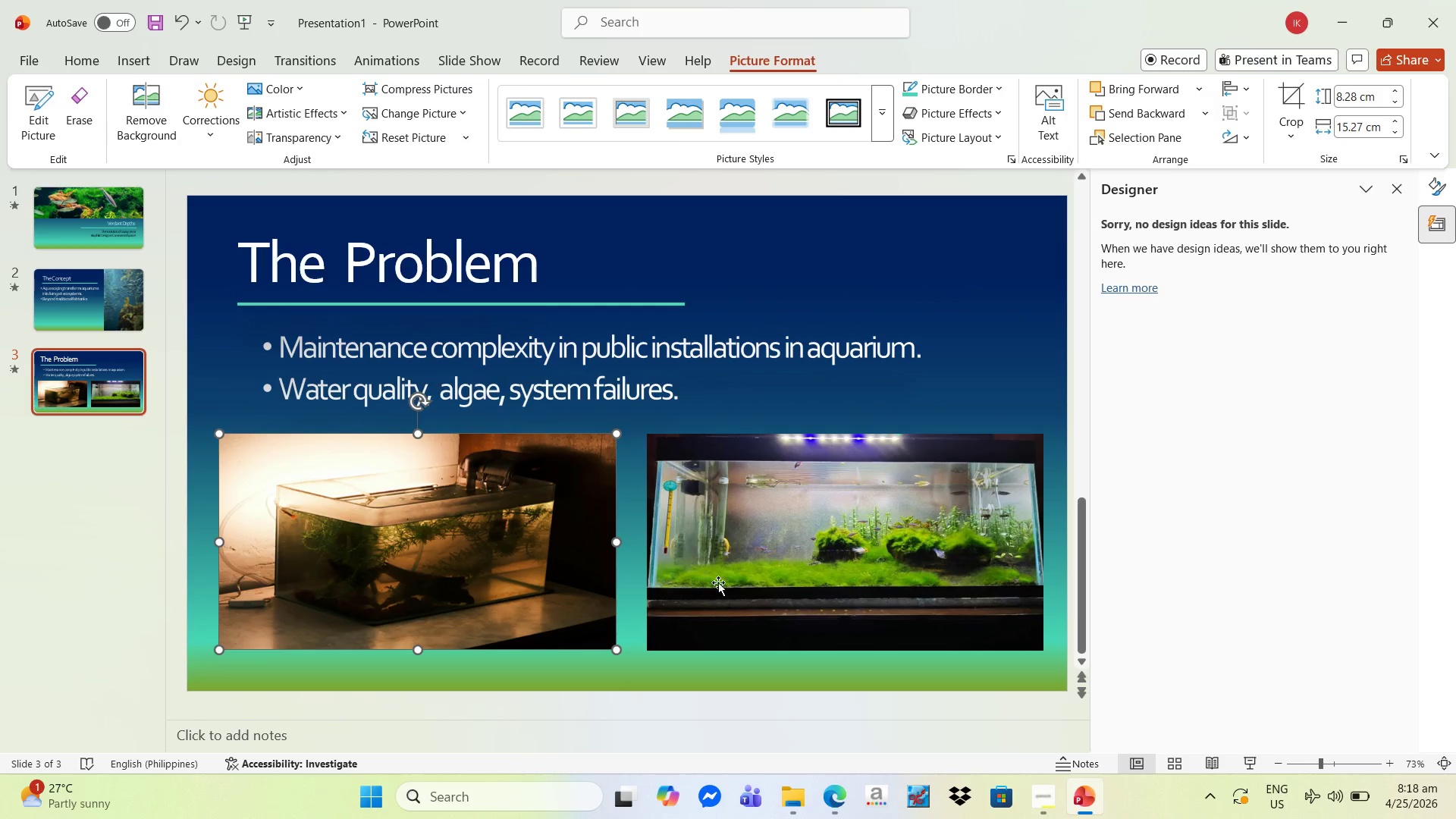 
left_click([734, 582])
 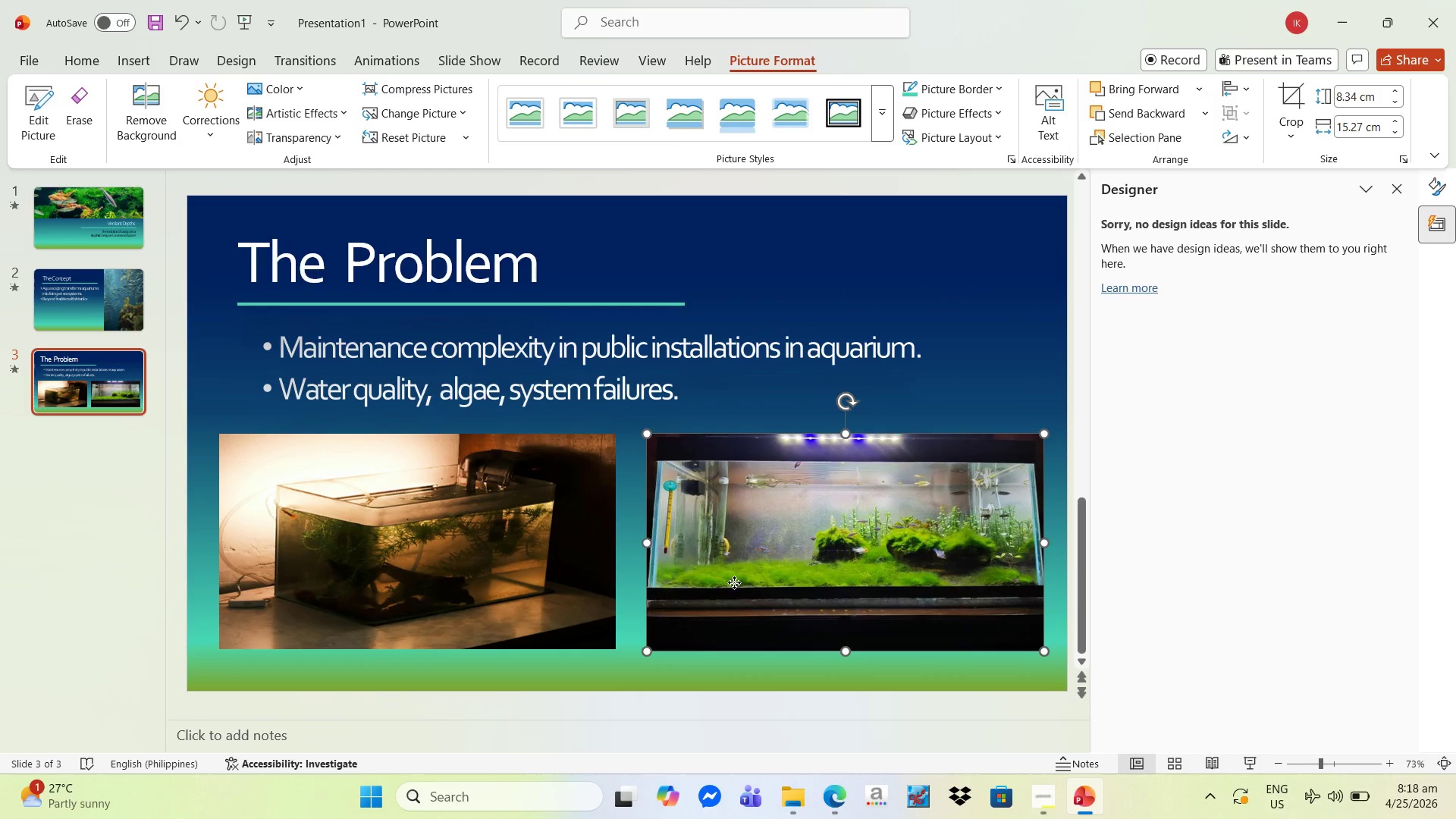 
left_click_drag(start_coordinate=[734, 582], to_coordinate=[725, 582])
 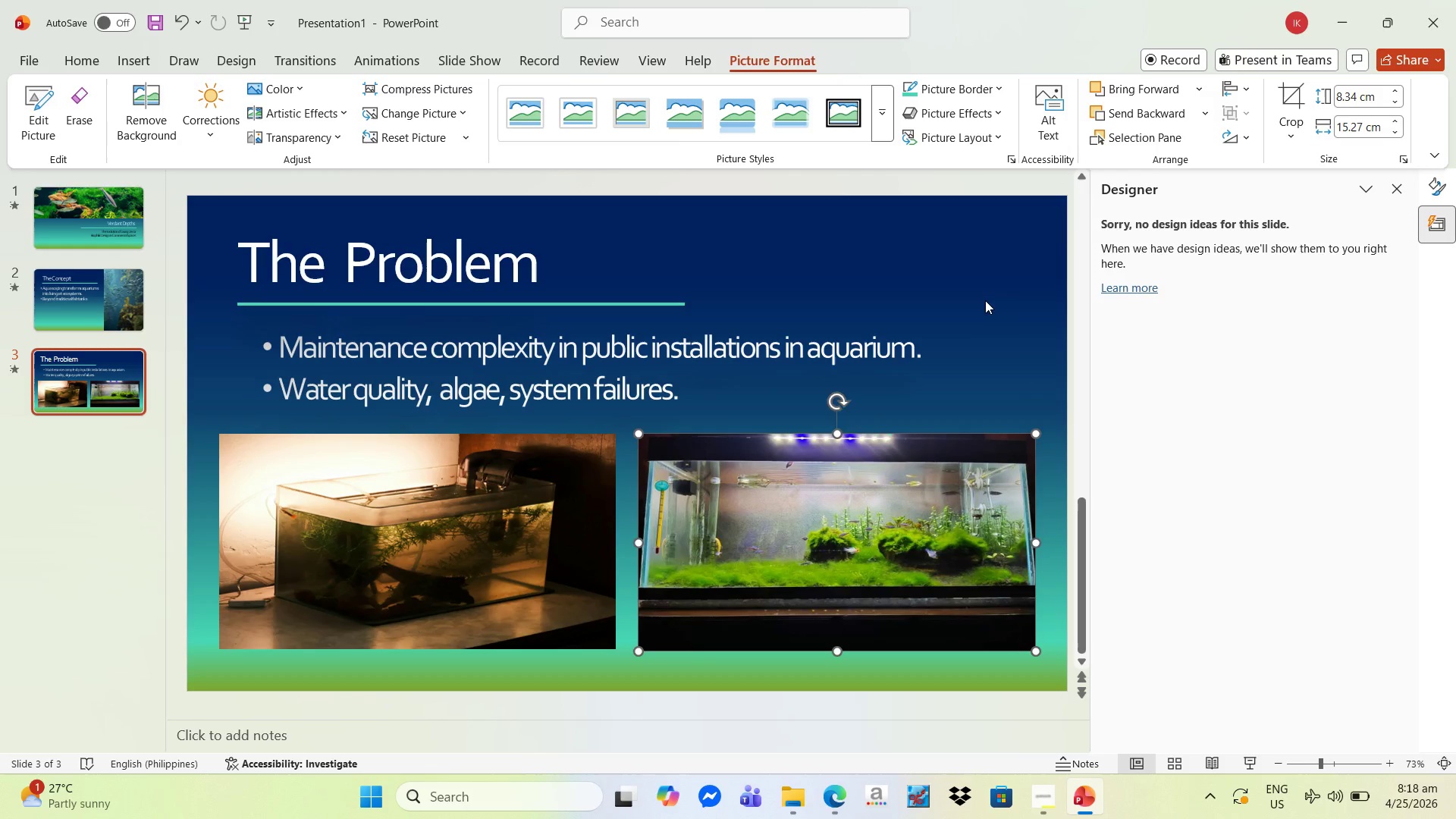 
left_click([985, 299])
 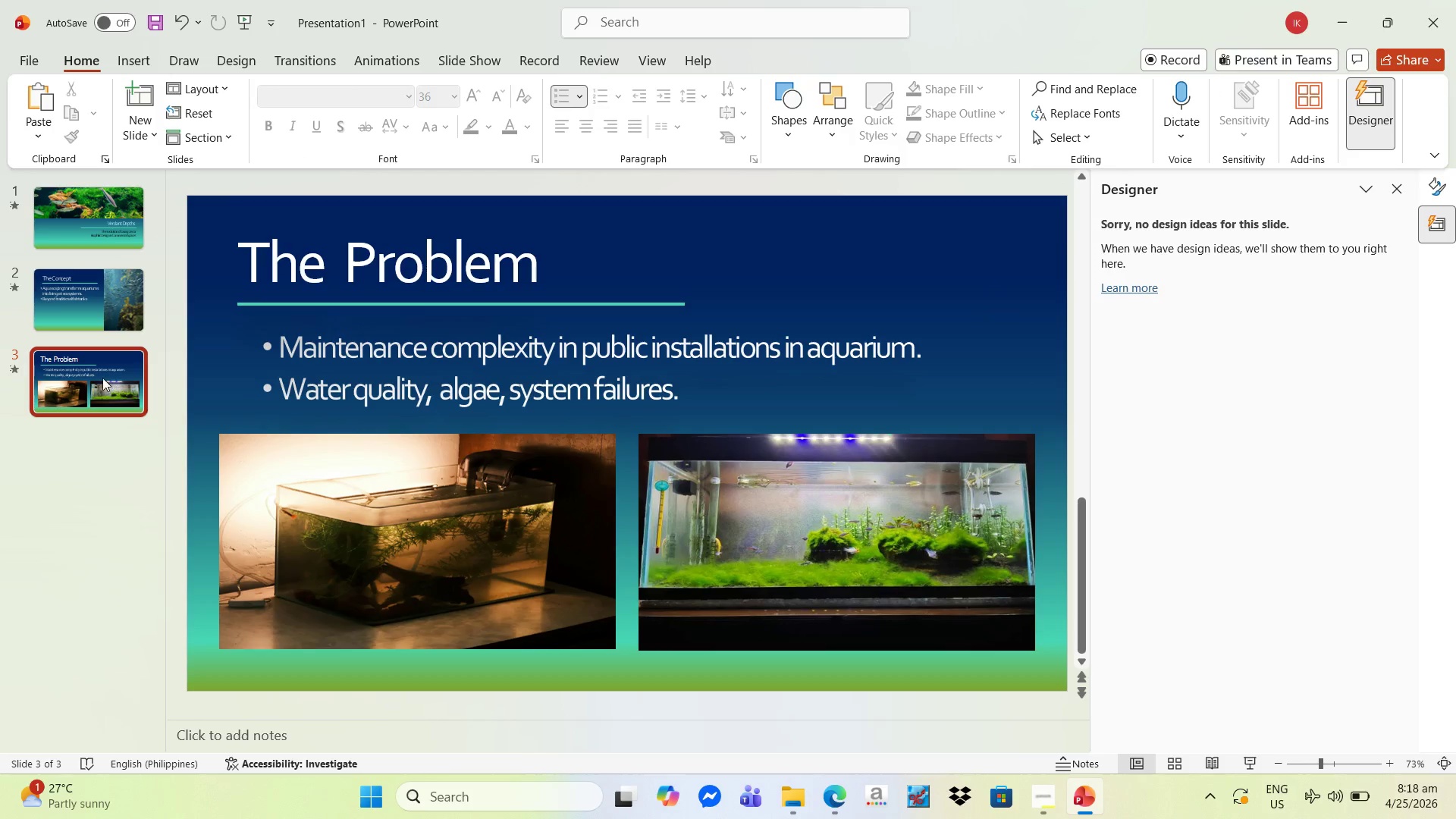 
mouse_move([116, 311])
 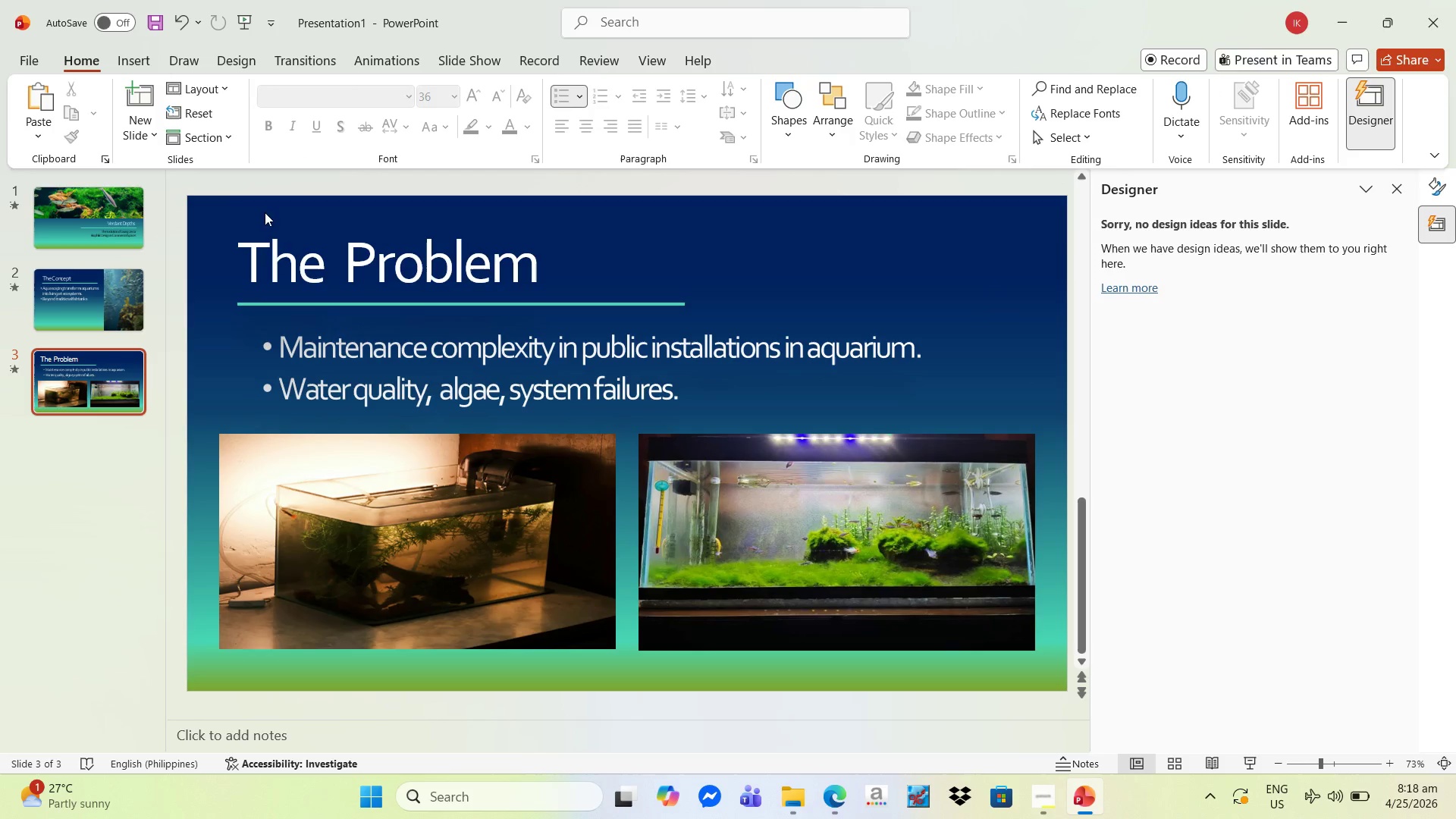 
mouse_move([102, 303])
 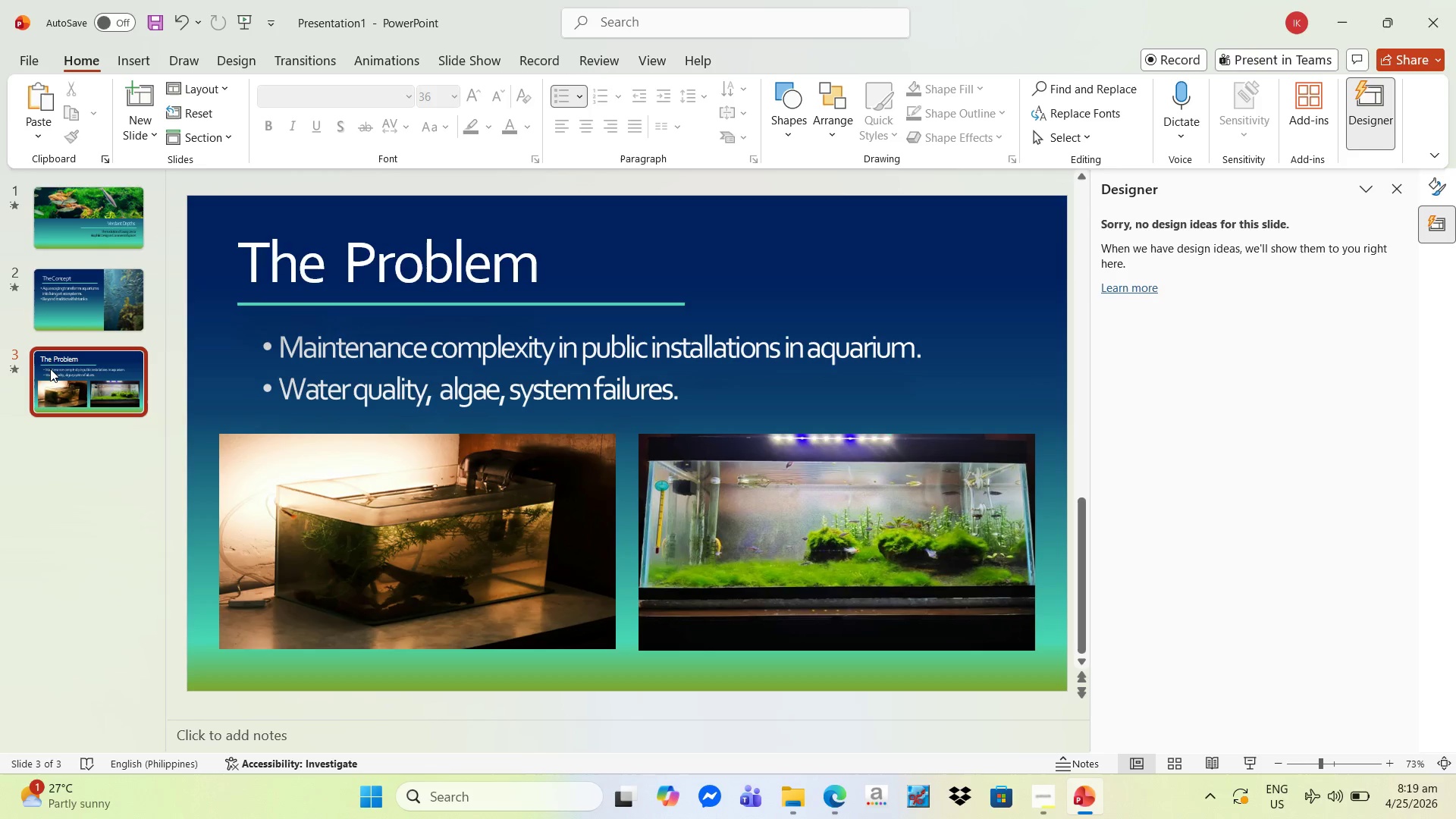 
left_click([52, 368])
 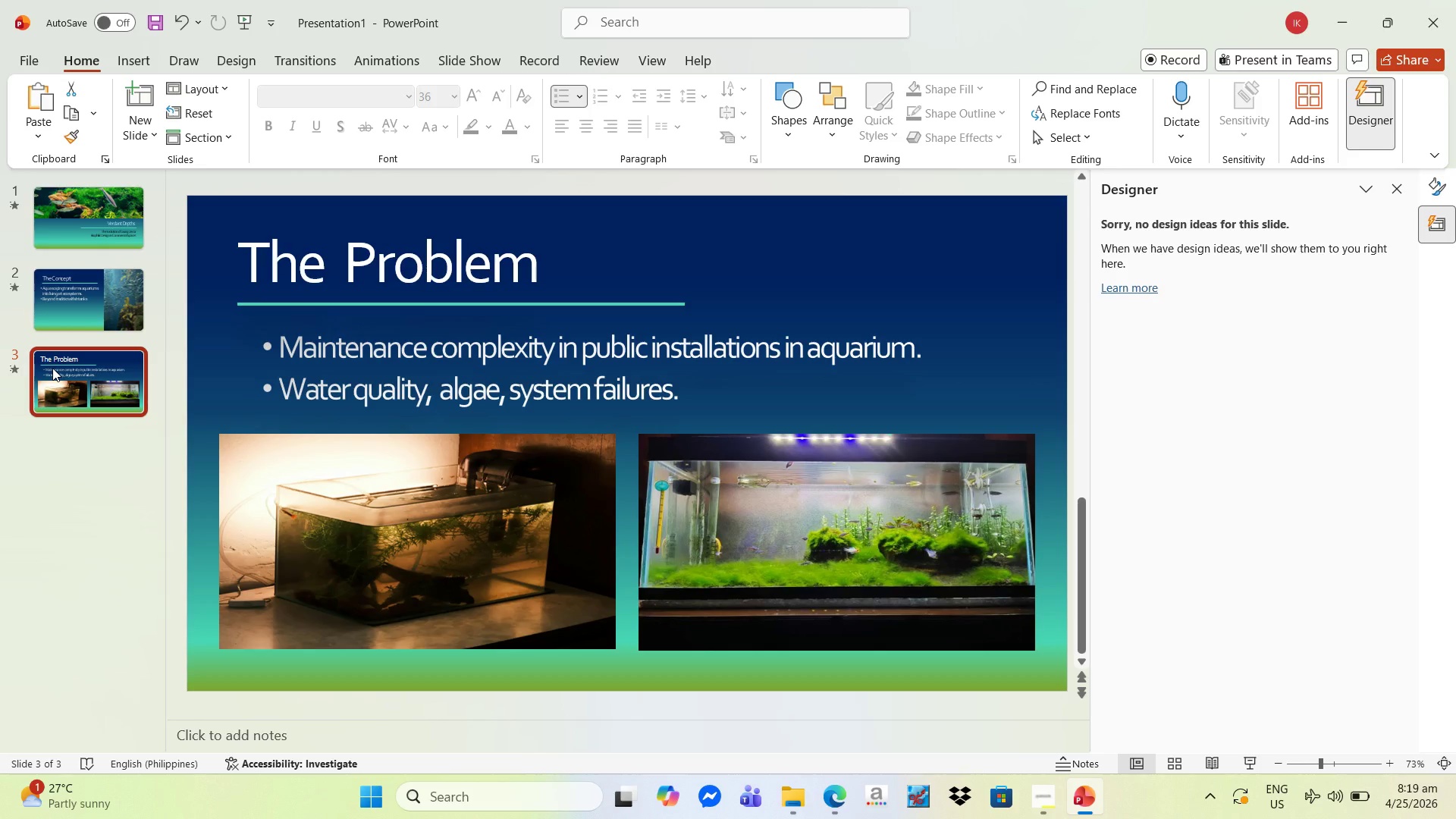 
key(Control+C)
 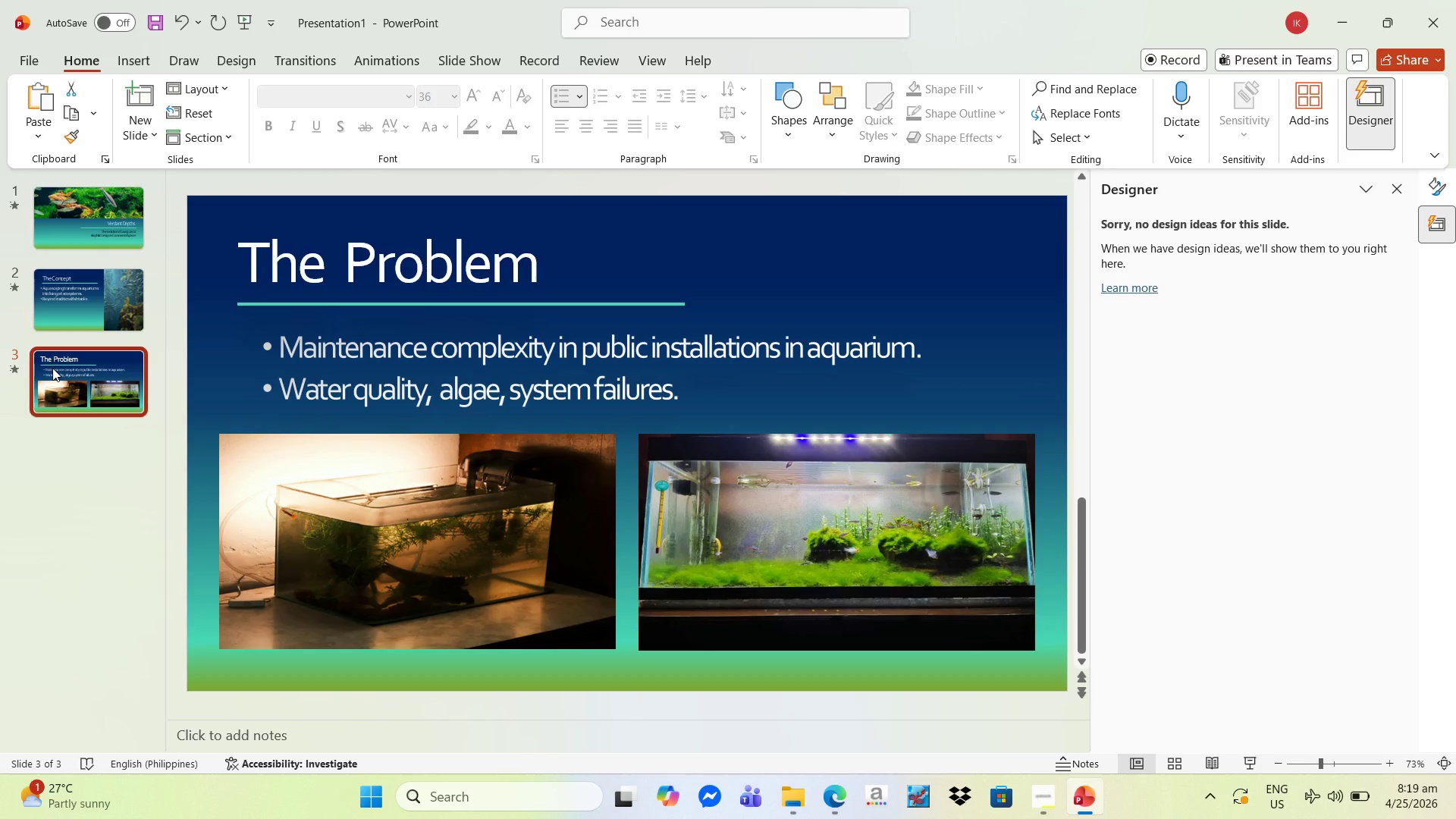 
key(Control+V)
 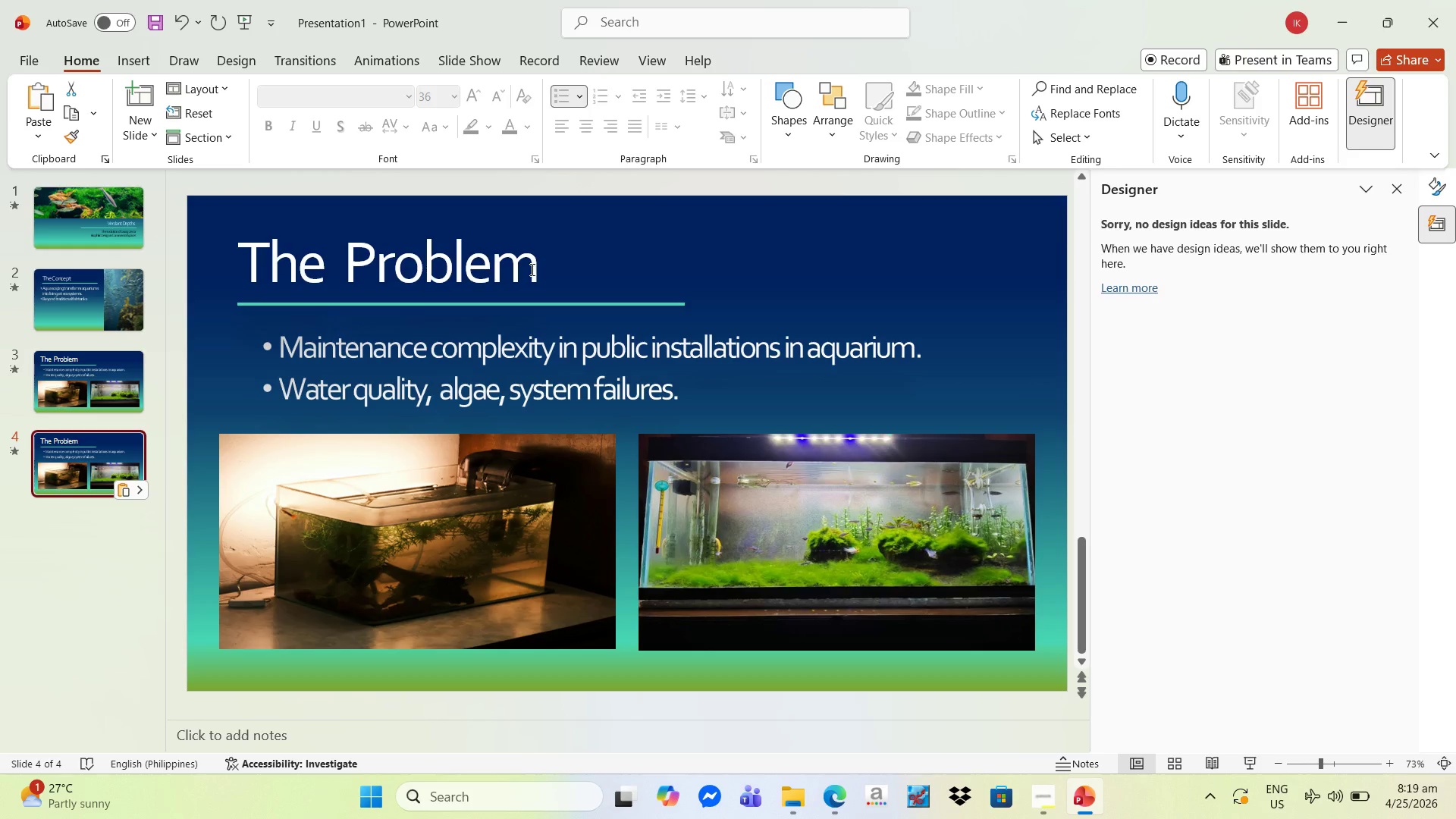 
left_click([539, 269])
 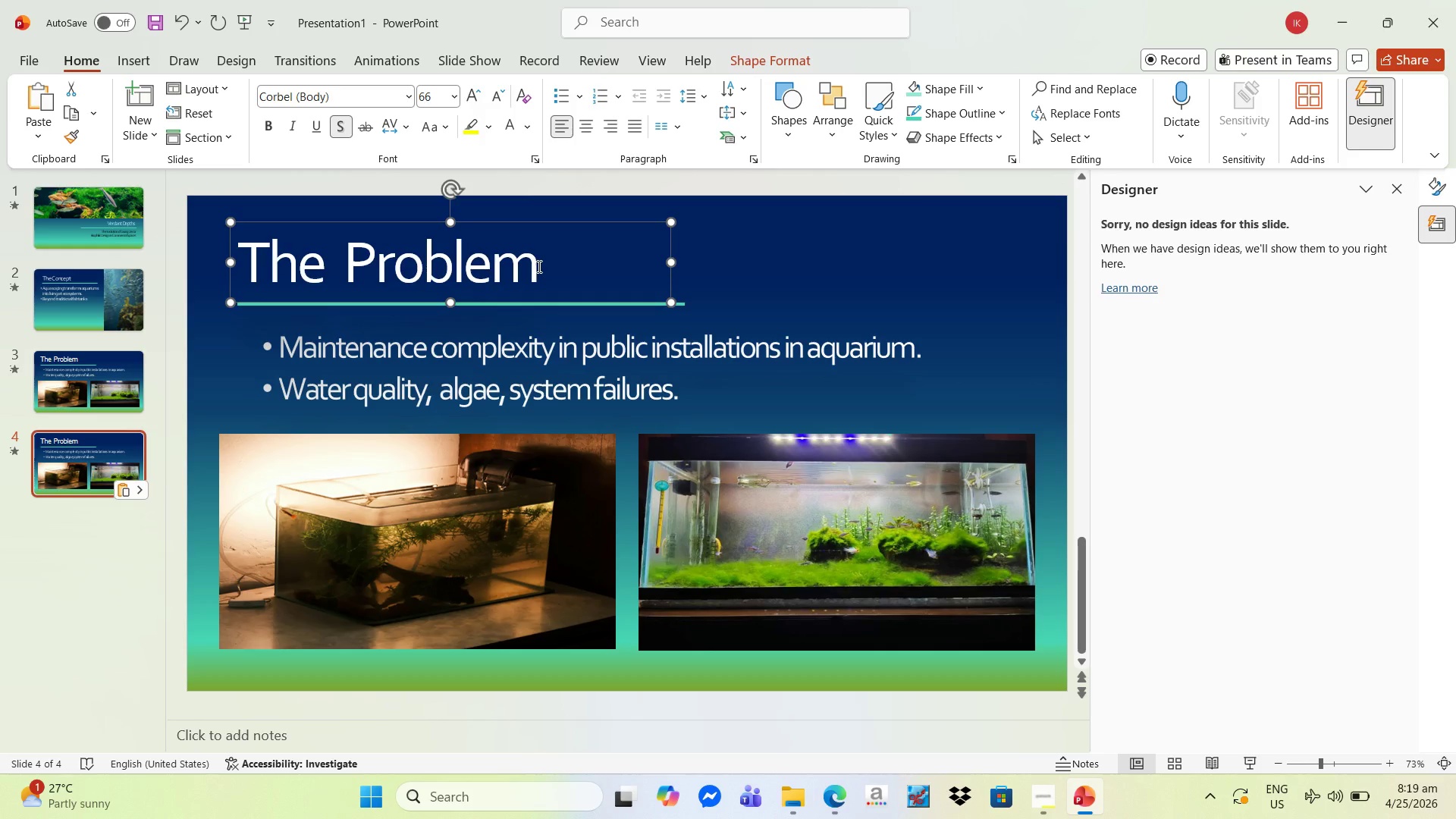 
left_click([536, 266])
 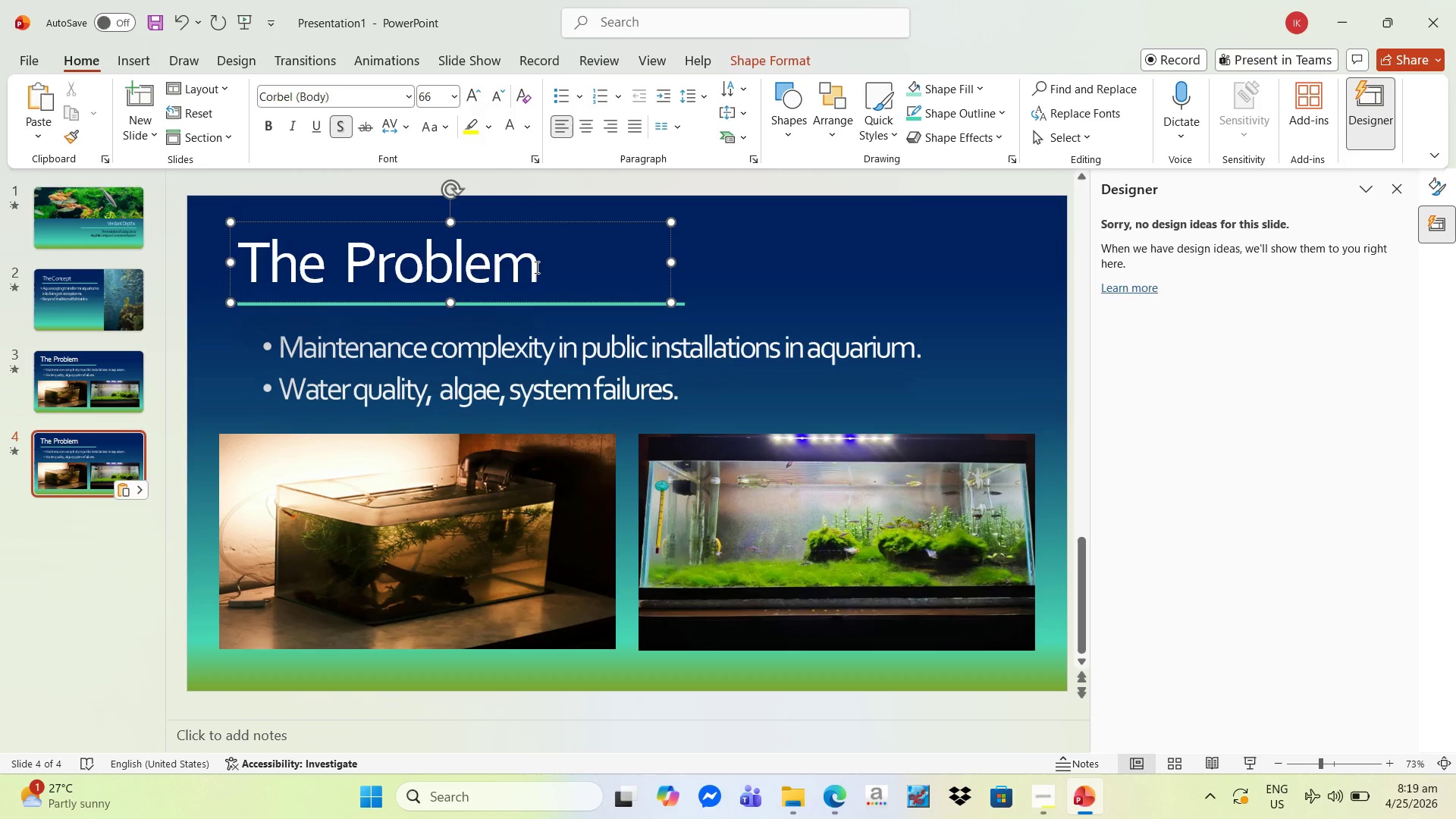 
key(Backspace)
key(Backspace)
key(Backspace)
key(Backspace)
key(Backspace)
key(Backspace)
key(Backspace)
type(Solution)
 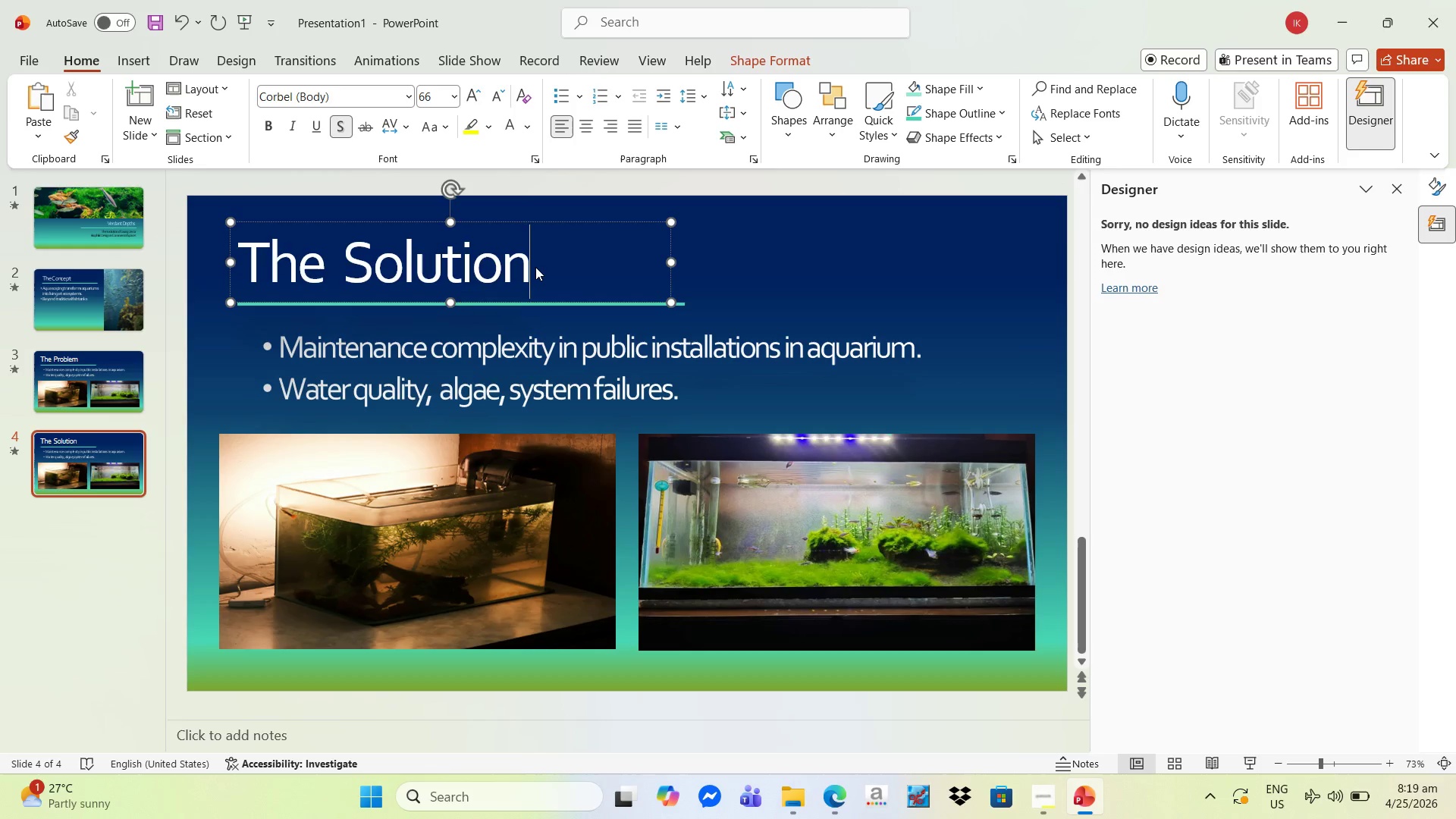 
left_click([679, 385])
 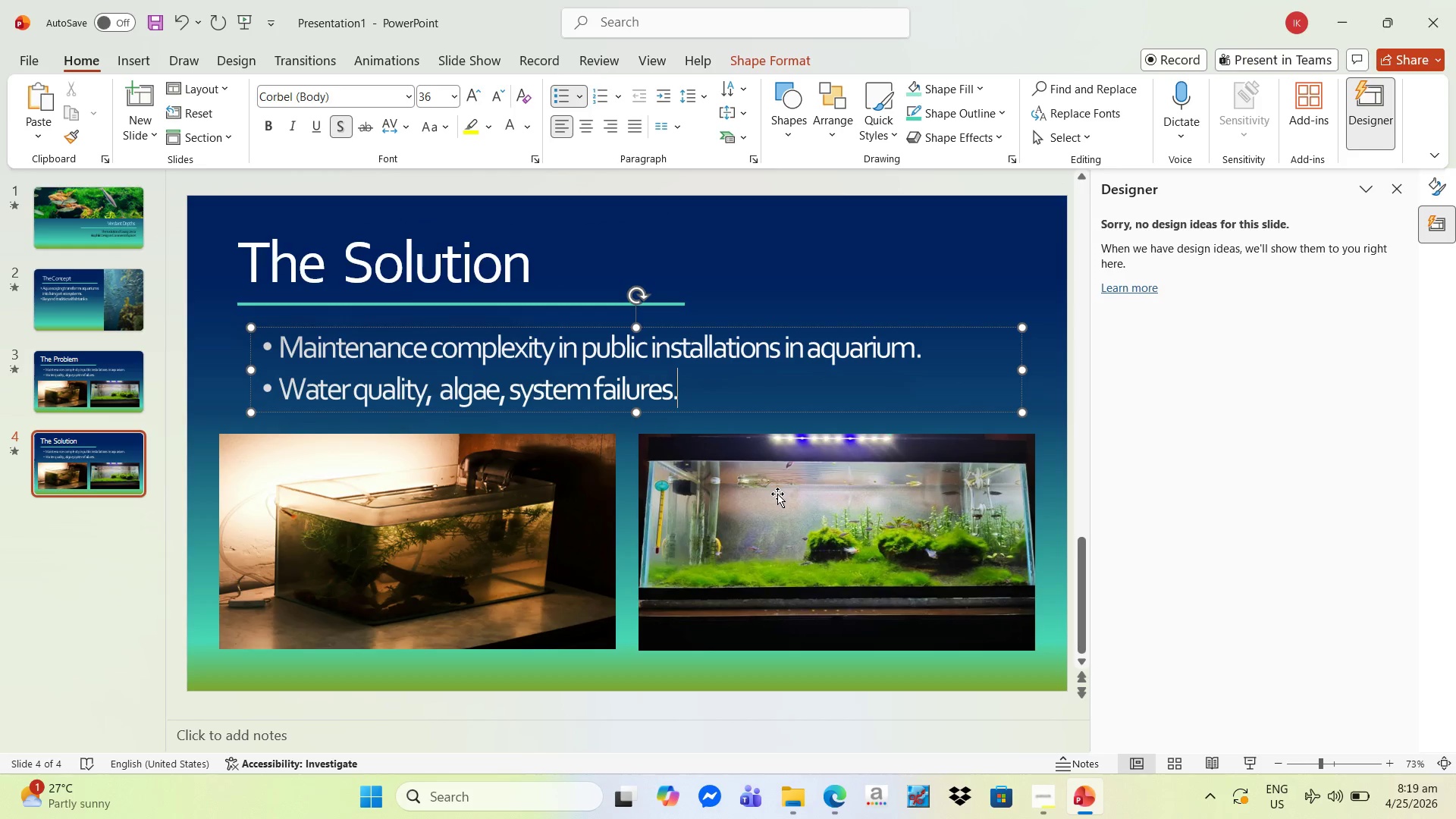 
left_click([776, 495])
 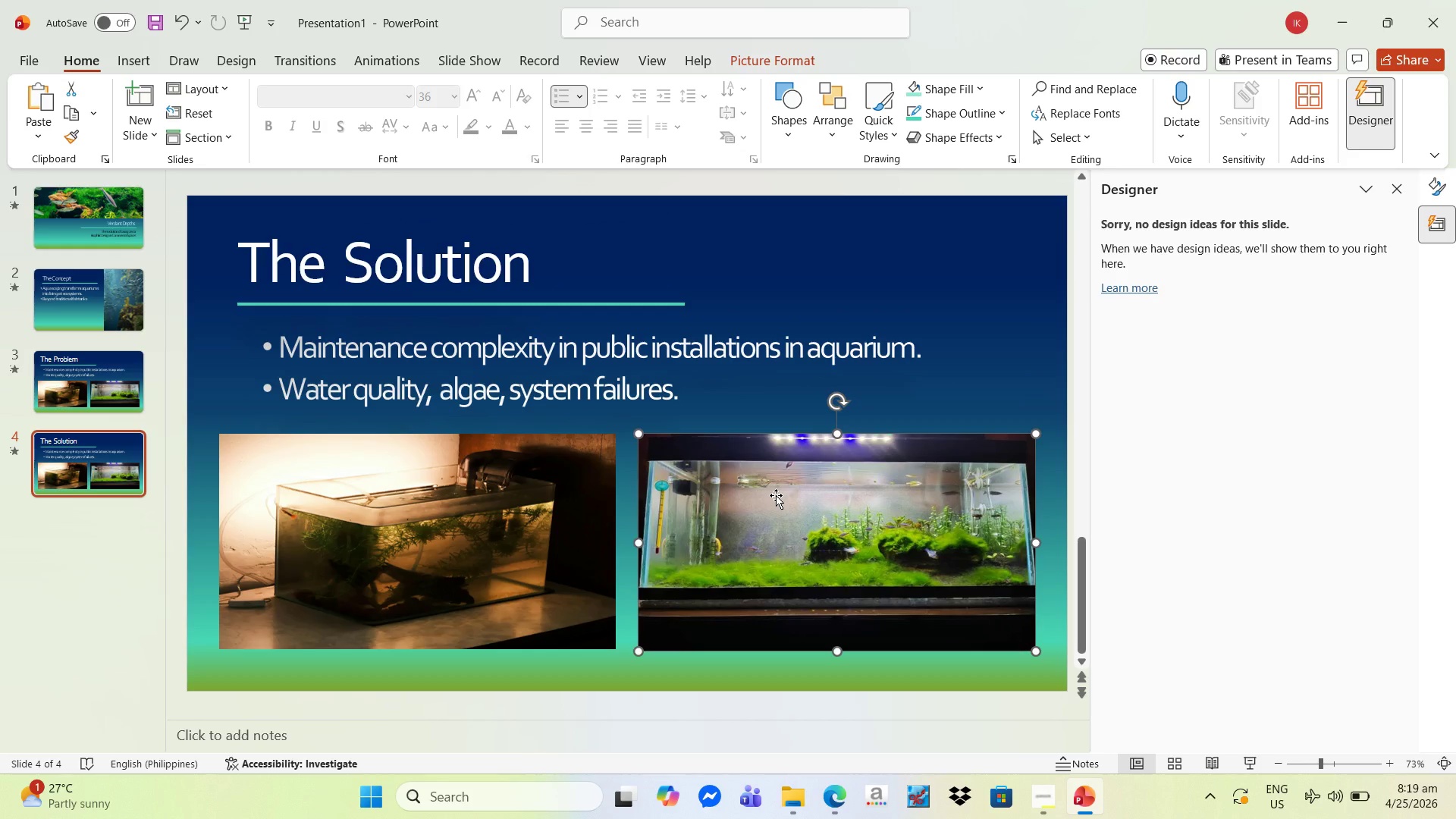 
key(Delete)
 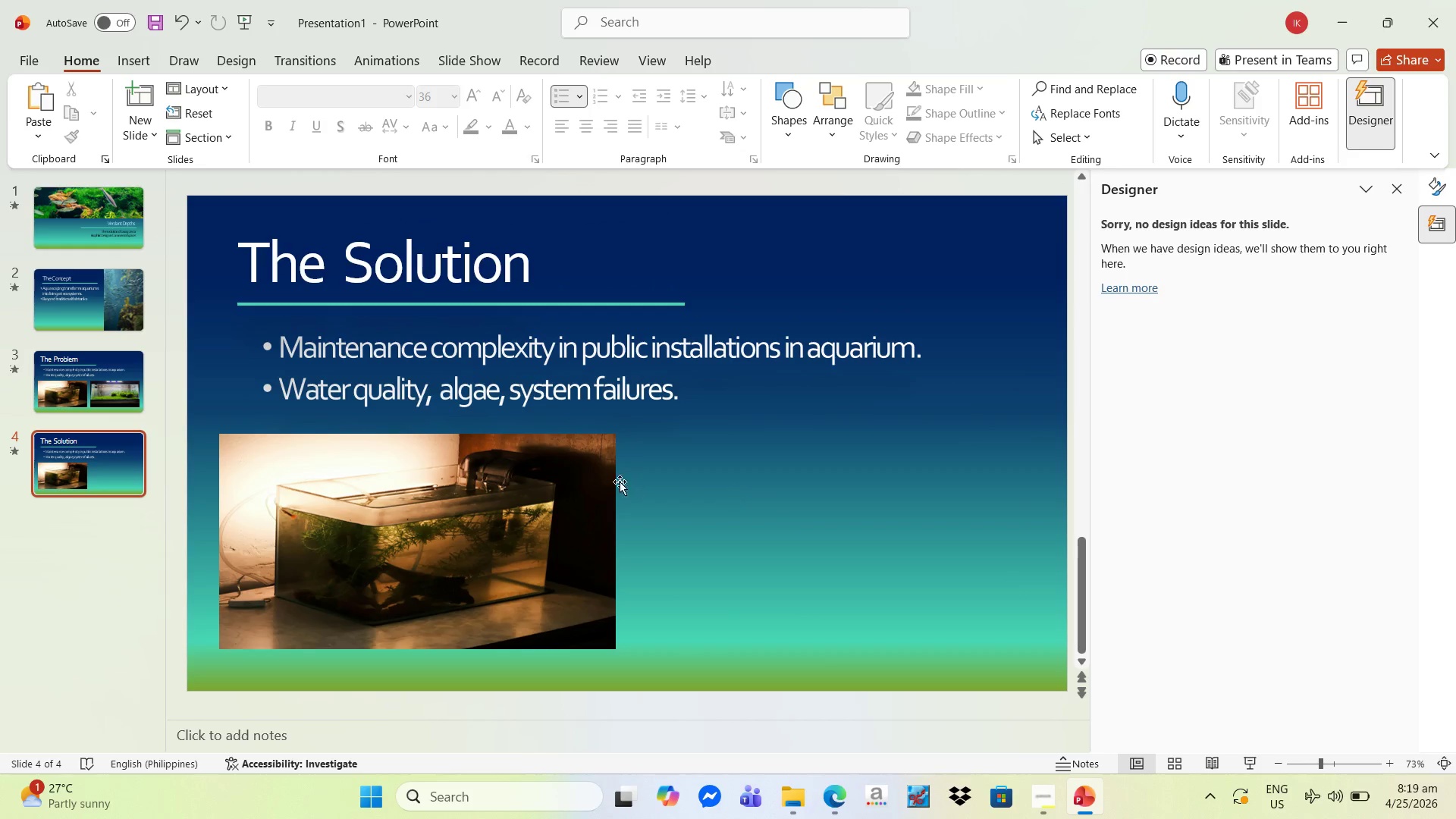 
left_click([570, 483])
 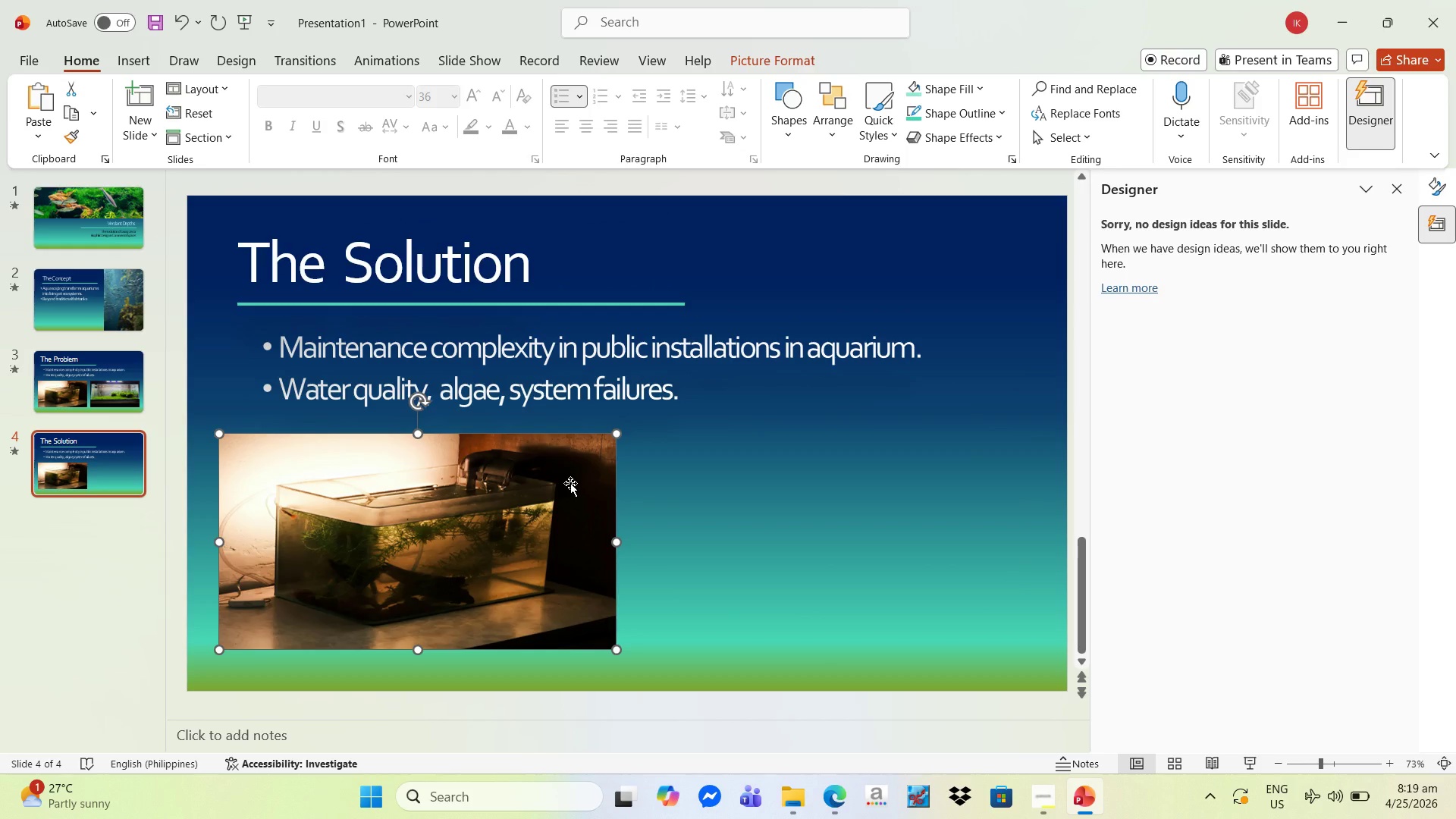 
key(Delete)
 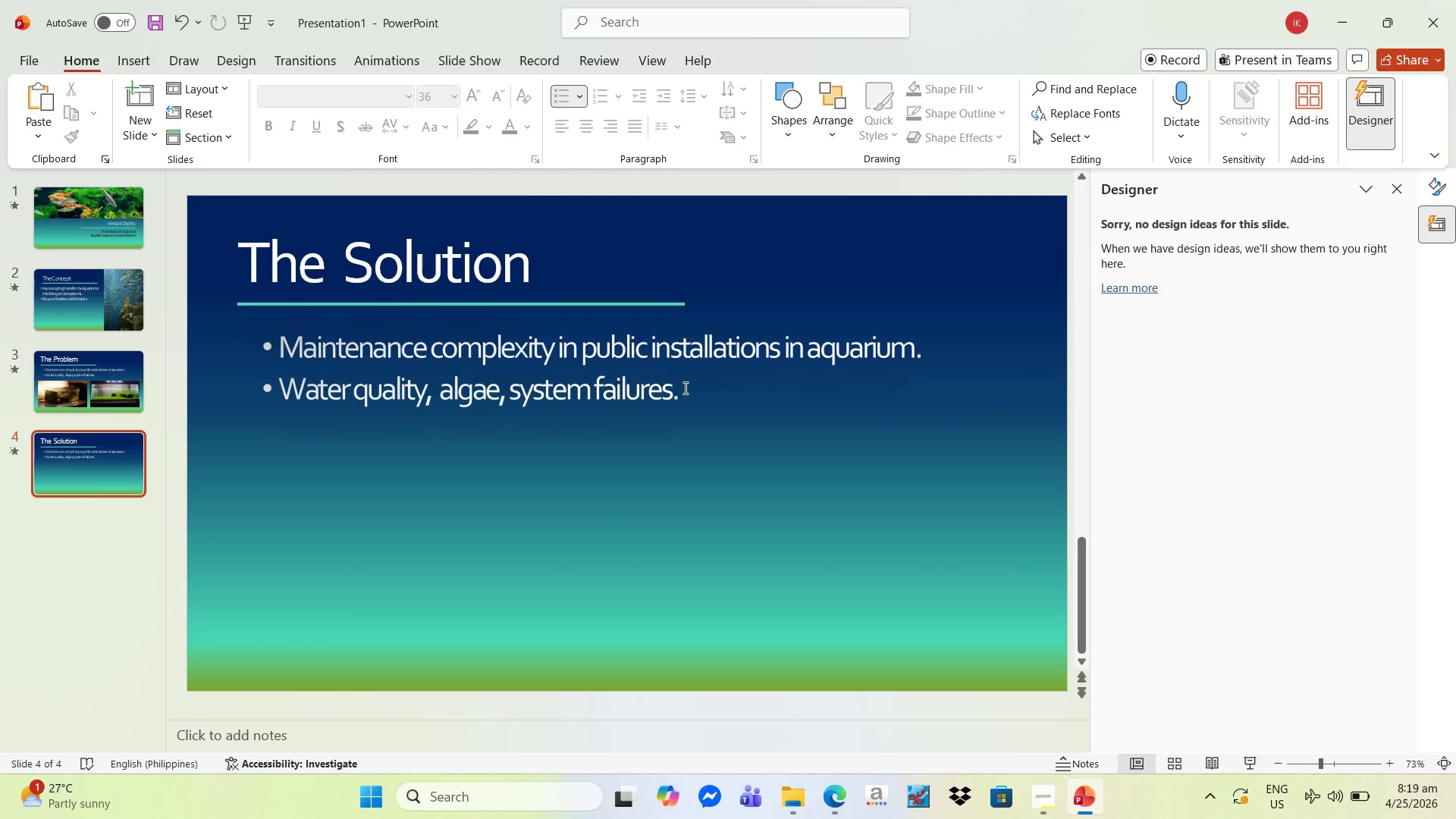 
left_click([684, 388])
 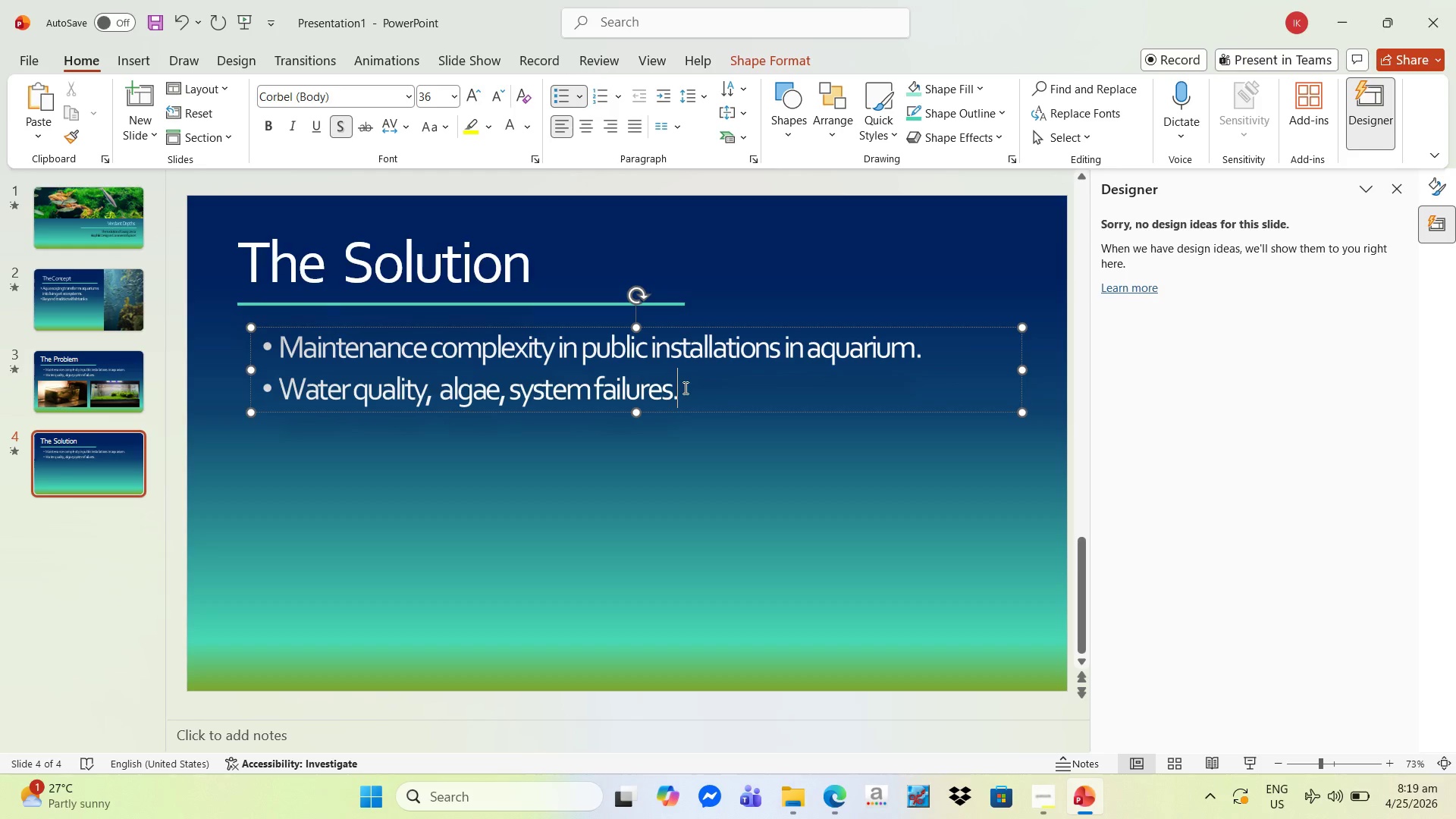 
hold_key(key=Backspace, duration=0.88)
 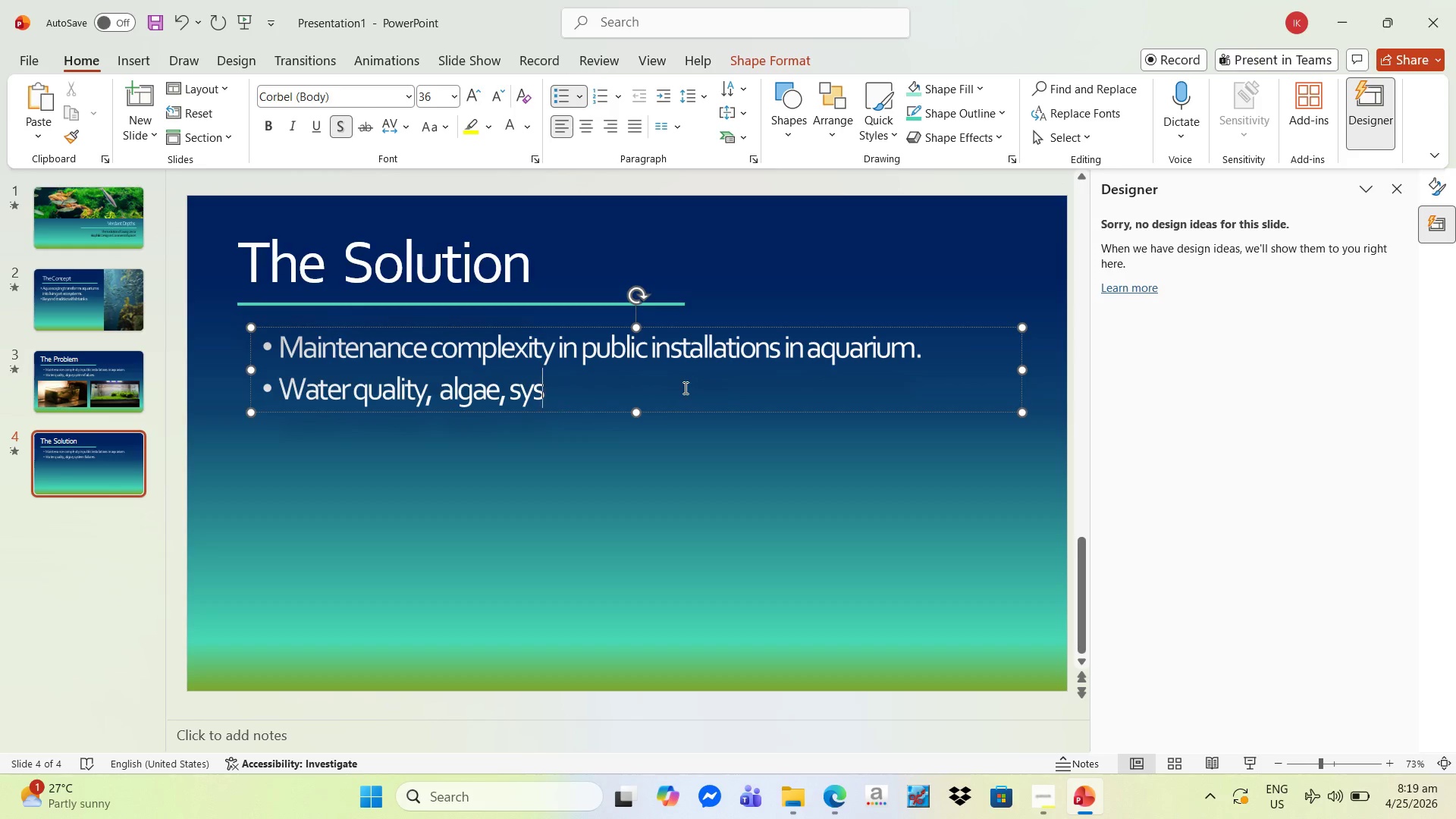 
key(Backspace)
 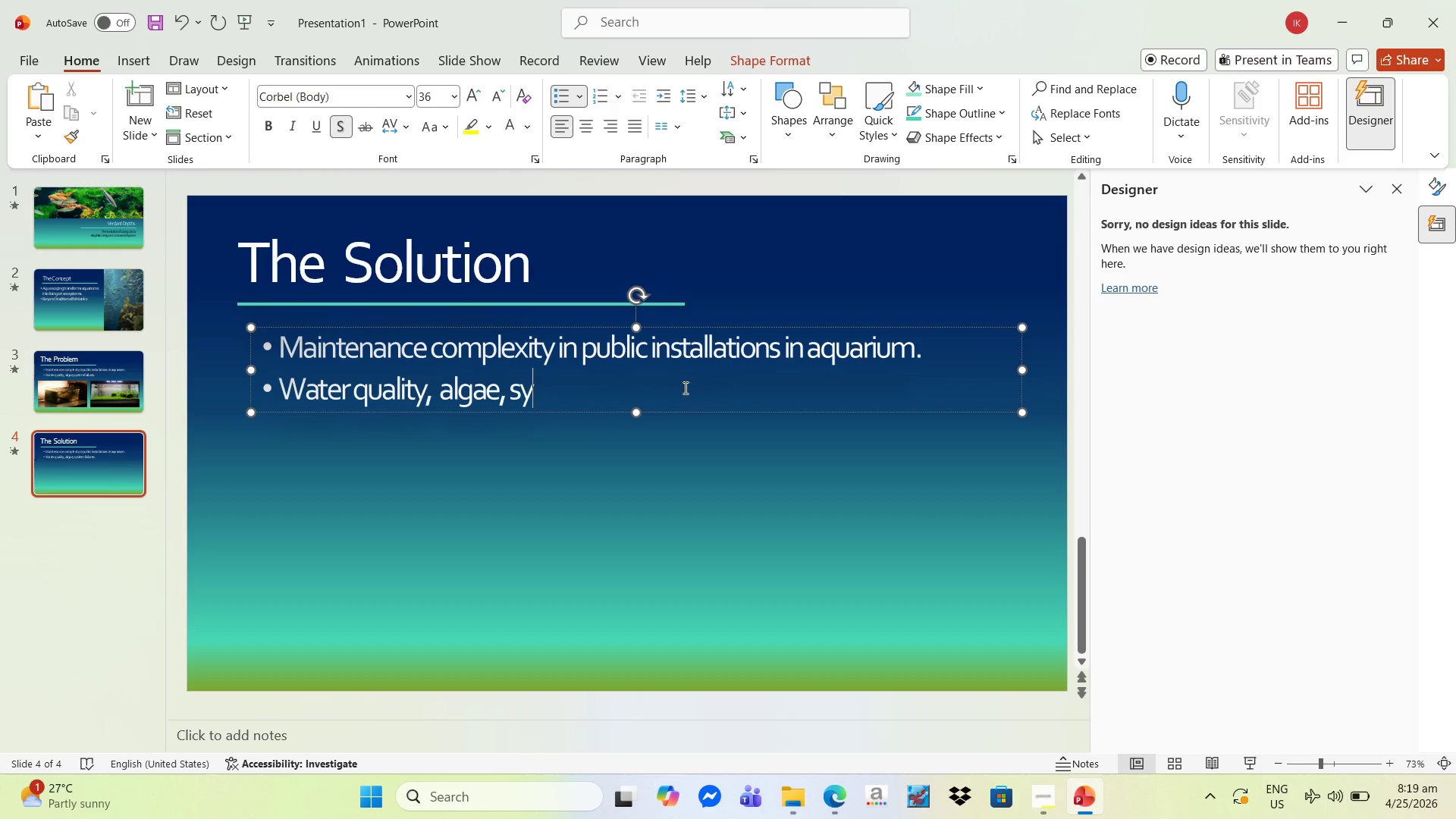 
key(Backspace)
 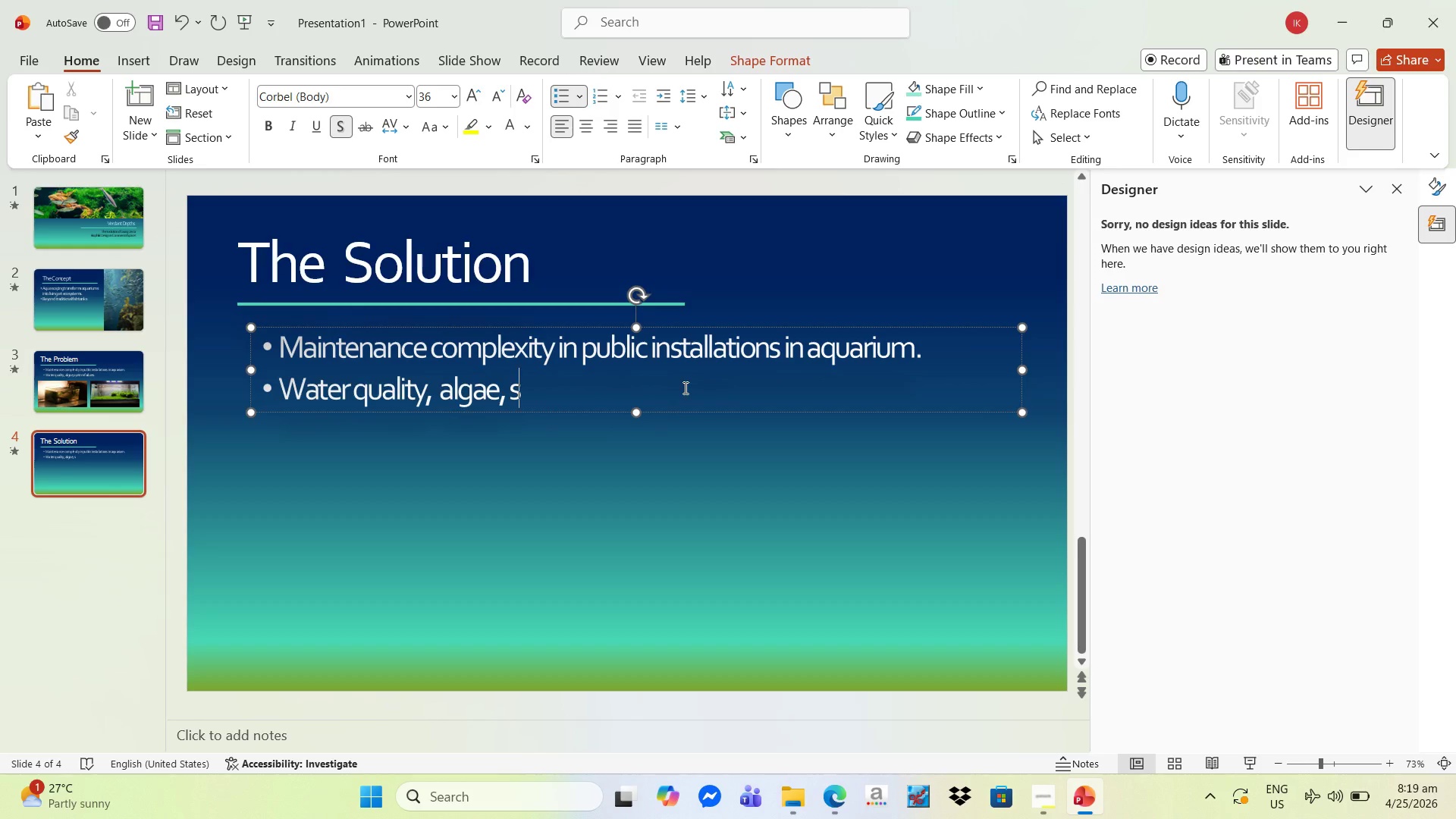 
key(Backspace)
 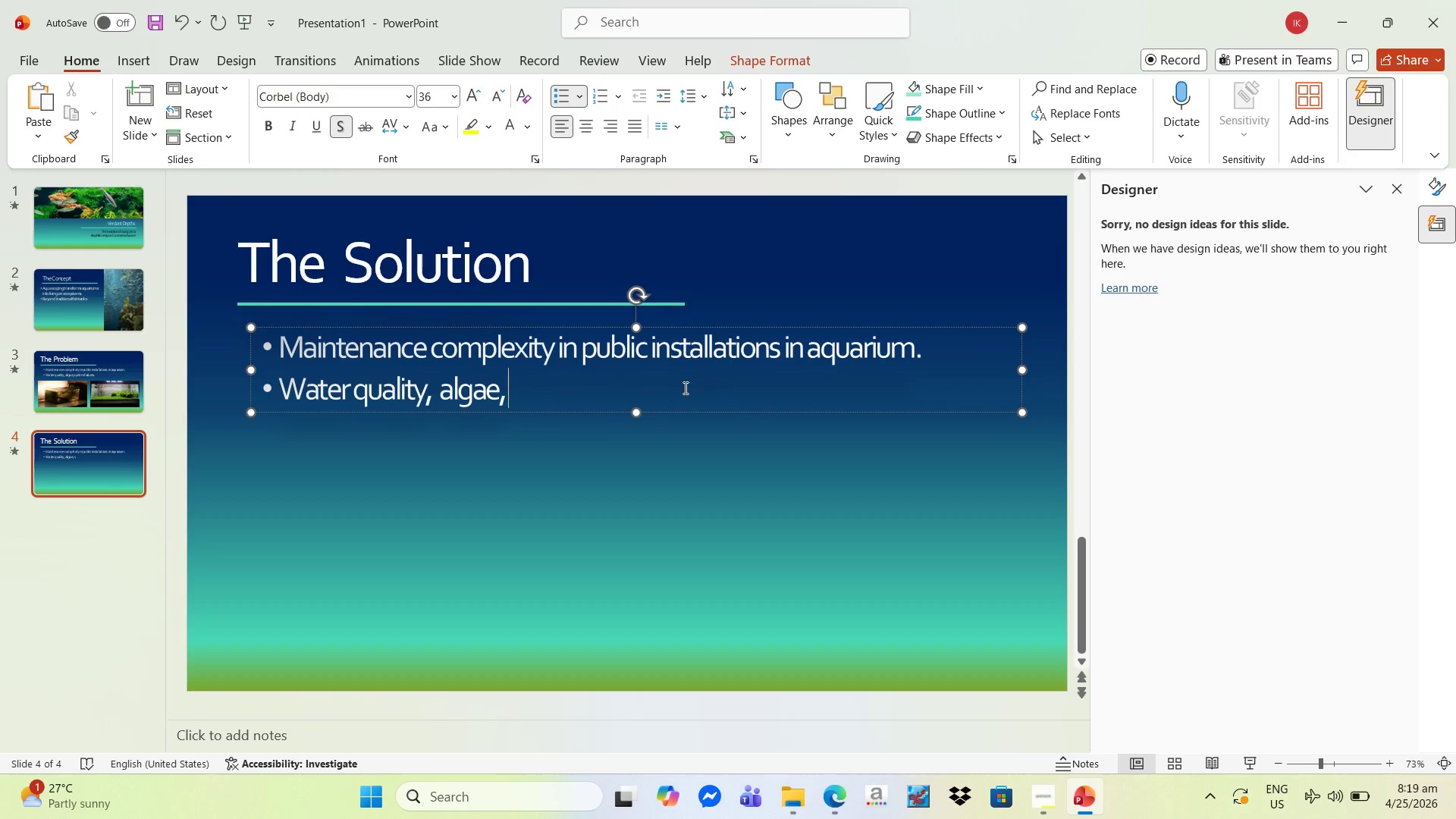 
key(Backspace)
 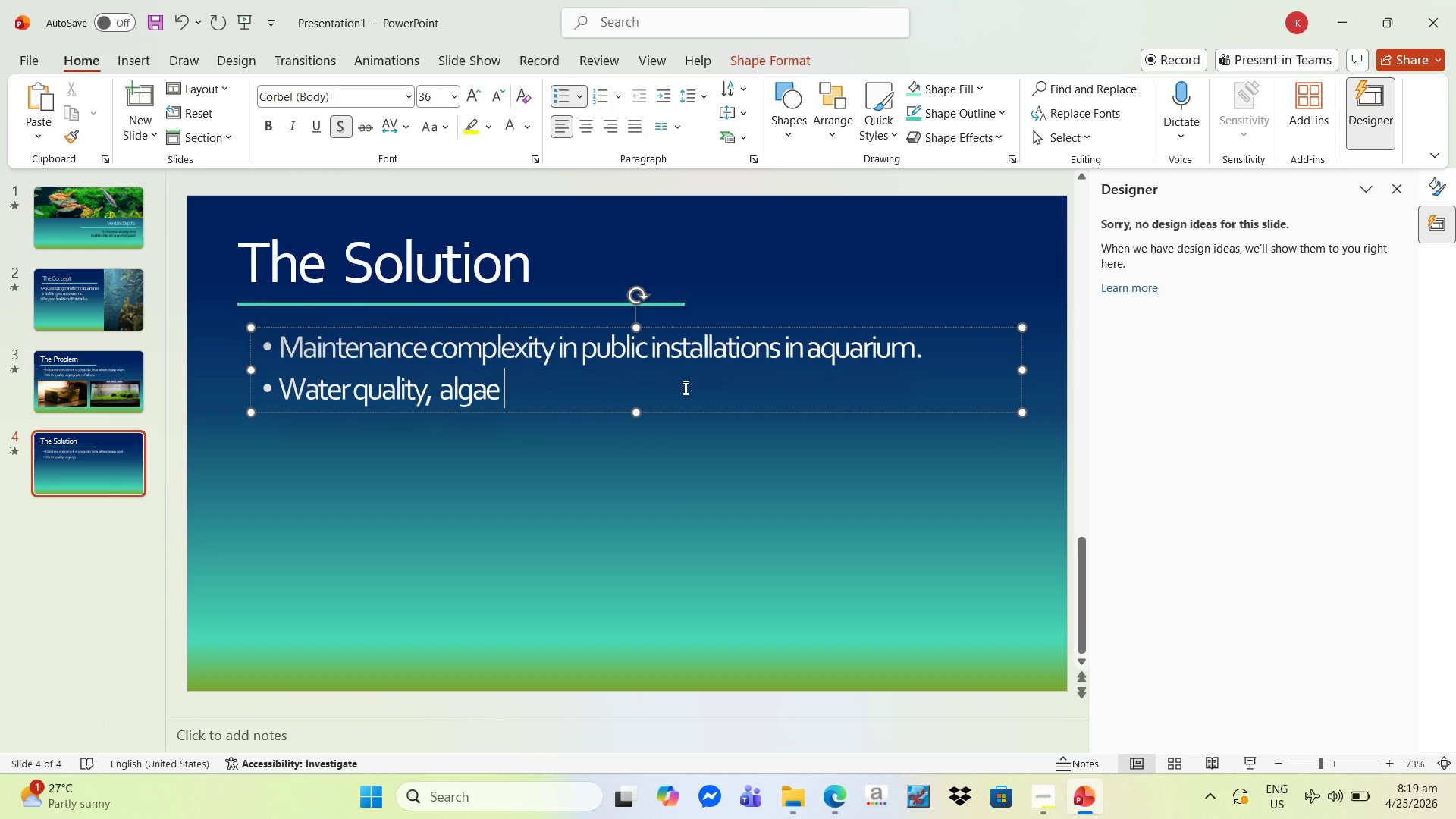 
key(Backspace)
 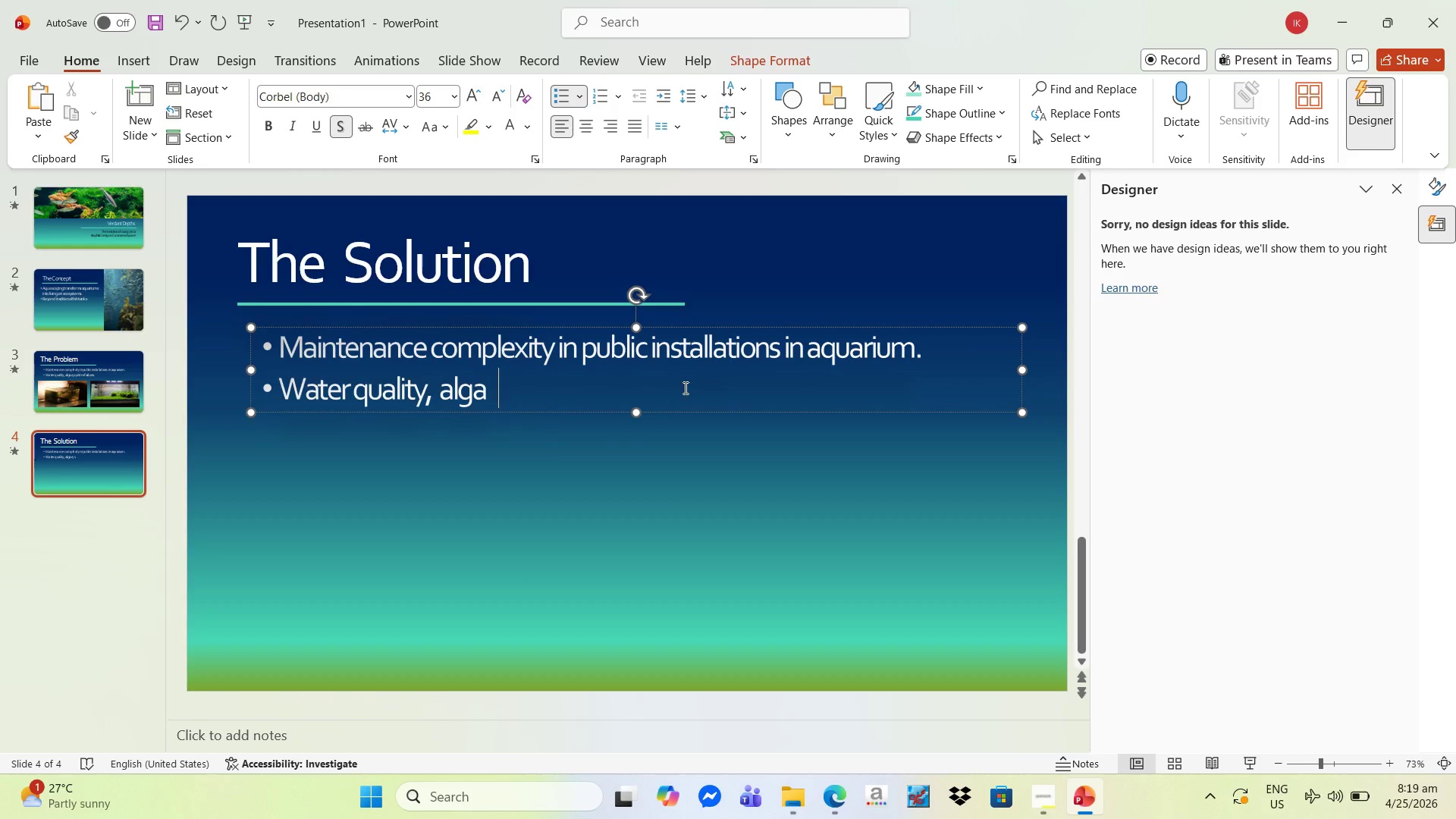 
key(Backspace)
 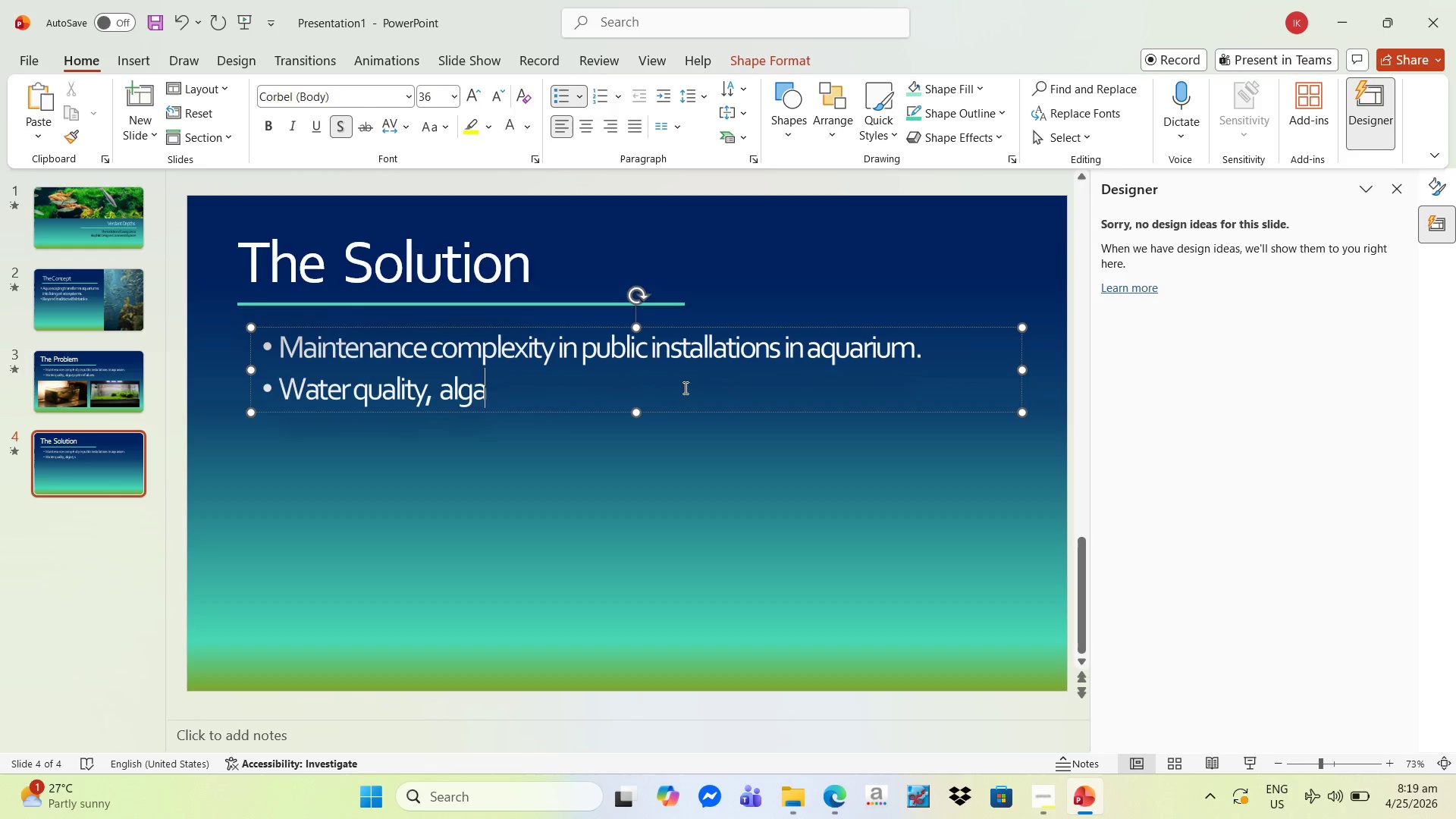 
key(Backspace)
 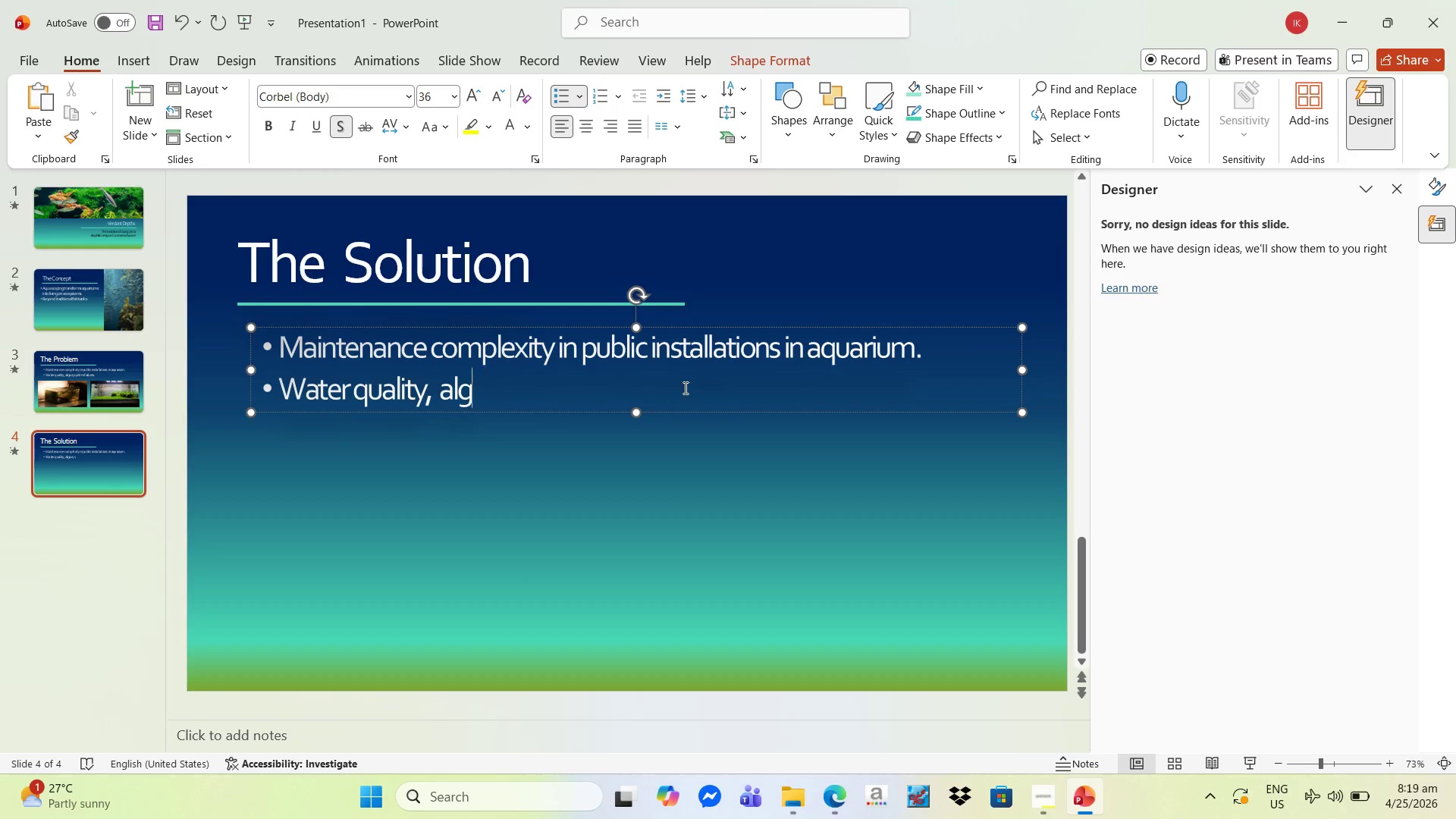 
key(Backspace)
 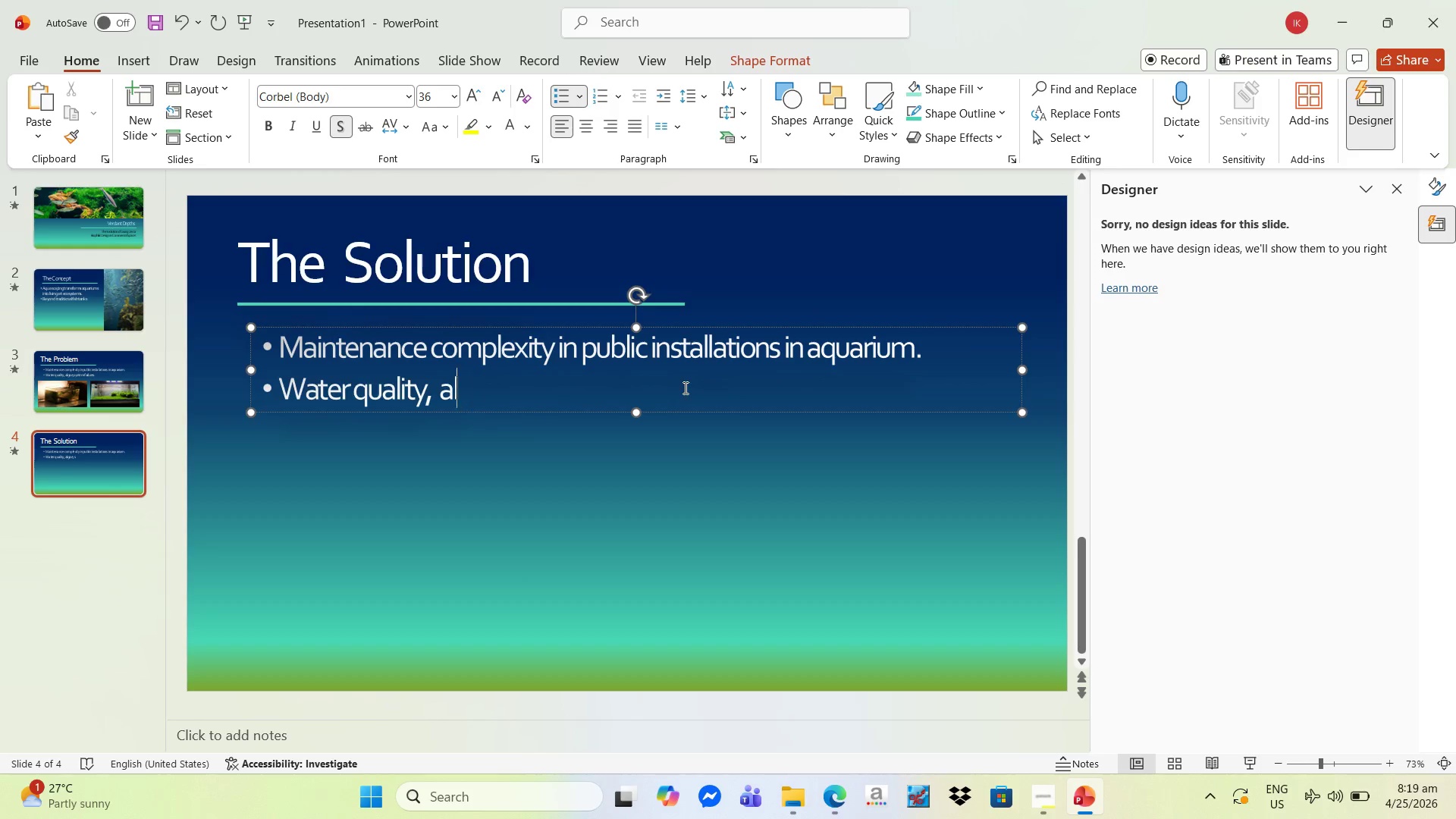 
key(Backspace)
 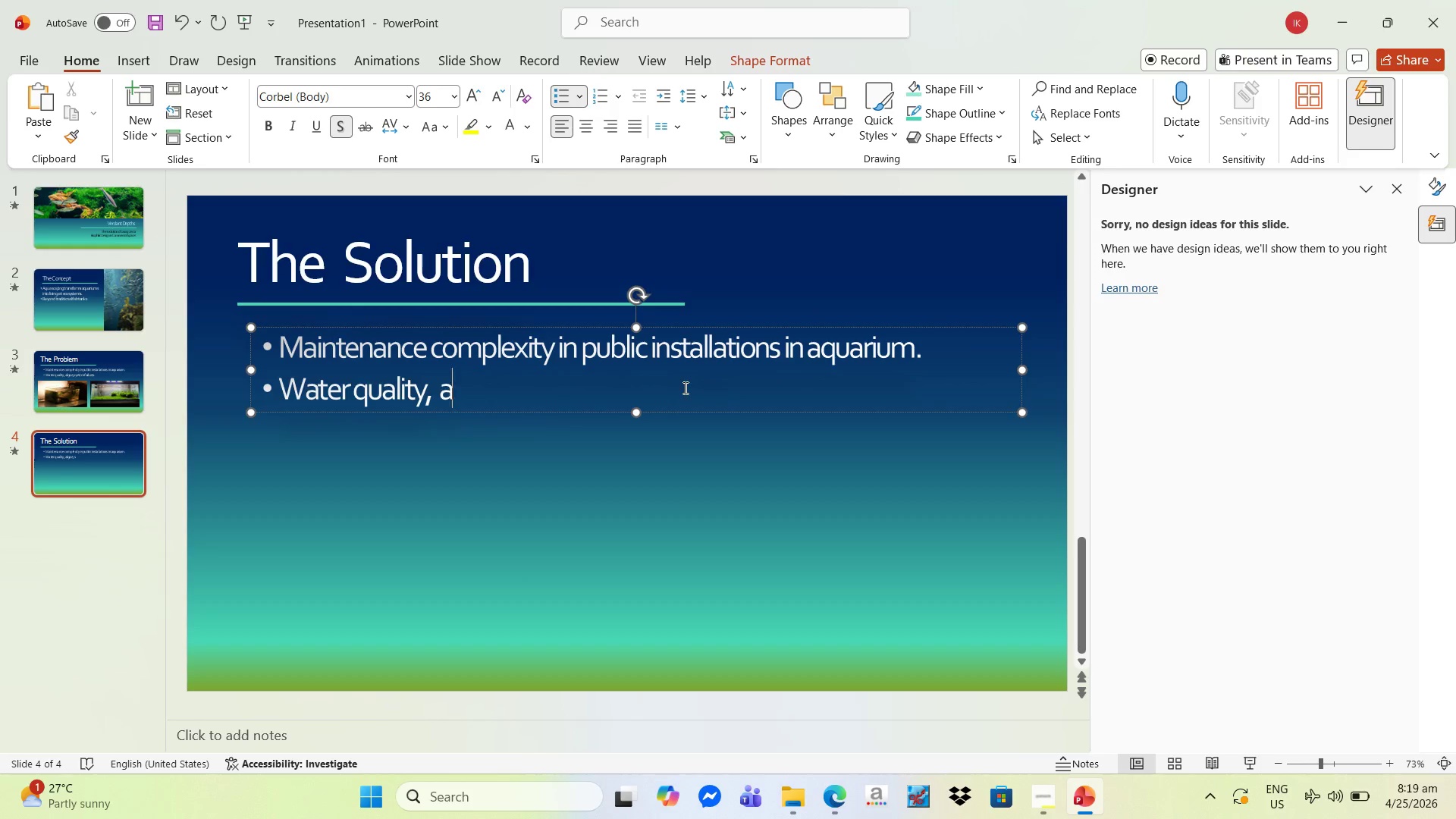 
key(Backspace)
 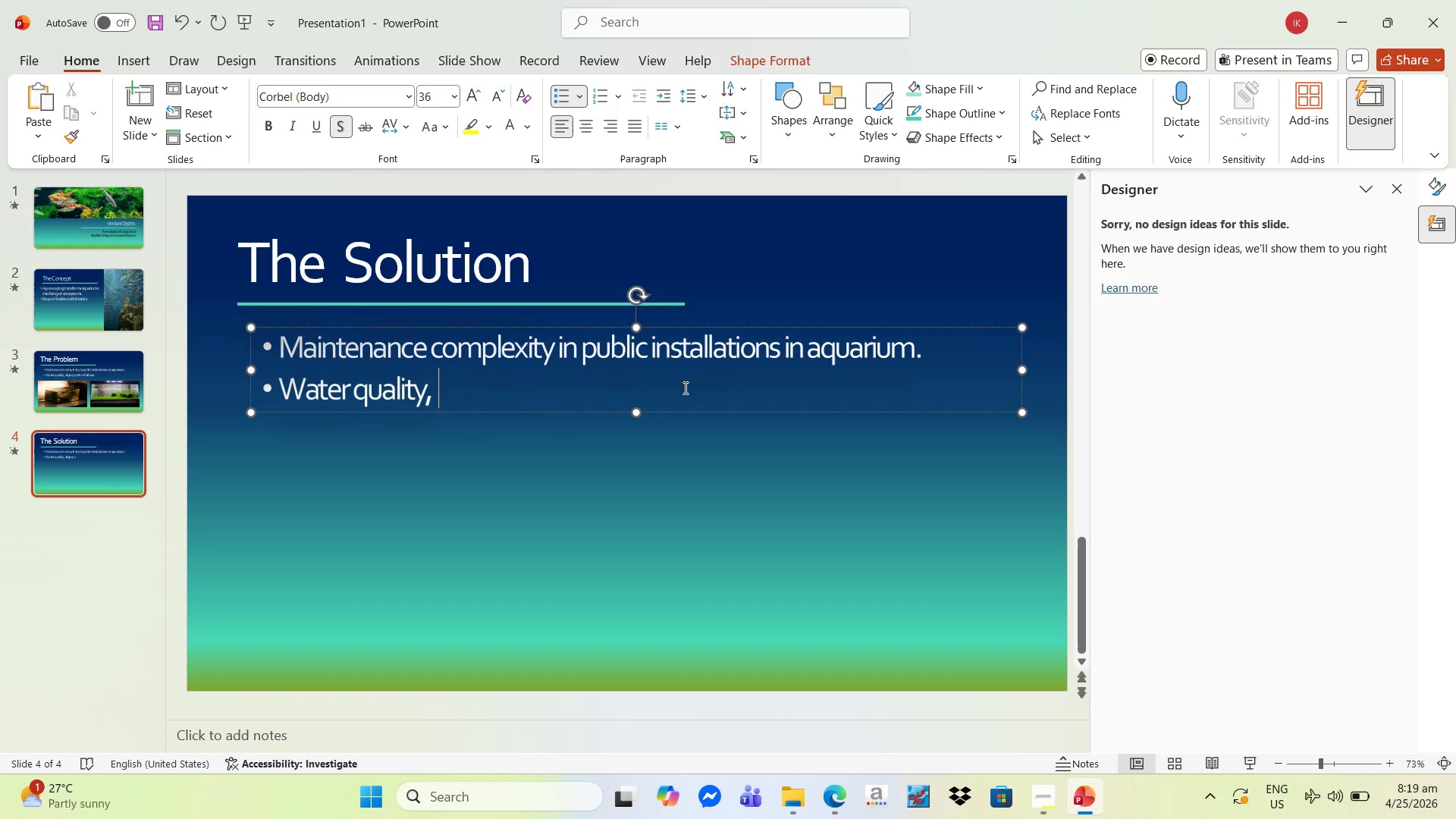 
key(Backspace)
 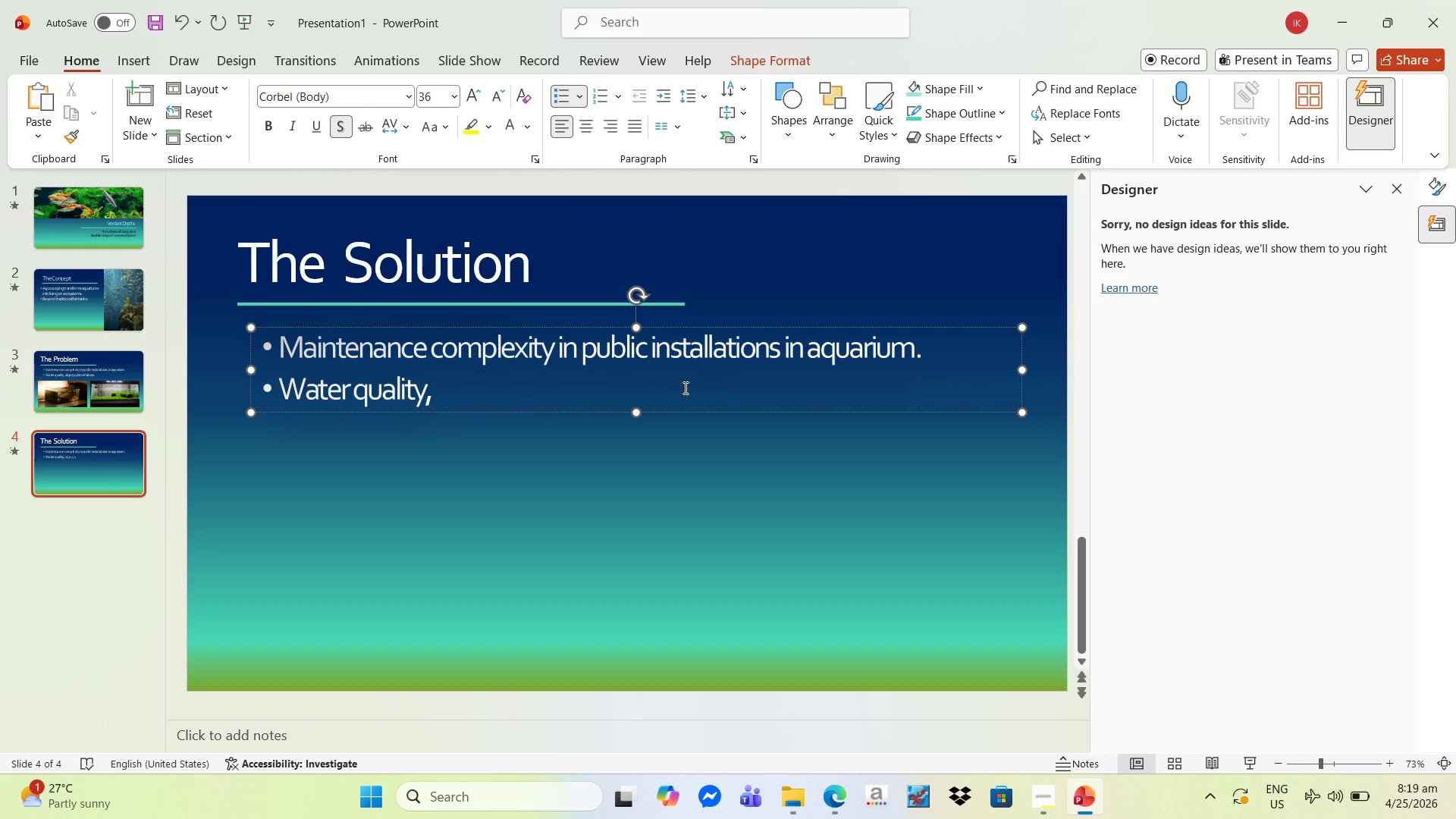 
key(Backspace)
 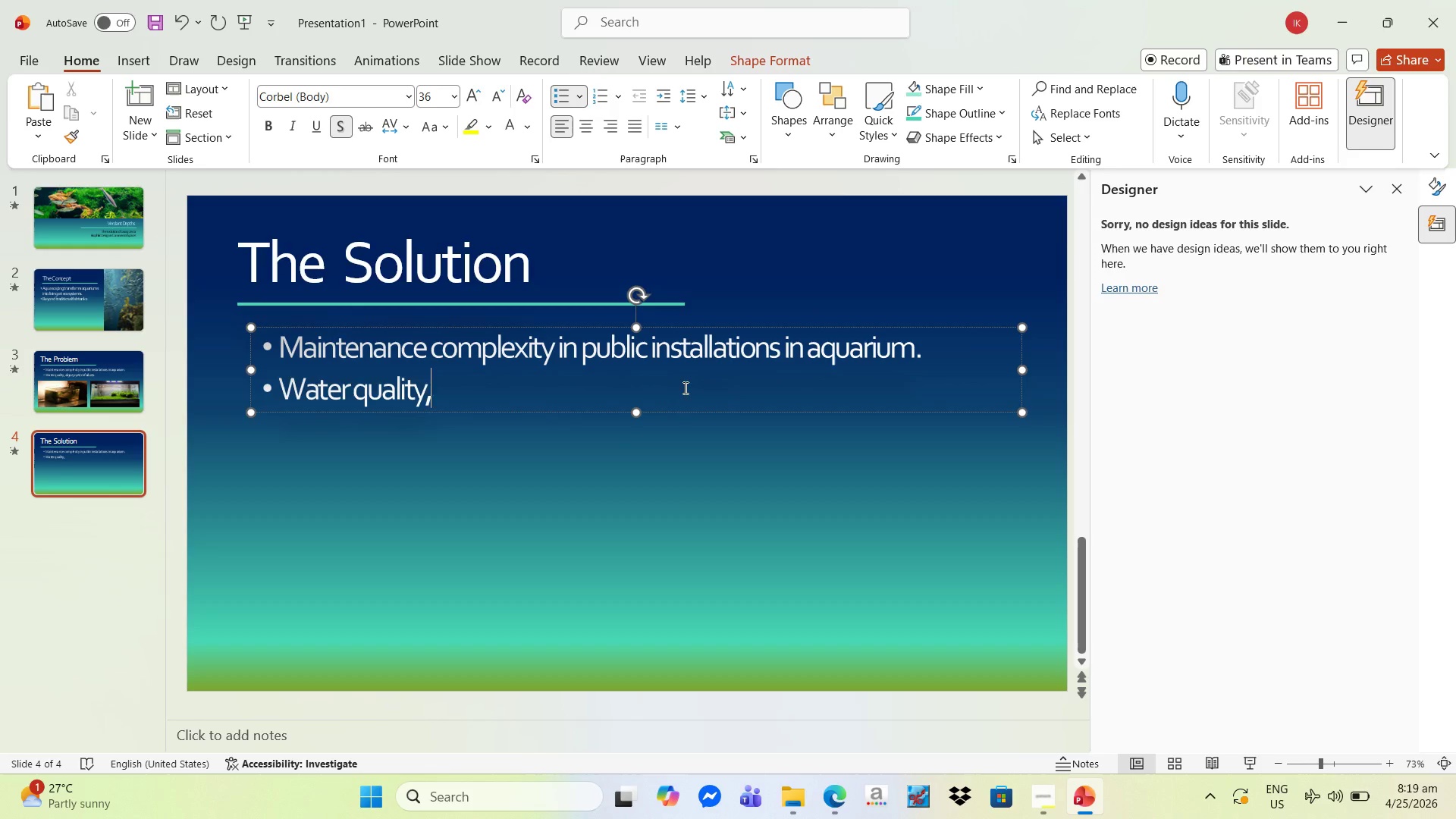 
key(Backspace)
 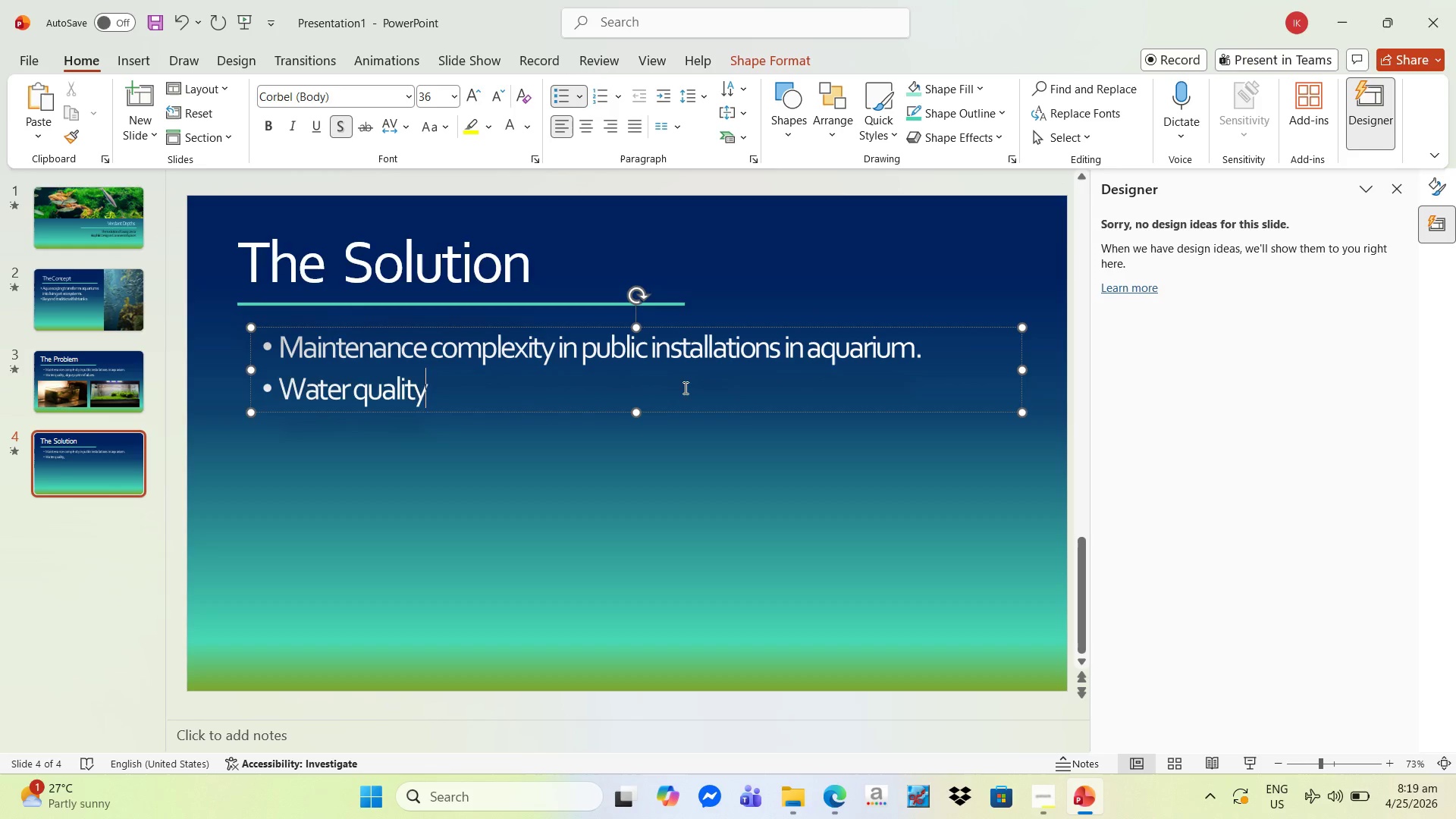 
key(Backspace)
 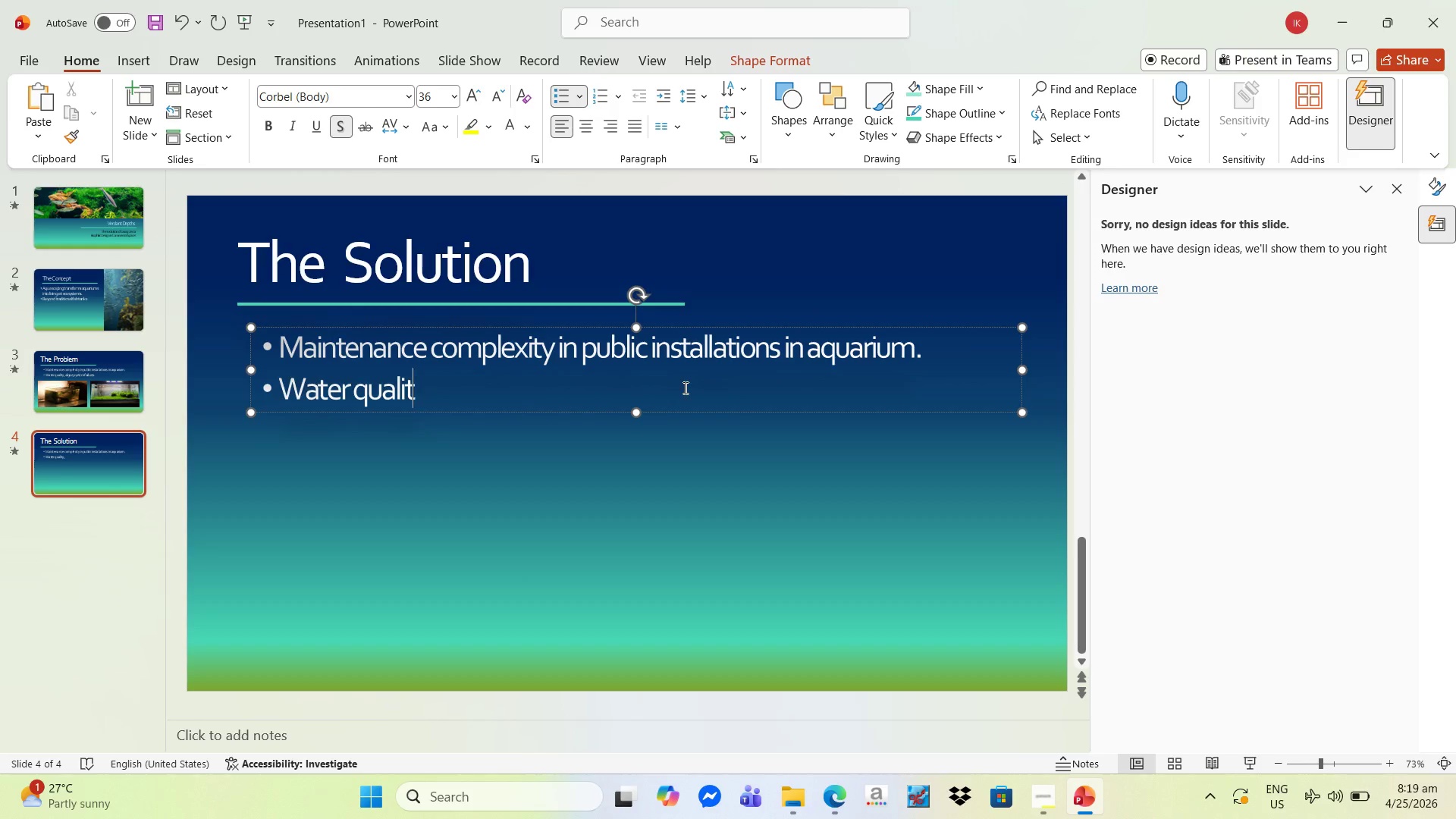 
key(Backspace)
 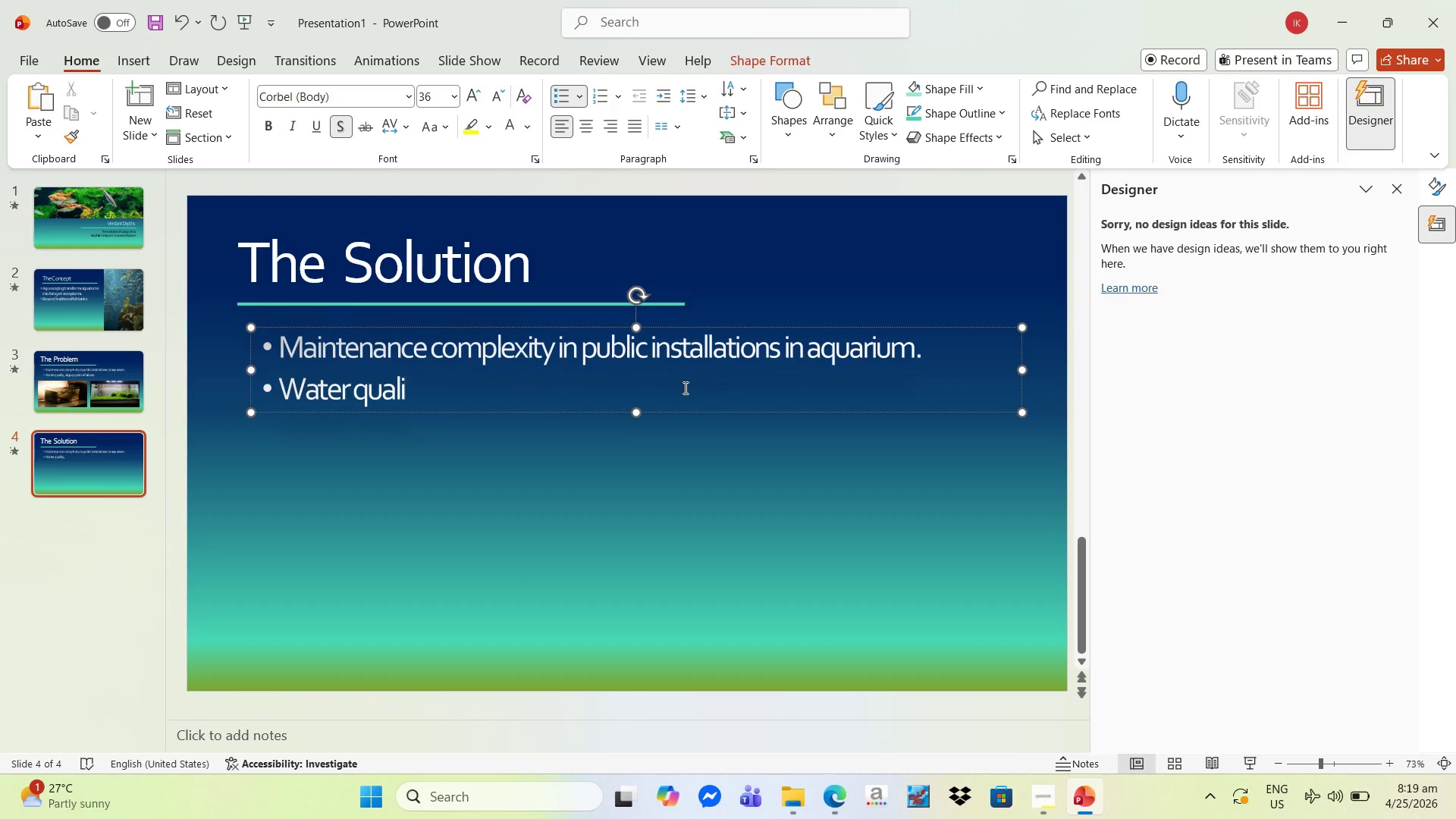 
key(Backspace)
 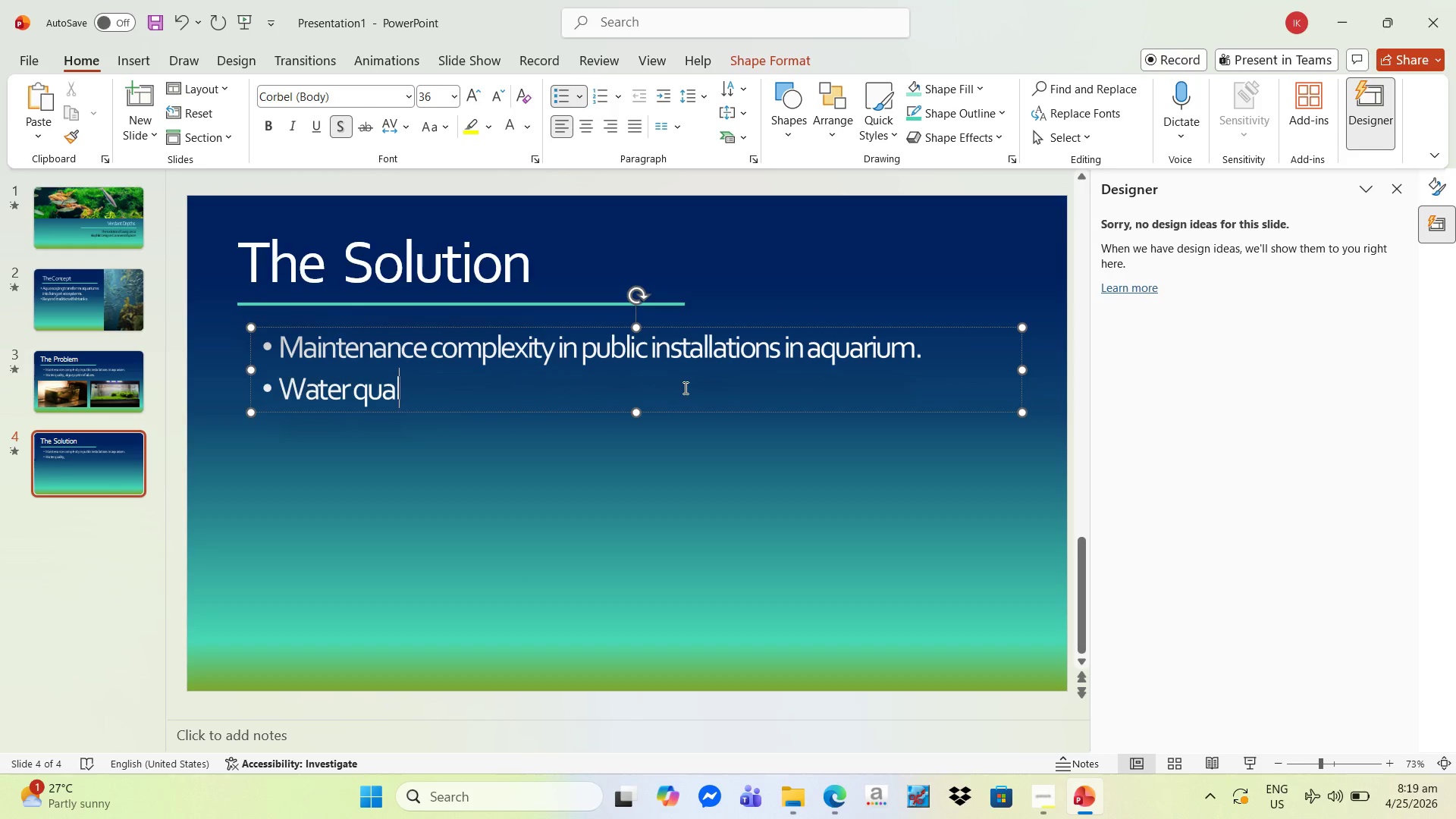 
key(Backspace)
 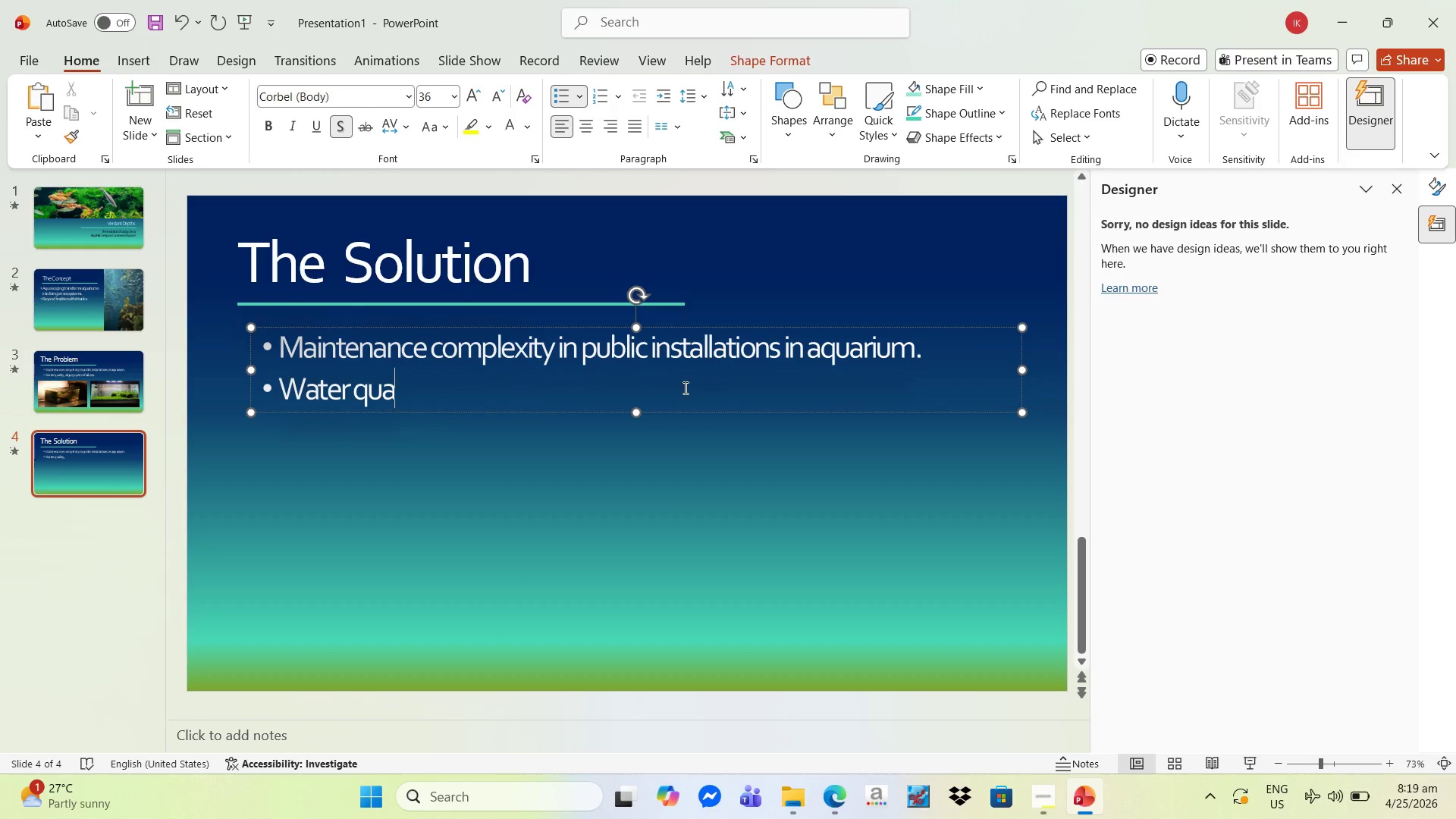 
key(Backspace)
 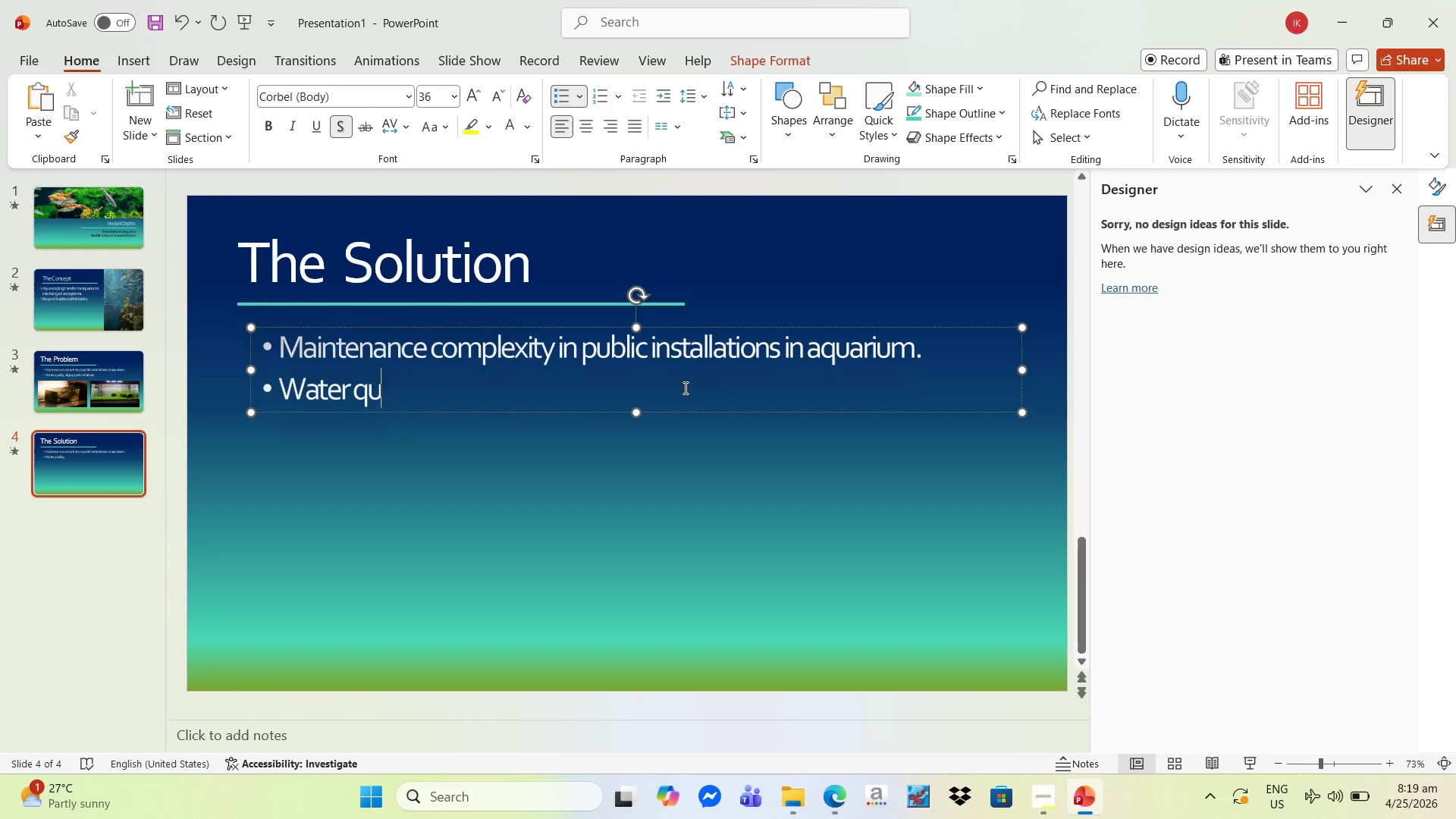 
key(Backspace)
 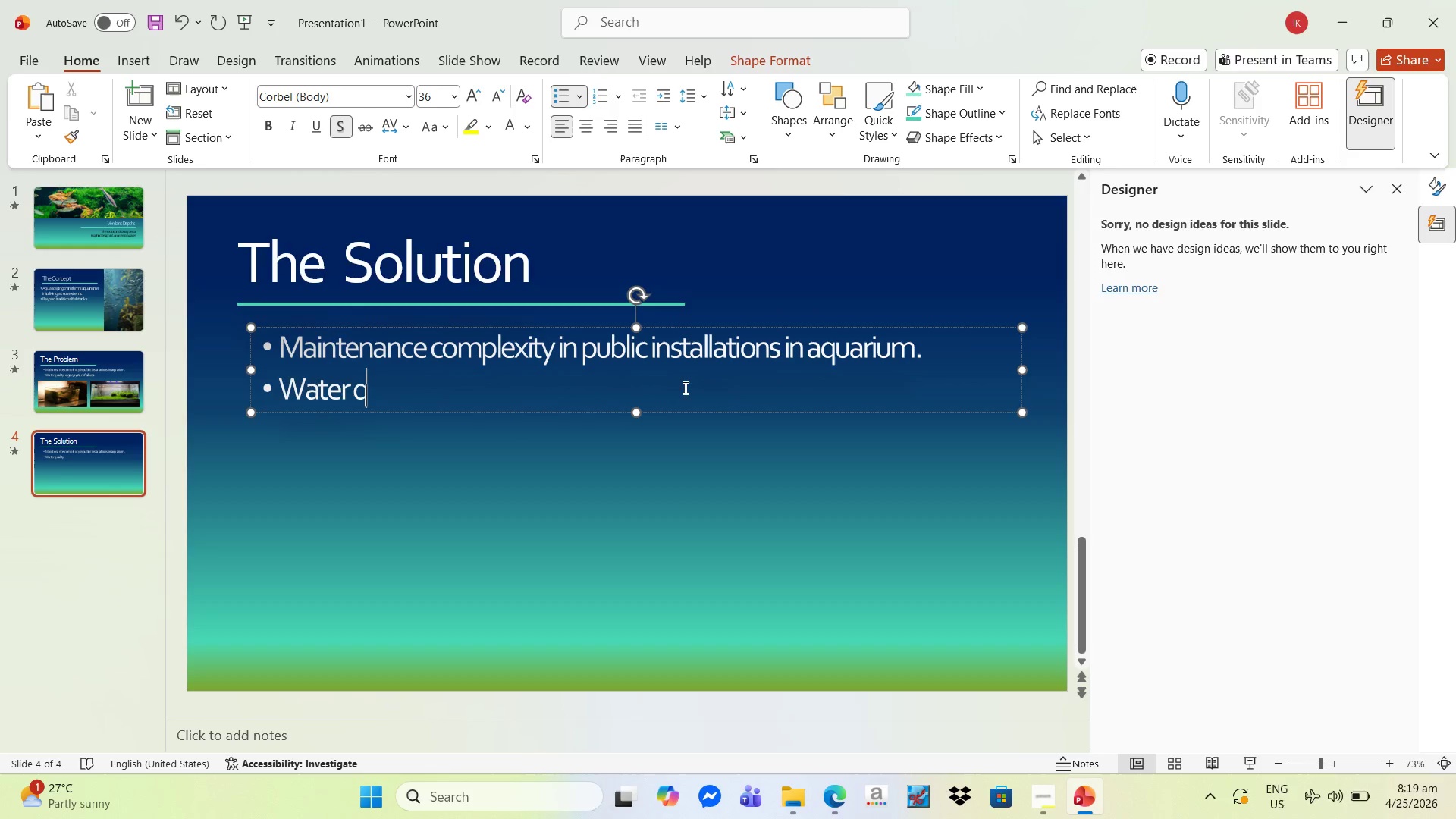 
key(Backspace)
 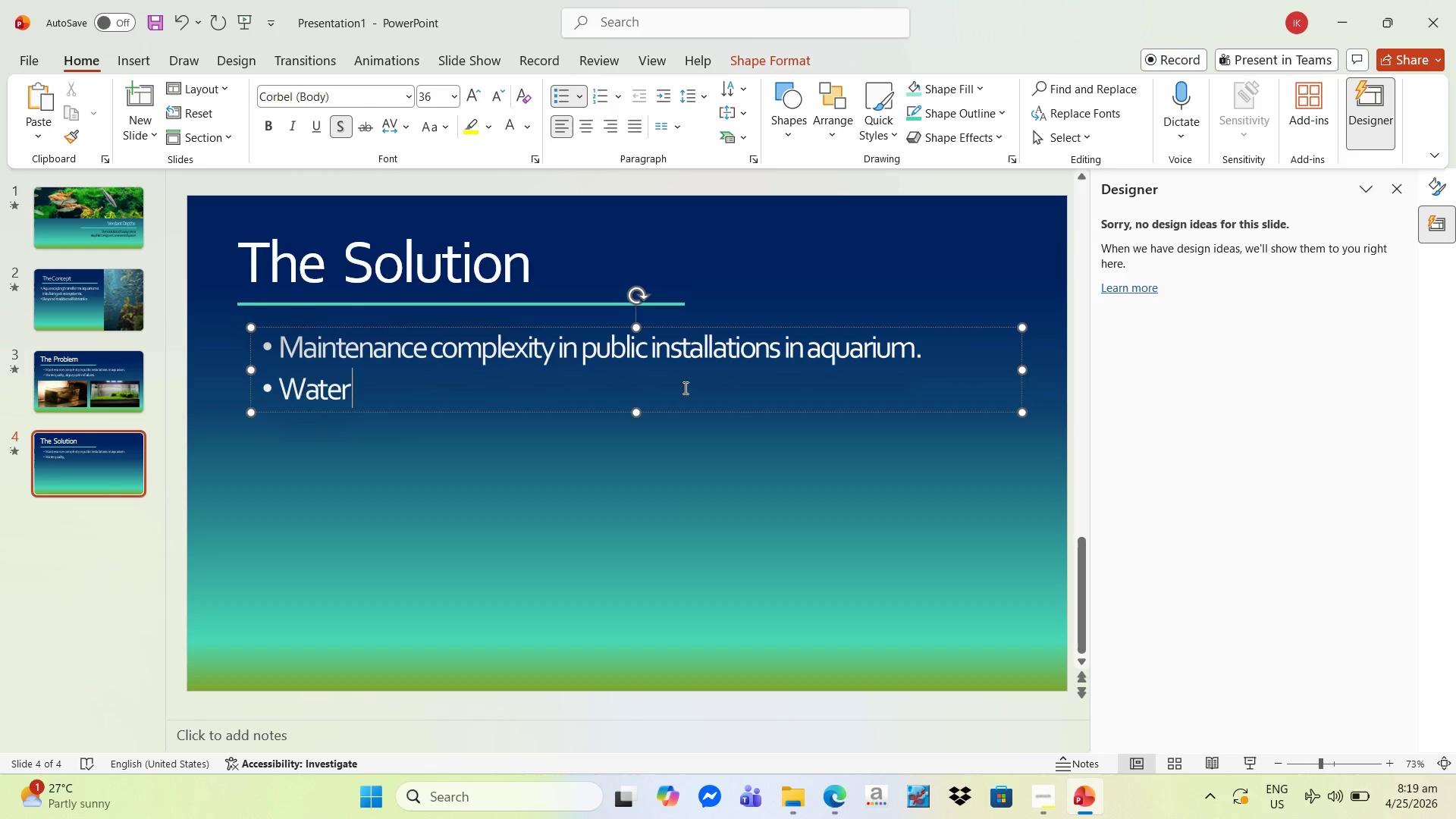 
key(Backspace)
 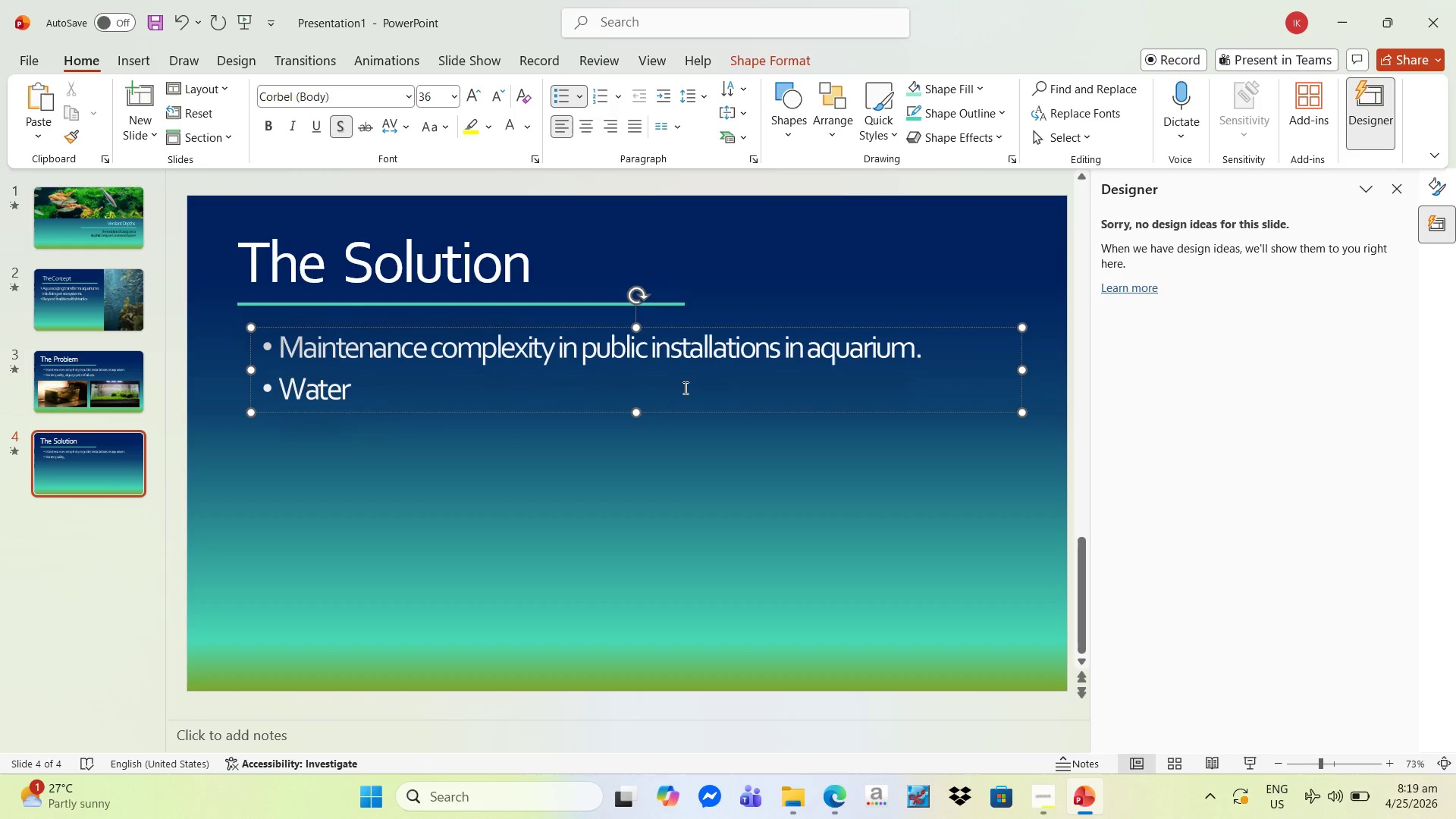 
key(Backspace)
 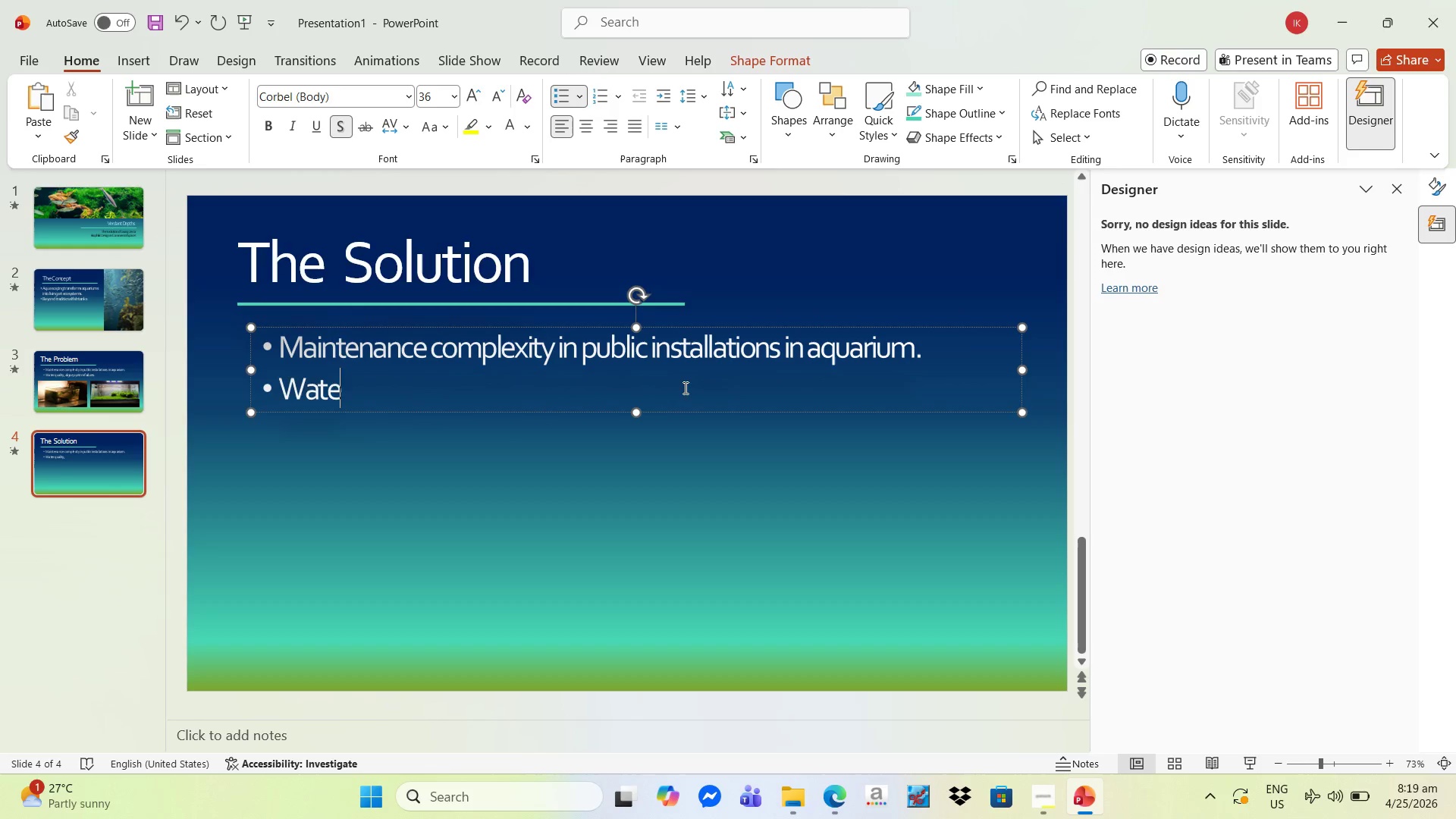 
key(Backspace)
 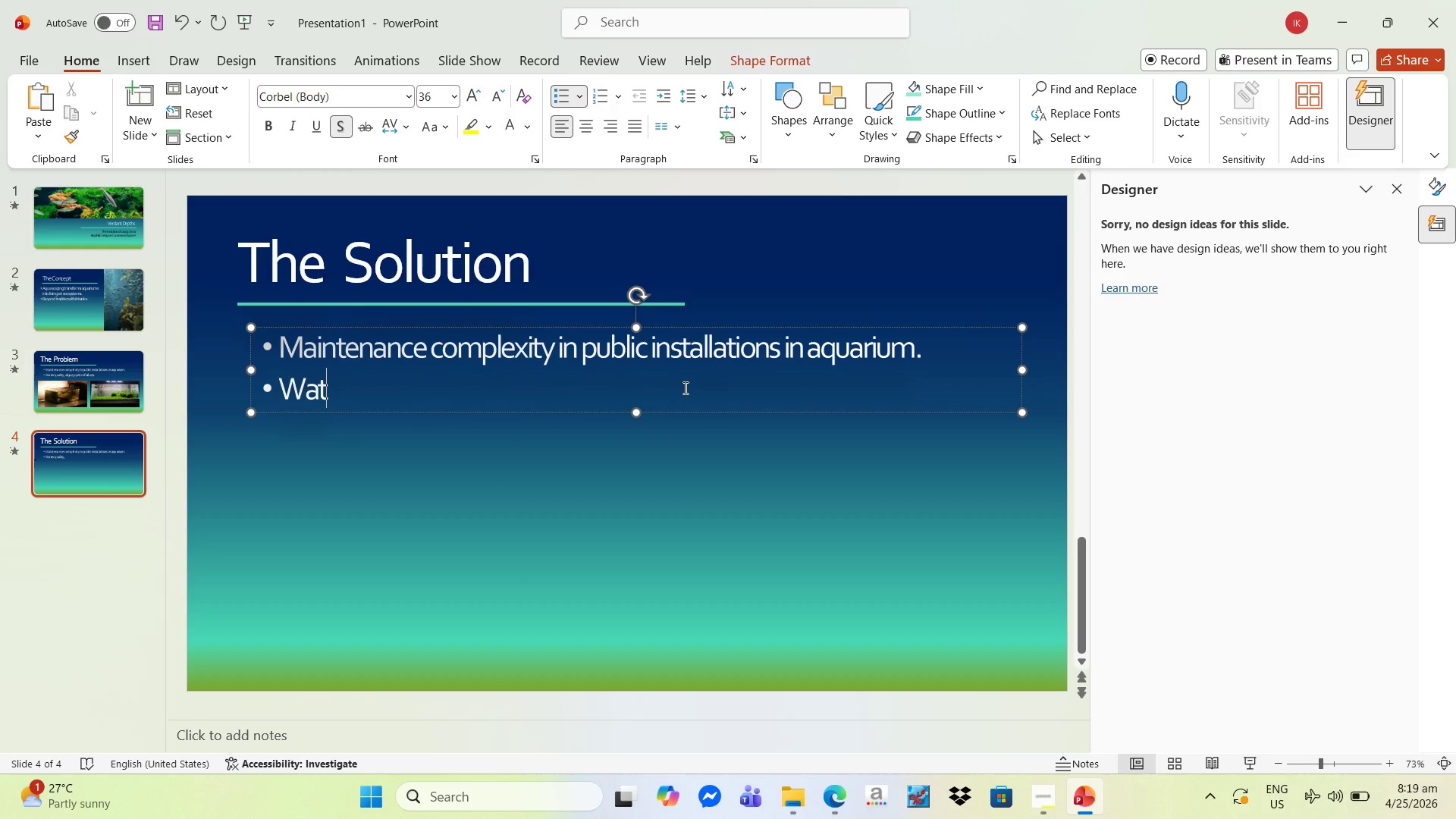 
key(Backspace)
 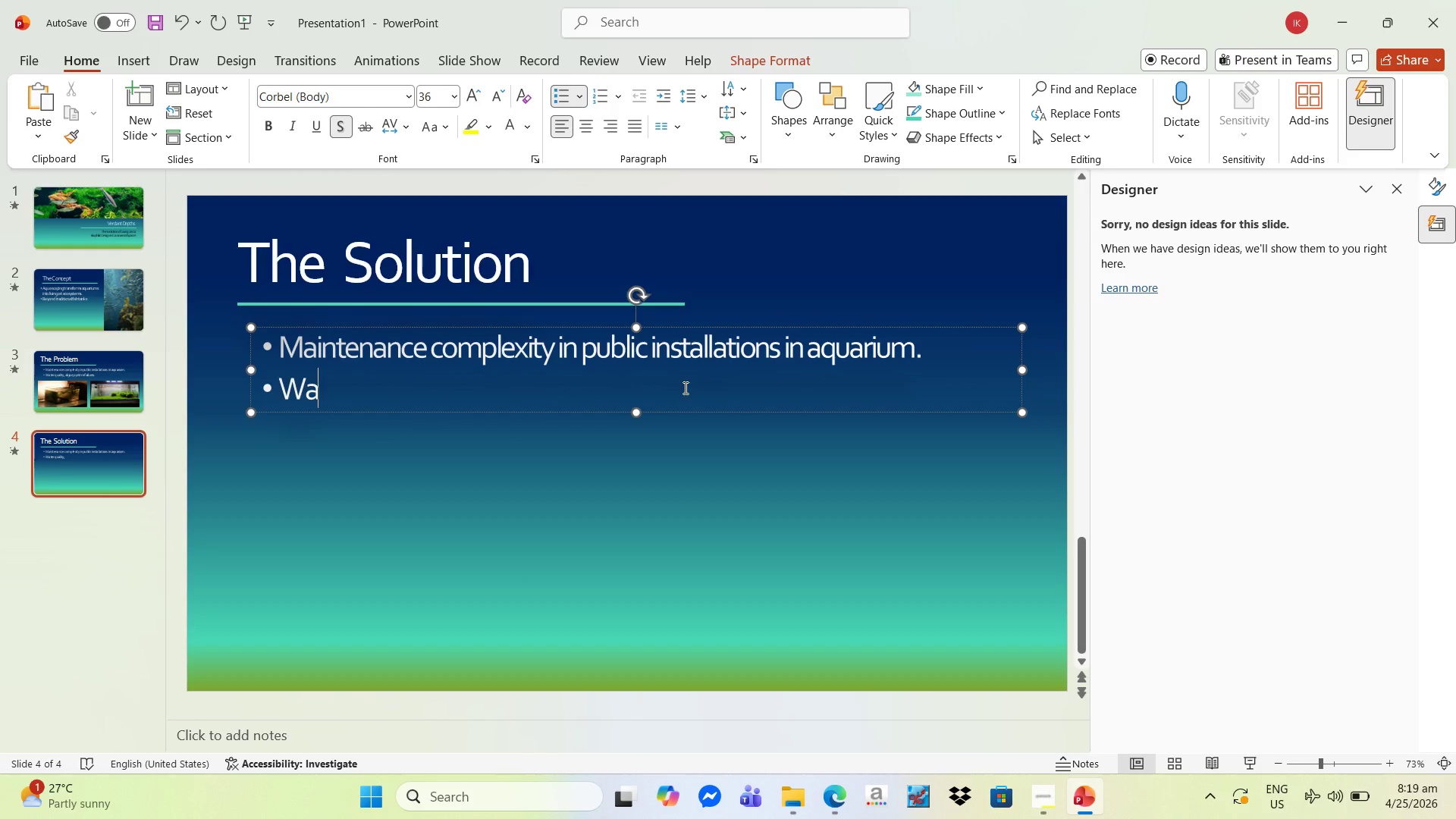 
key(Backspace)
 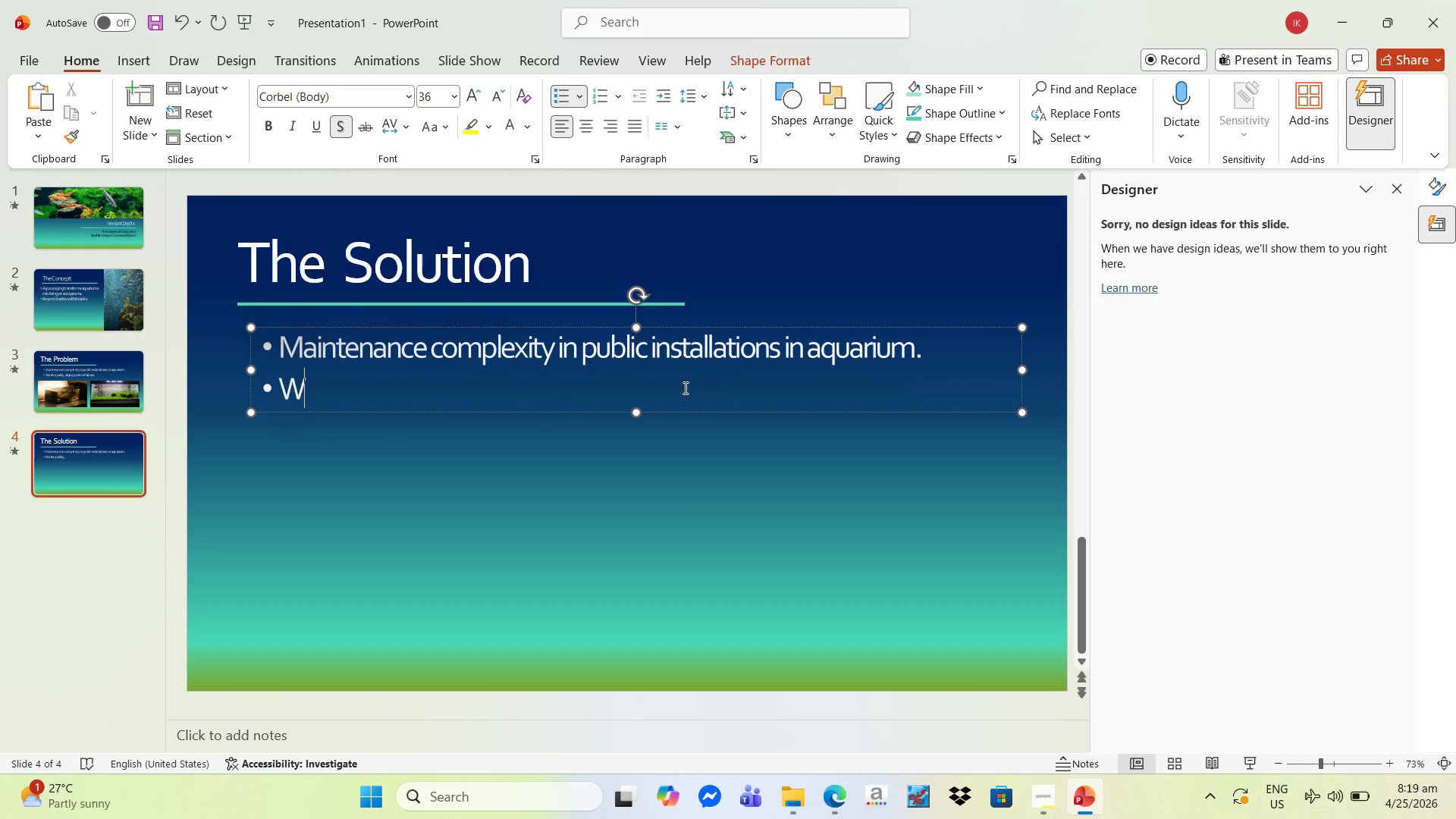 
key(Backspace)
 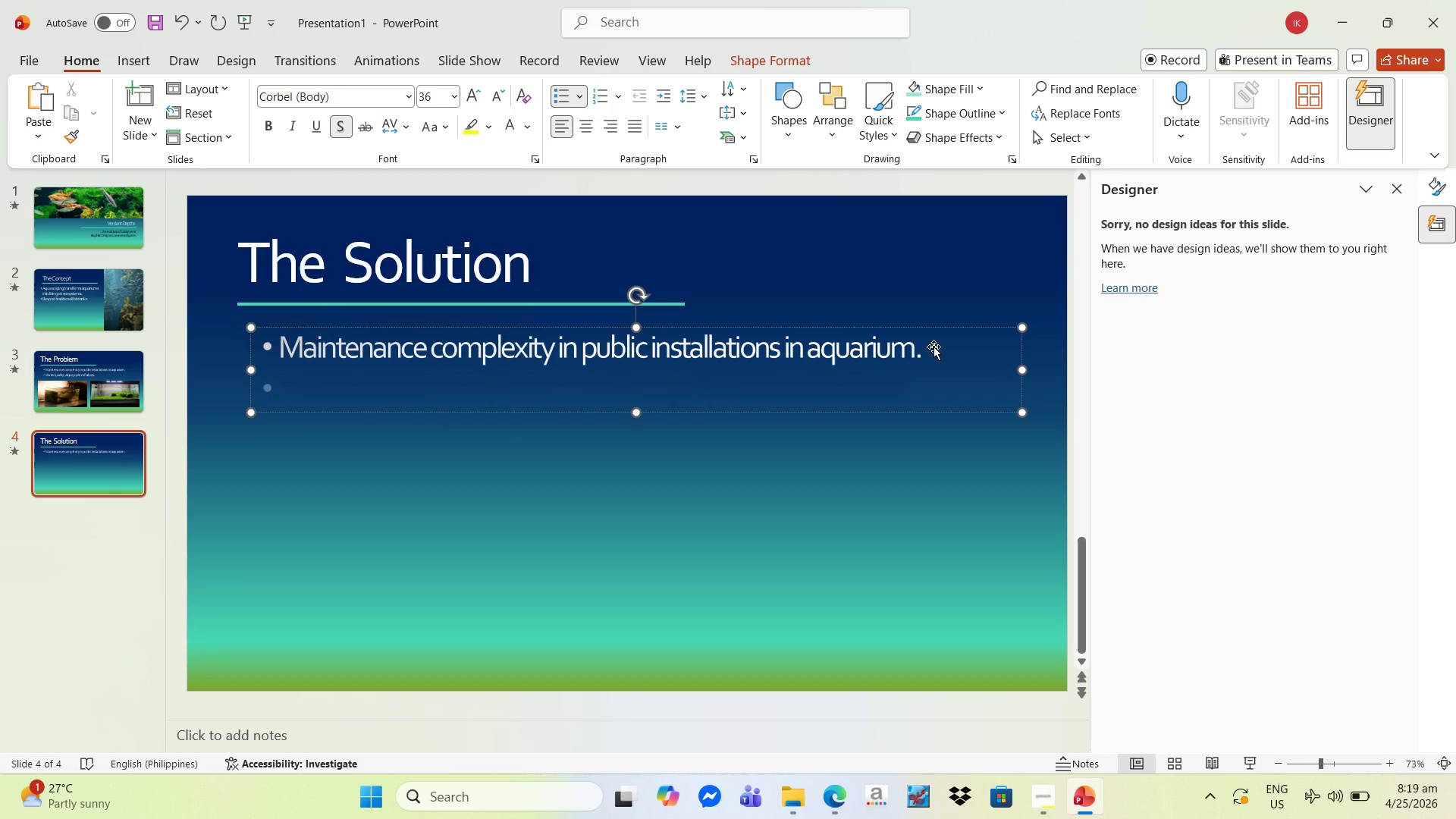 
left_click([923, 347])
 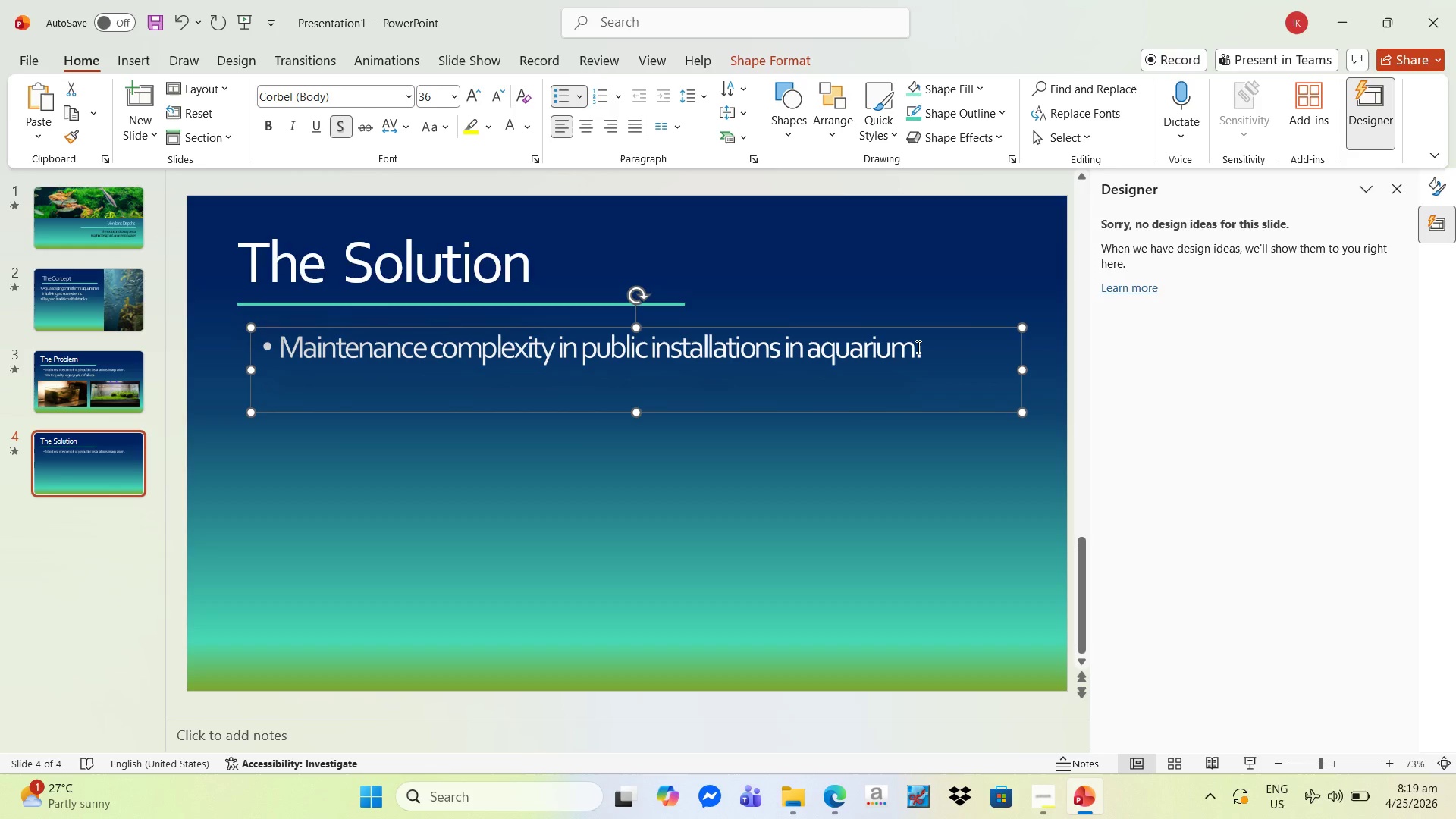 
left_click([917, 347])
 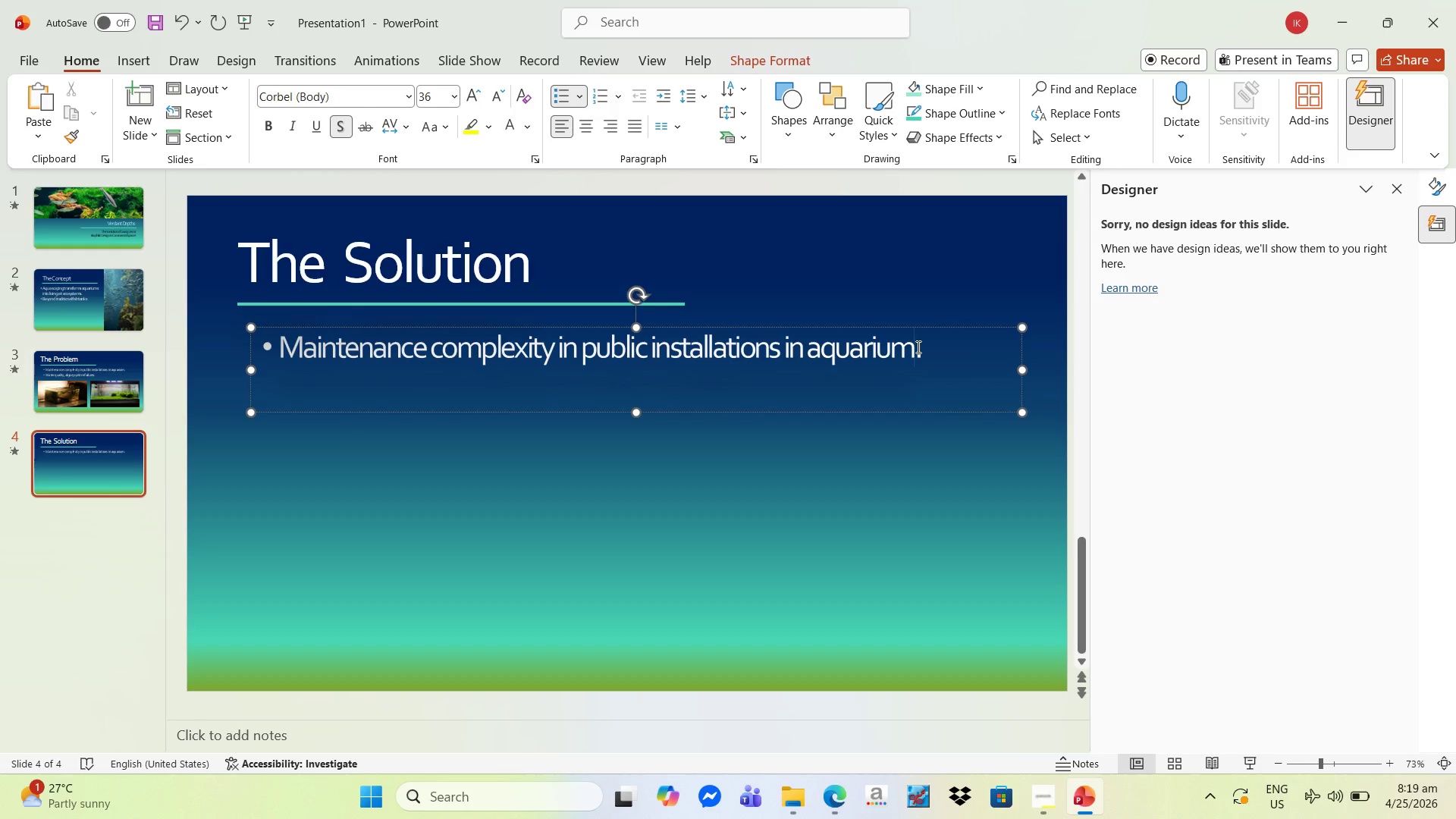 
key(ArrowRight)
 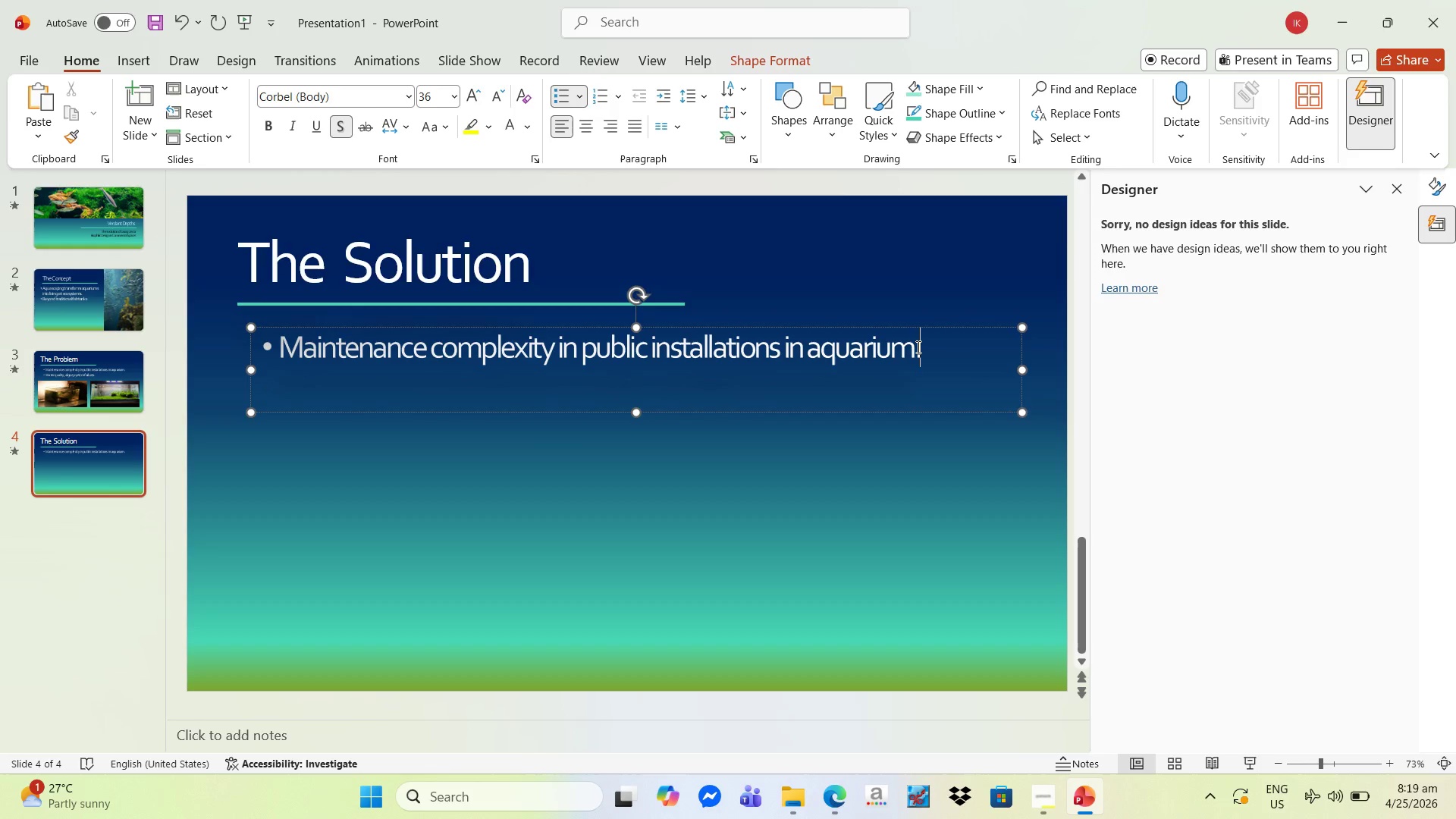 
hold_key(key=Backspace, duration=1.52)
 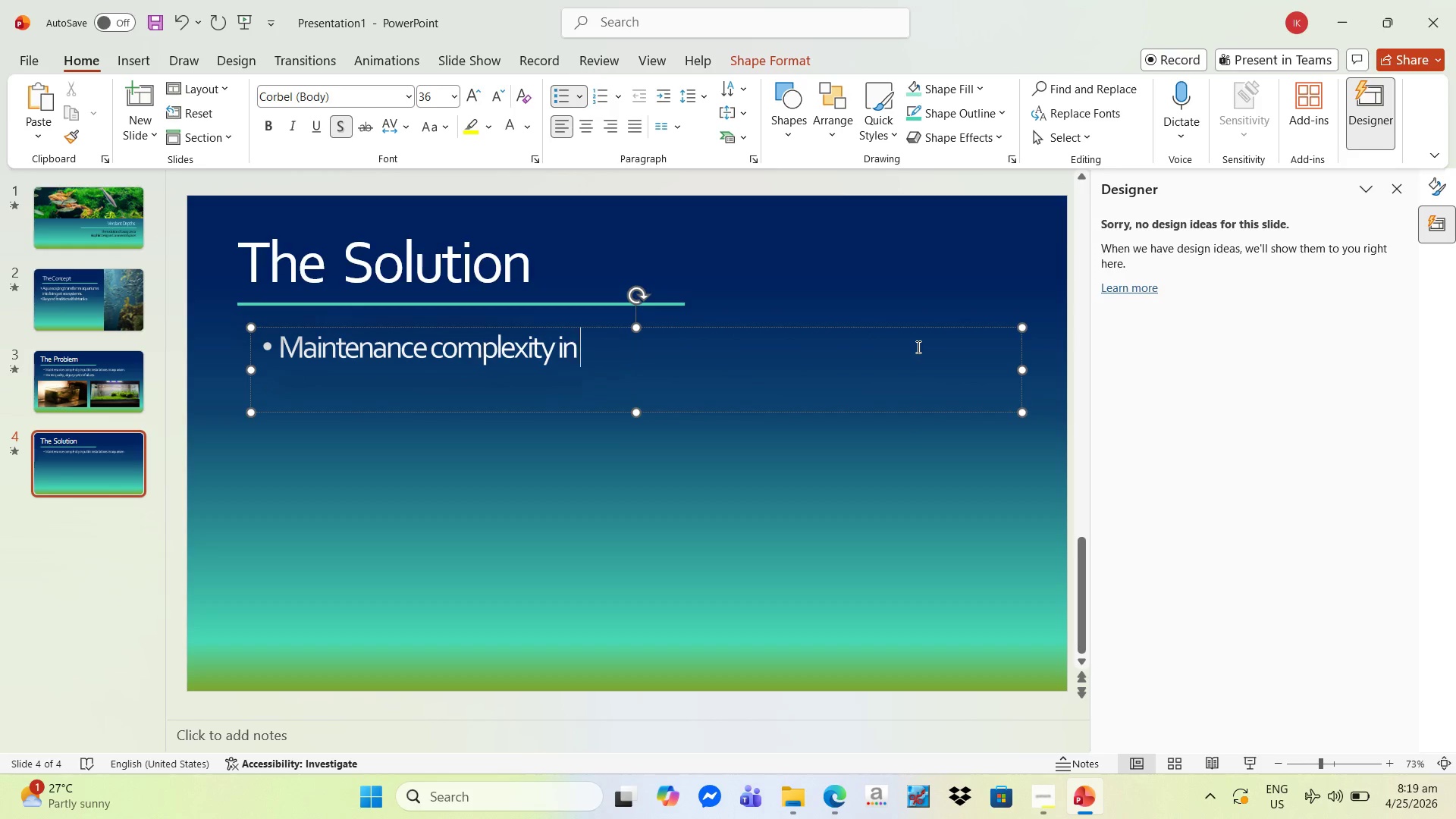 
key(Backspace)
key(Backspace)
key(Backspace)
key(Backspace)
key(Backspace)
key(Backspace)
key(Backspace)
key(Backspace)
type(Smart Monitoring:)
 